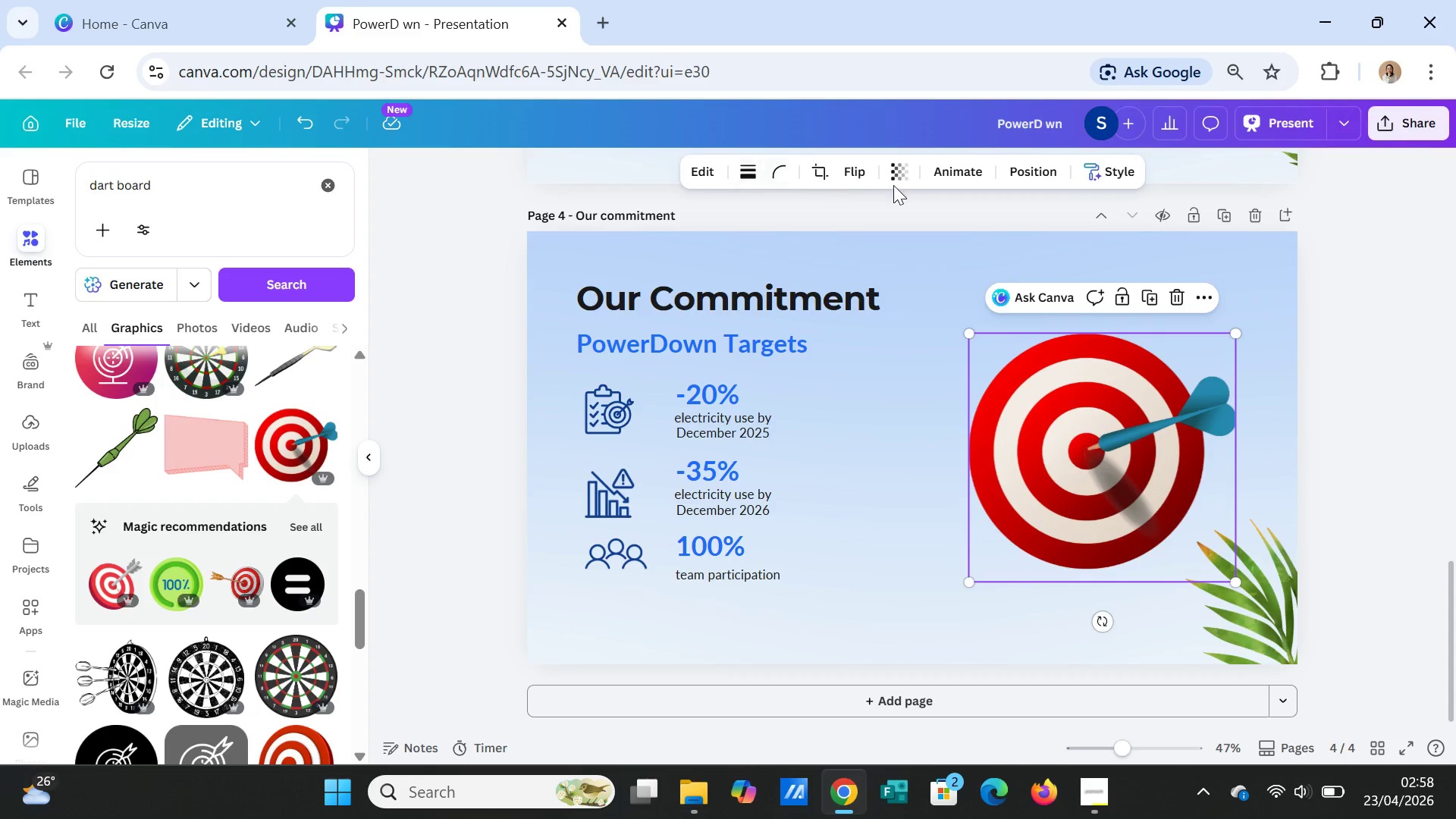 
left_click([1045, 365])
 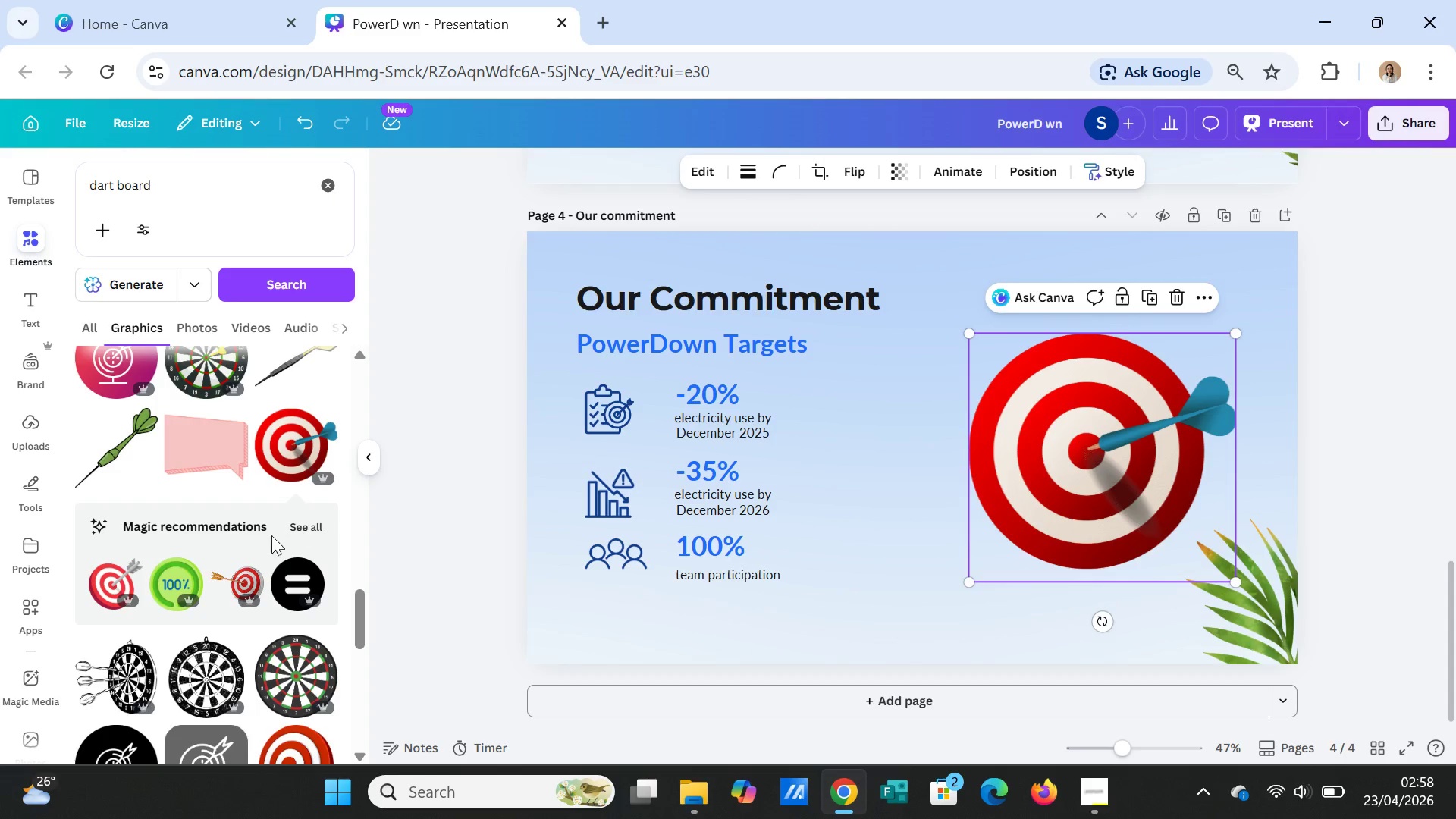 
scroll: coordinate [234, 563], scroll_direction: down, amount: 8.0
 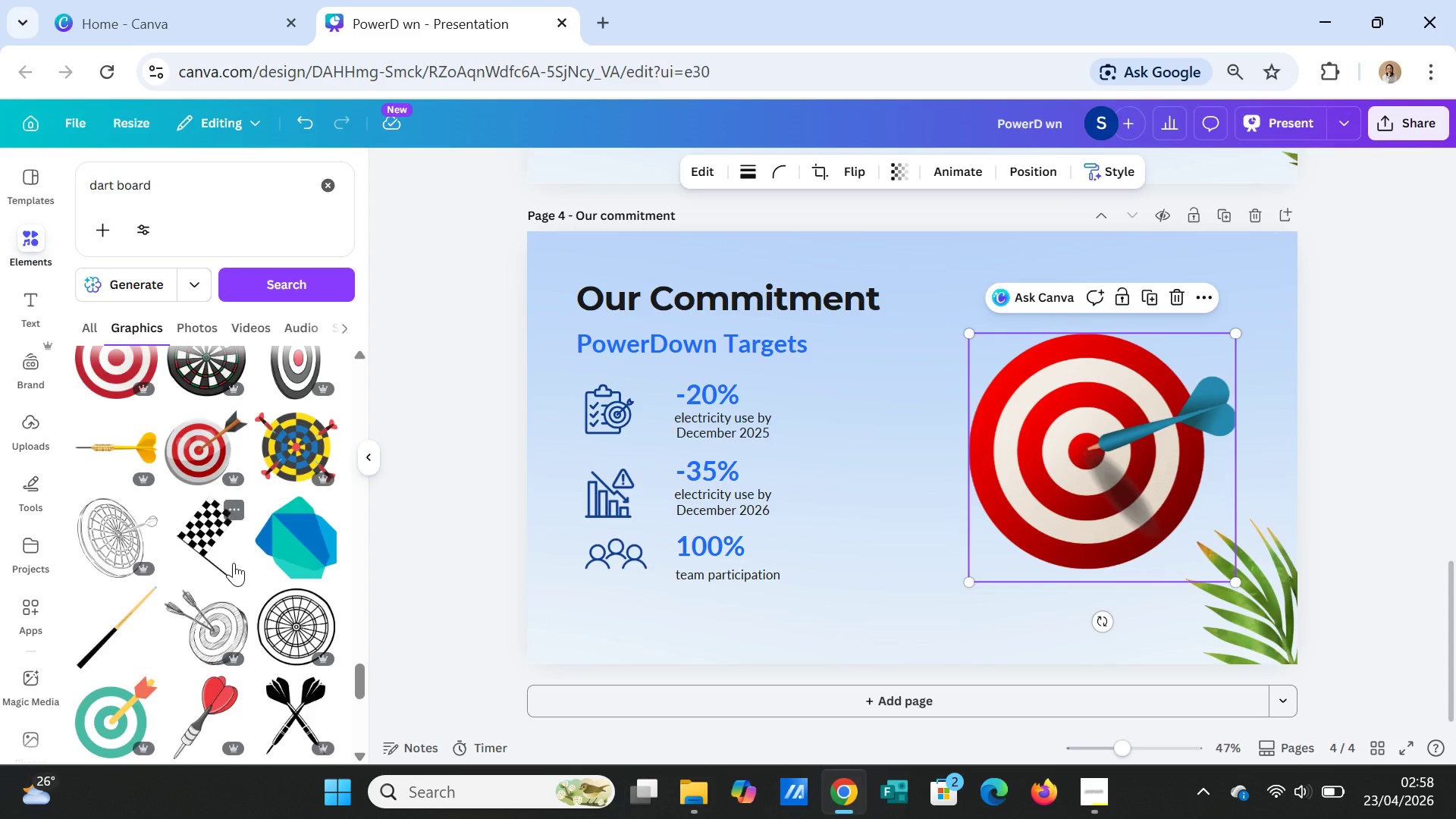 
scroll: coordinate [234, 563], scroll_direction: none, amount: 0.0
 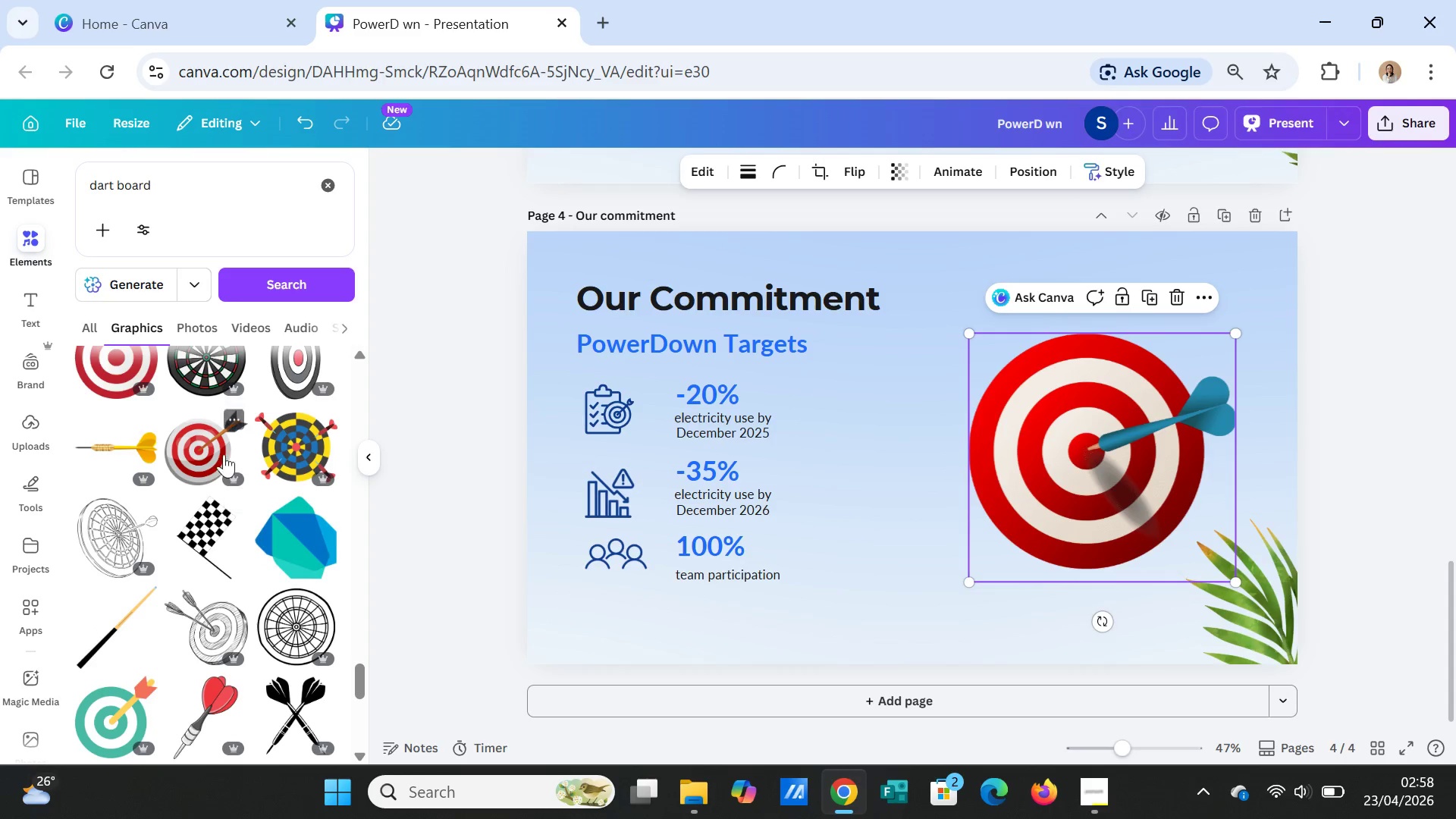 
left_click([202, 450])
 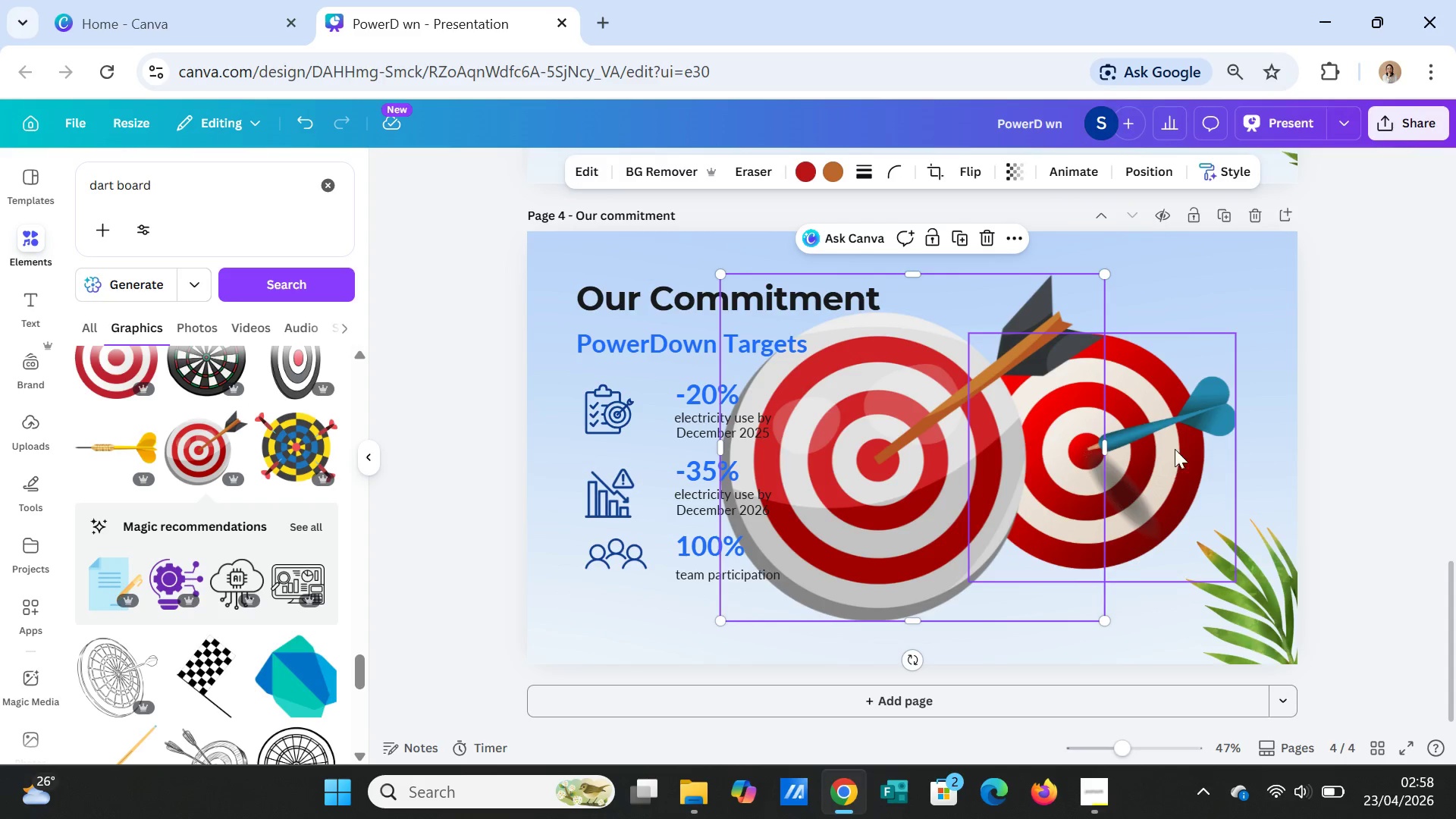 
left_click([1153, 361])
 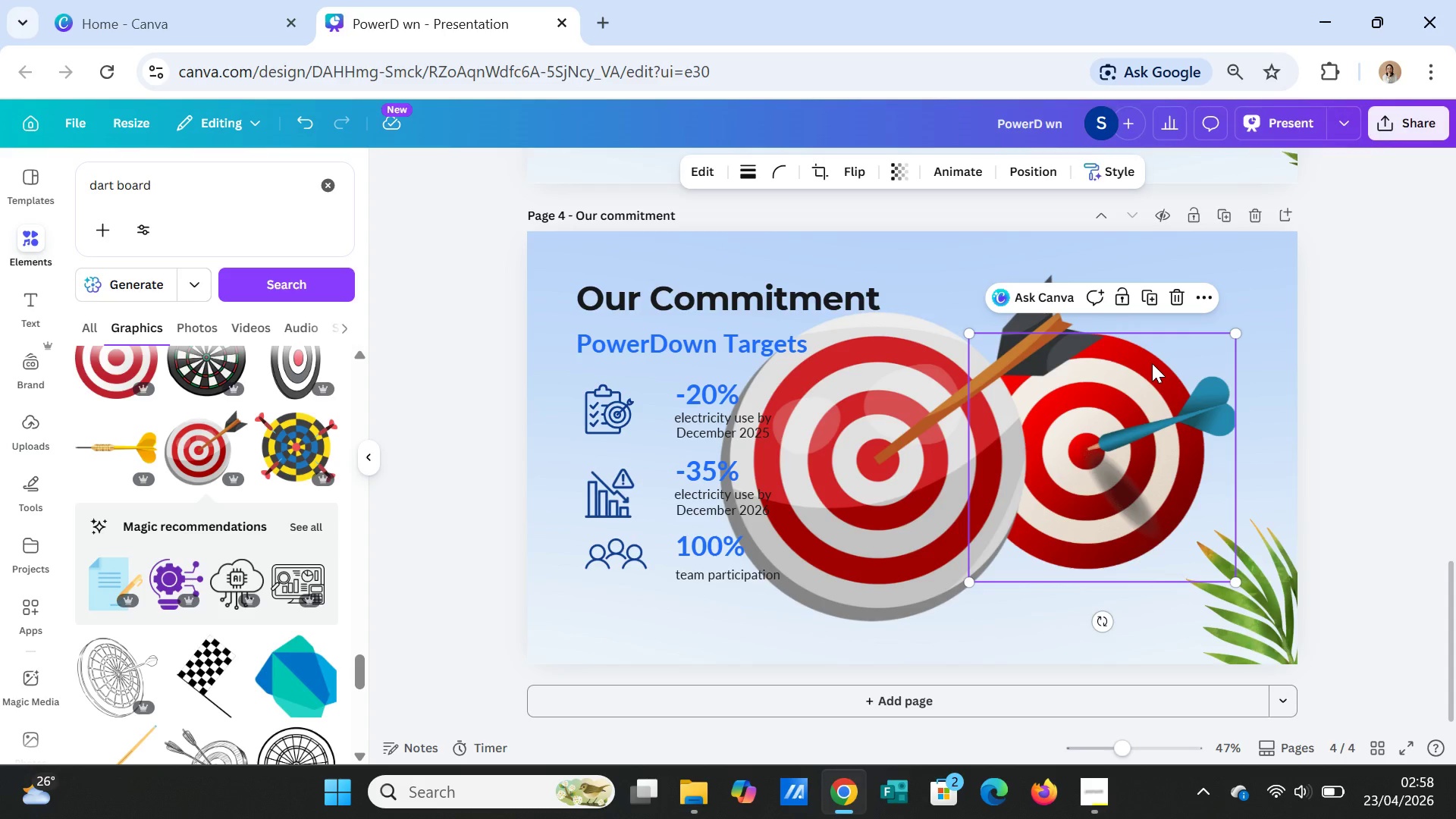 
key(Delete)
 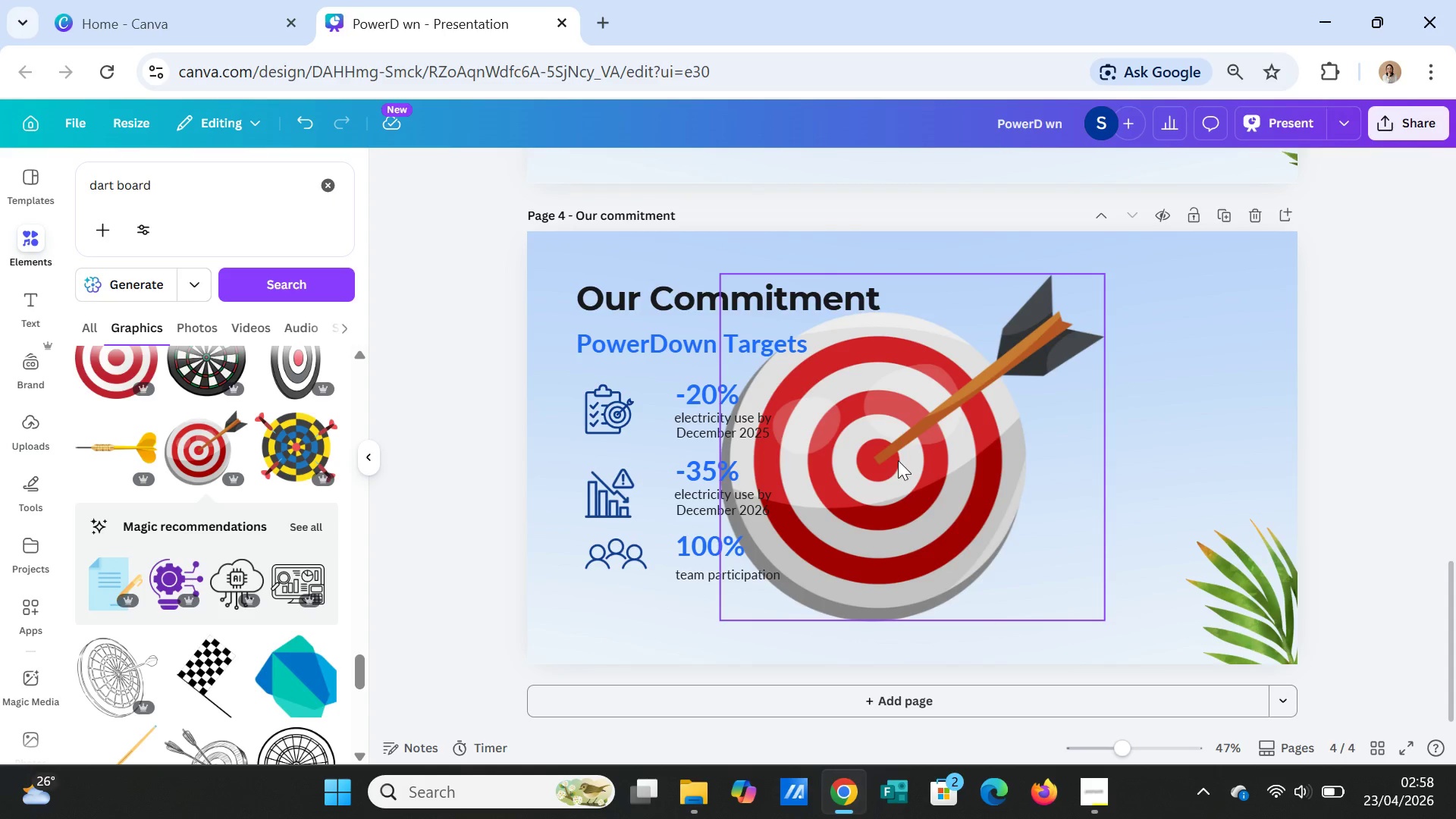 
left_click_drag(start_coordinate=[898, 460], to_coordinate=[1094, 443])
 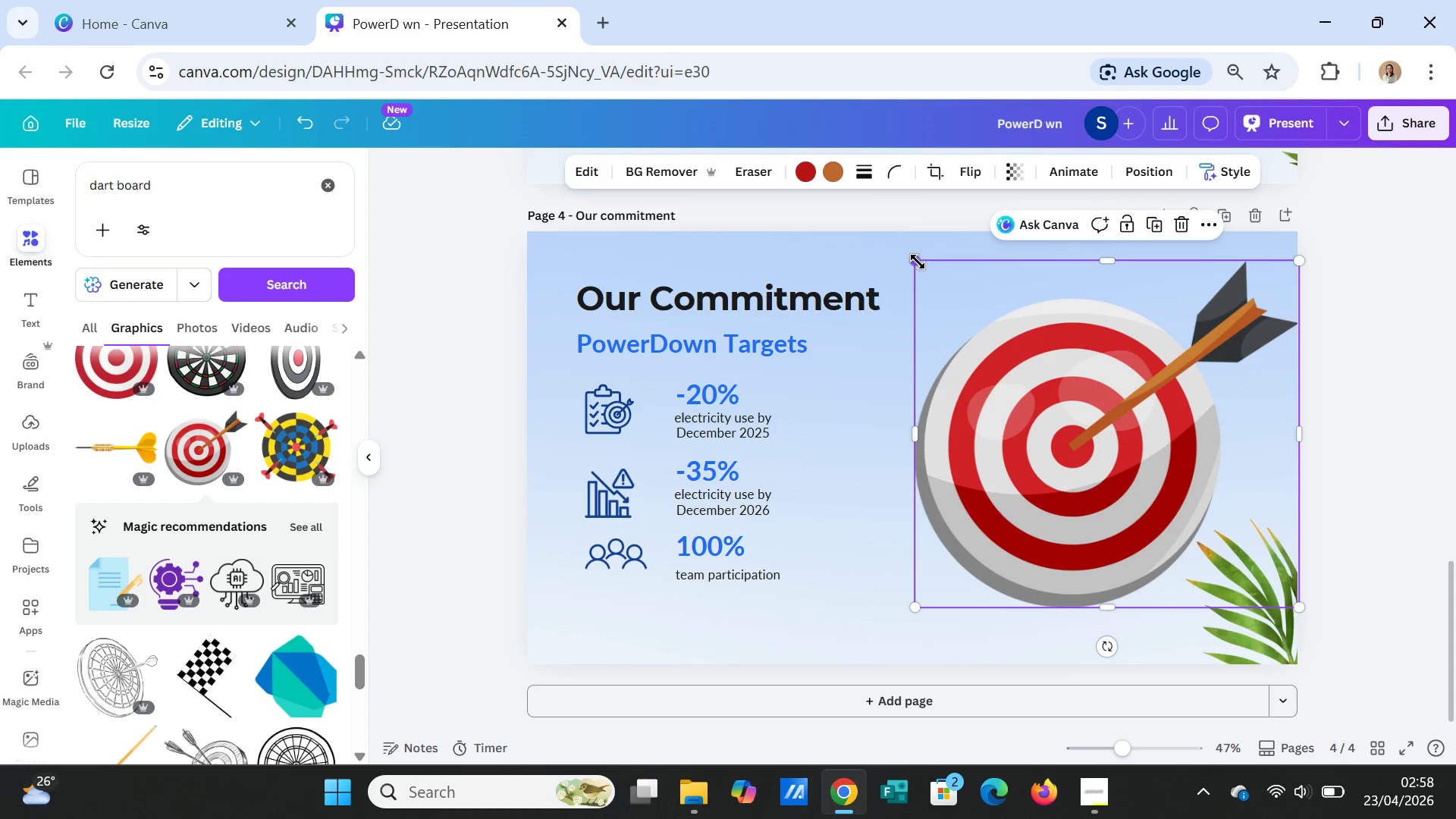 
left_click_drag(start_coordinate=[918, 262], to_coordinate=[950, 327])
 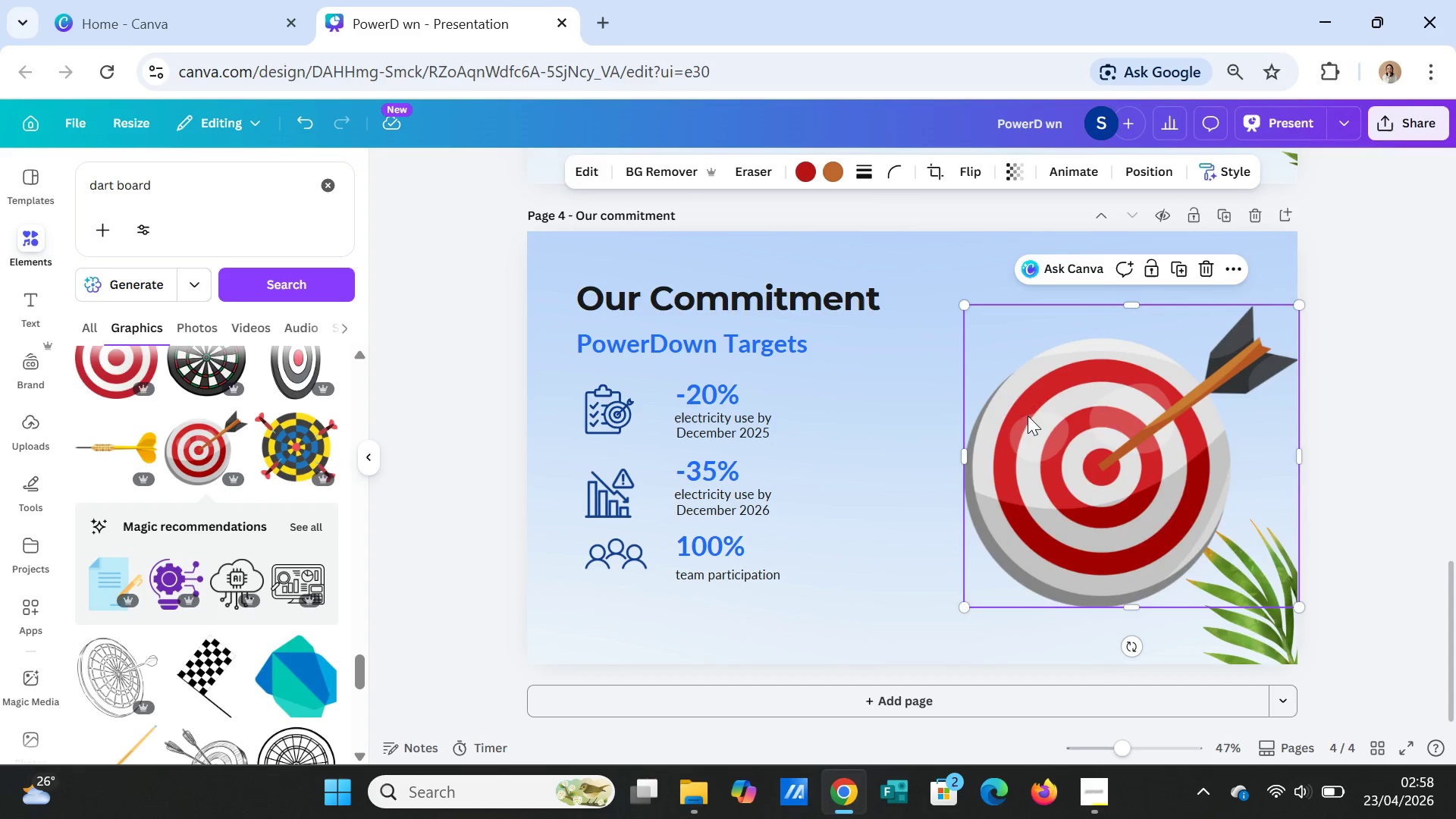 
left_click_drag(start_coordinate=[1028, 416], to_coordinate=[984, 400])
 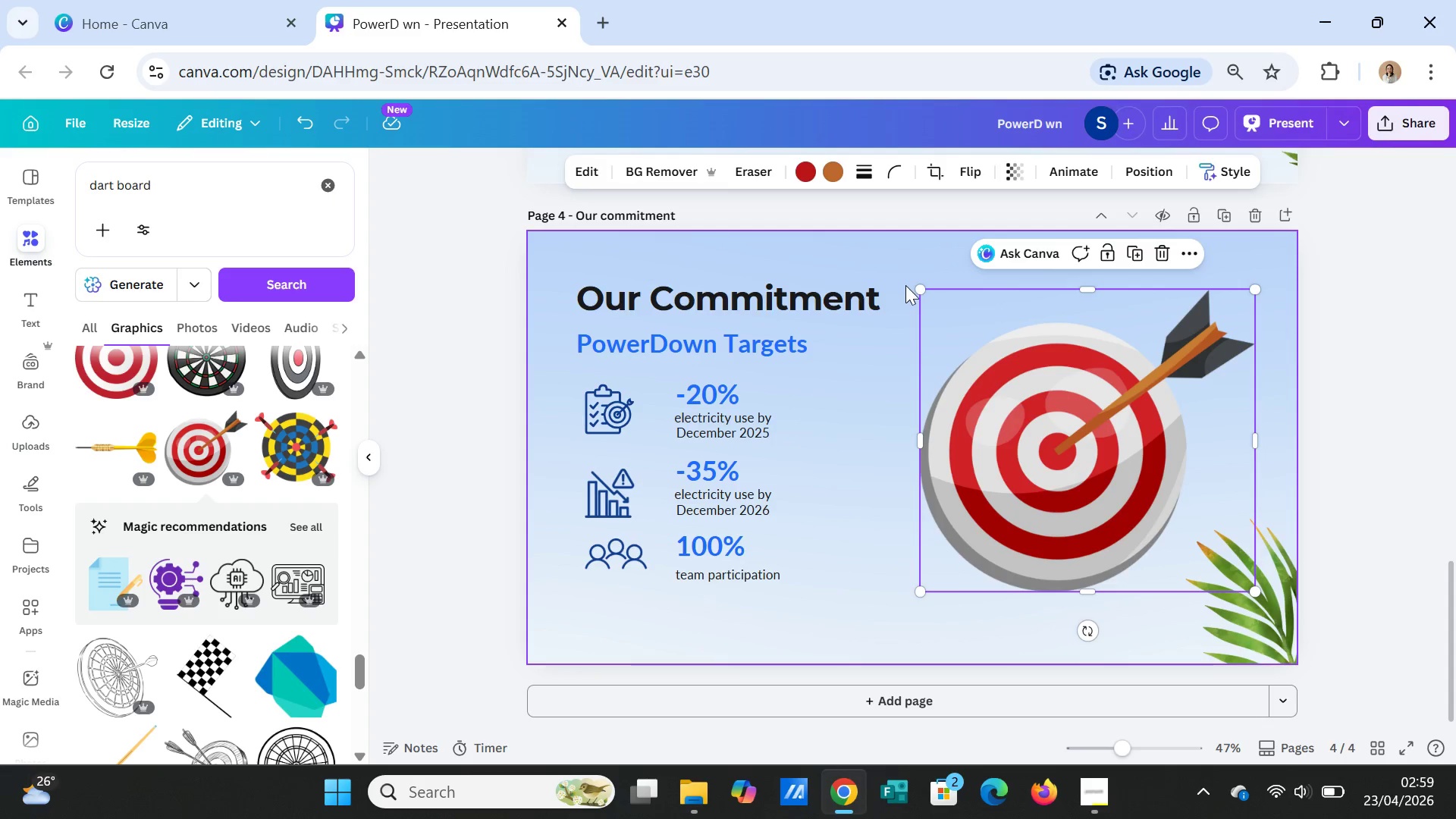 
left_click_drag(start_coordinate=[916, 290], to_coordinate=[938, 325])
 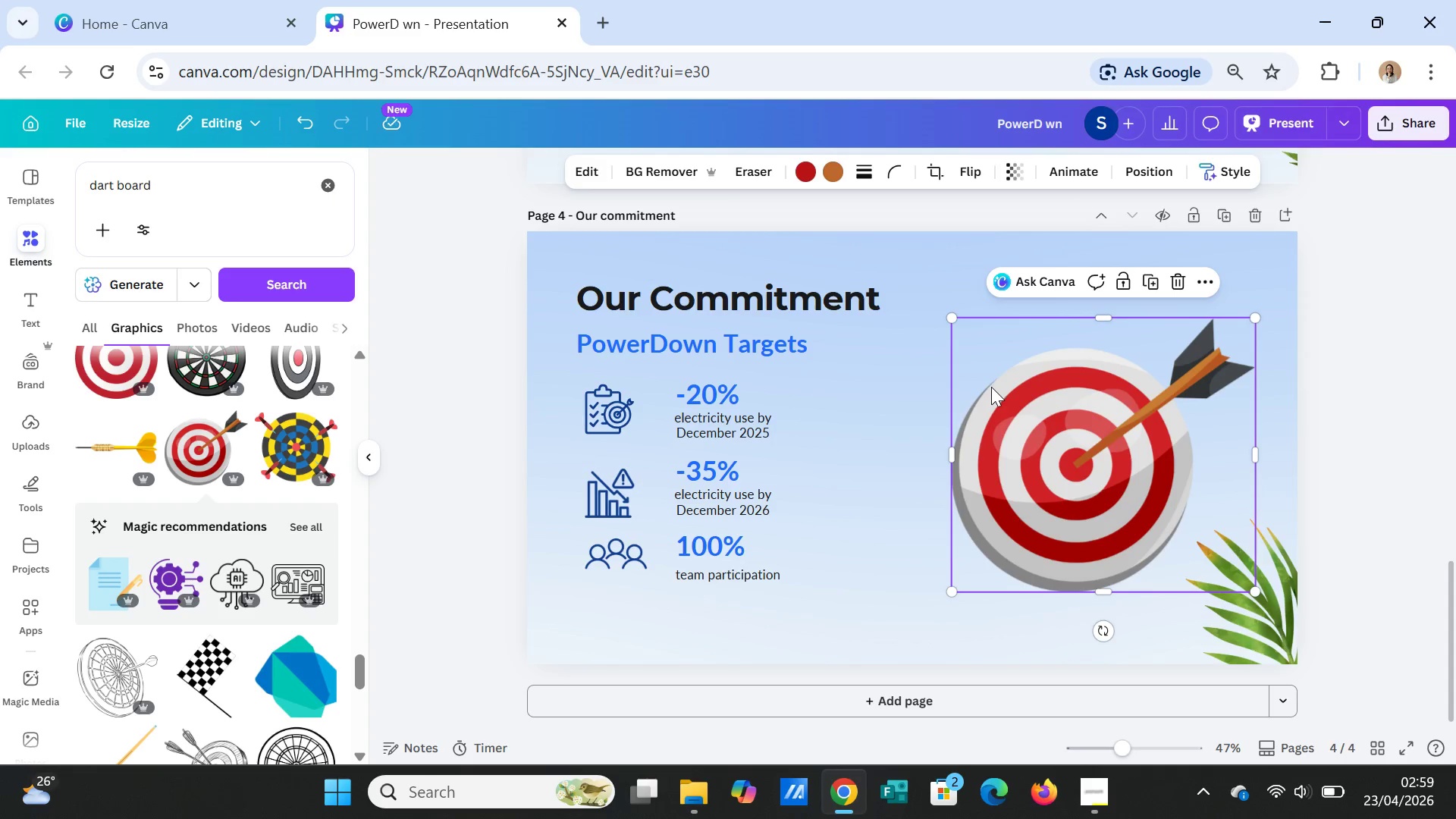 
left_click_drag(start_coordinate=[991, 387], to_coordinate=[967, 378])
 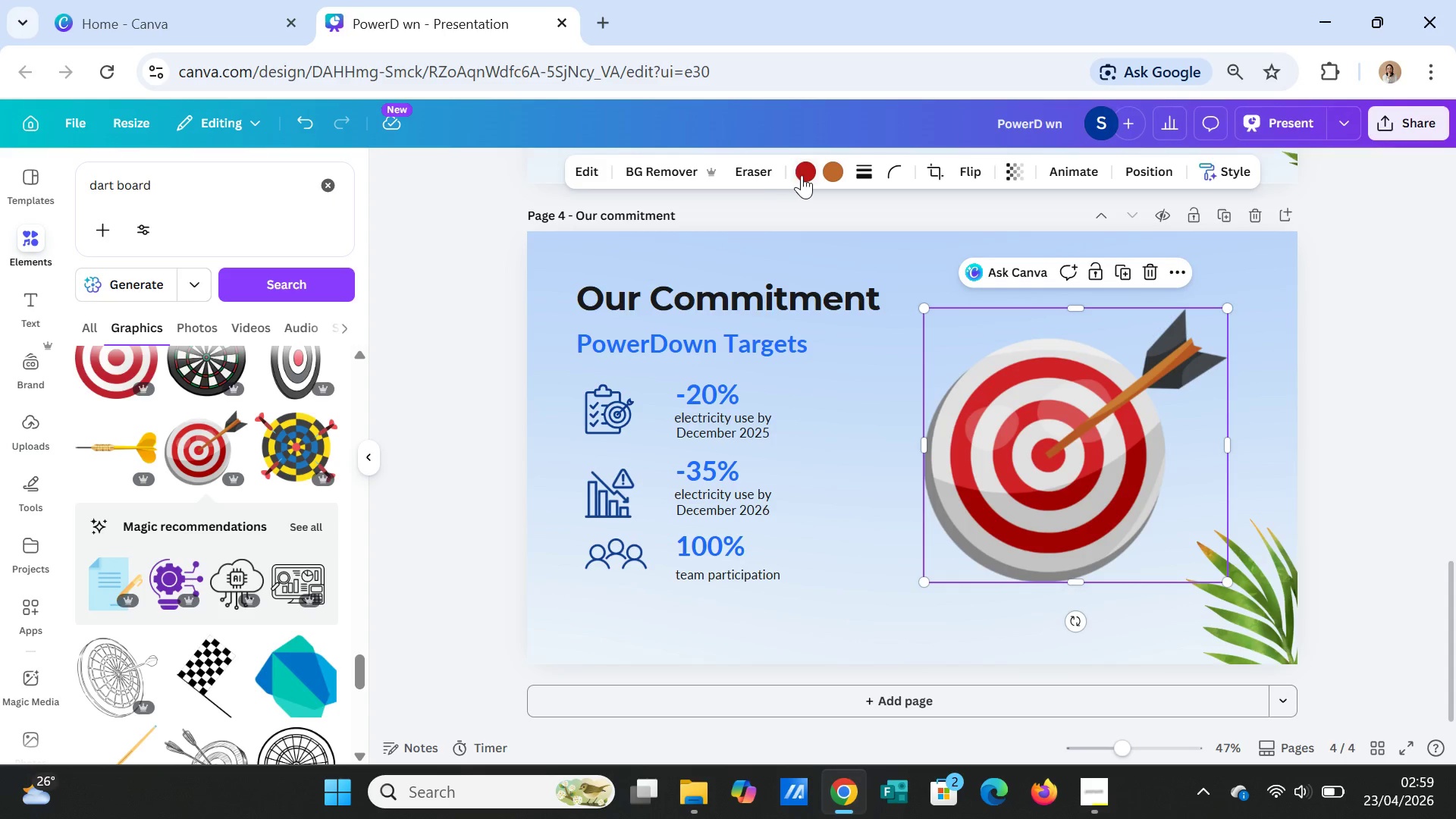 
left_click([802, 175])
 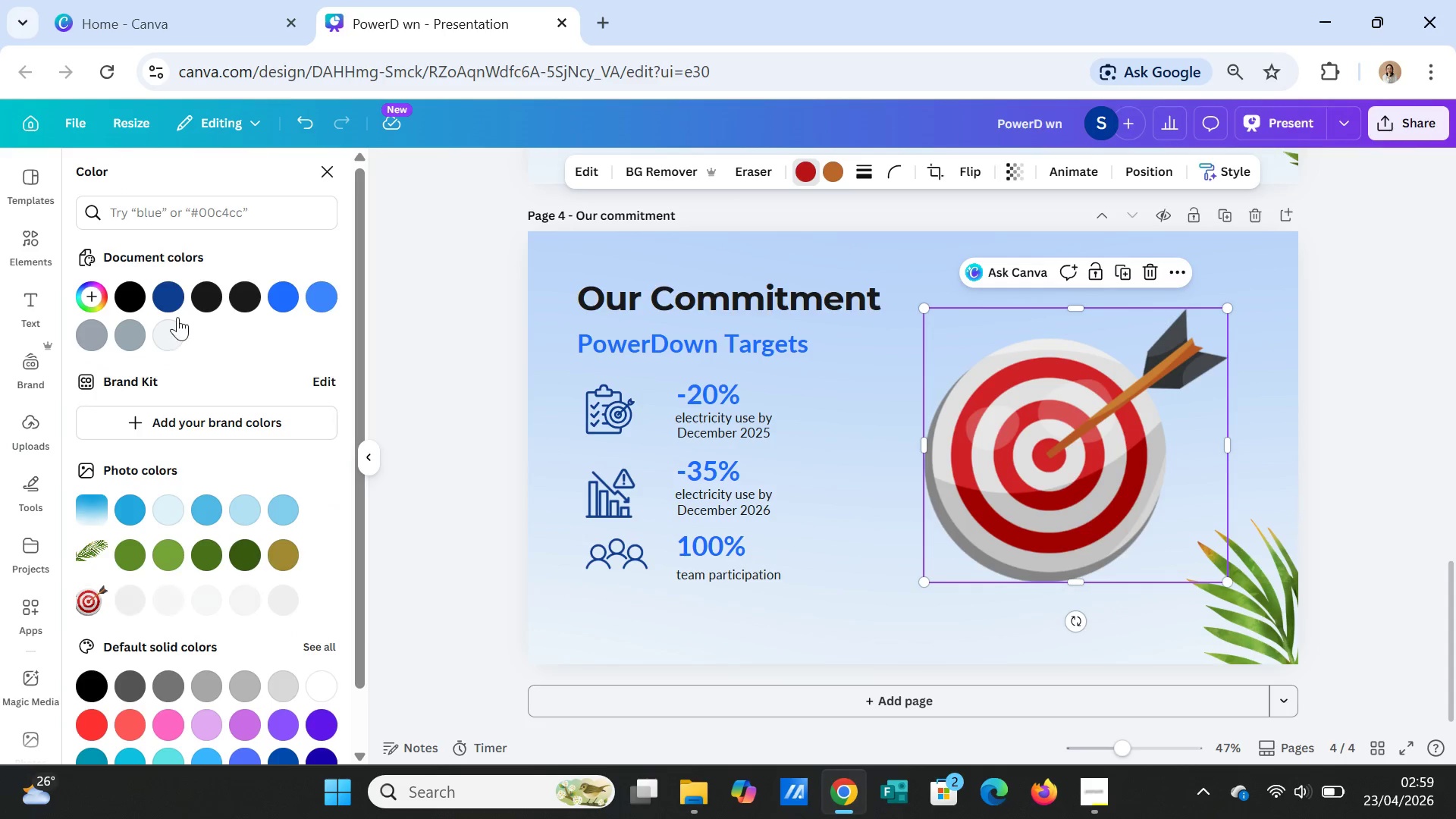 
left_click([177, 300])
 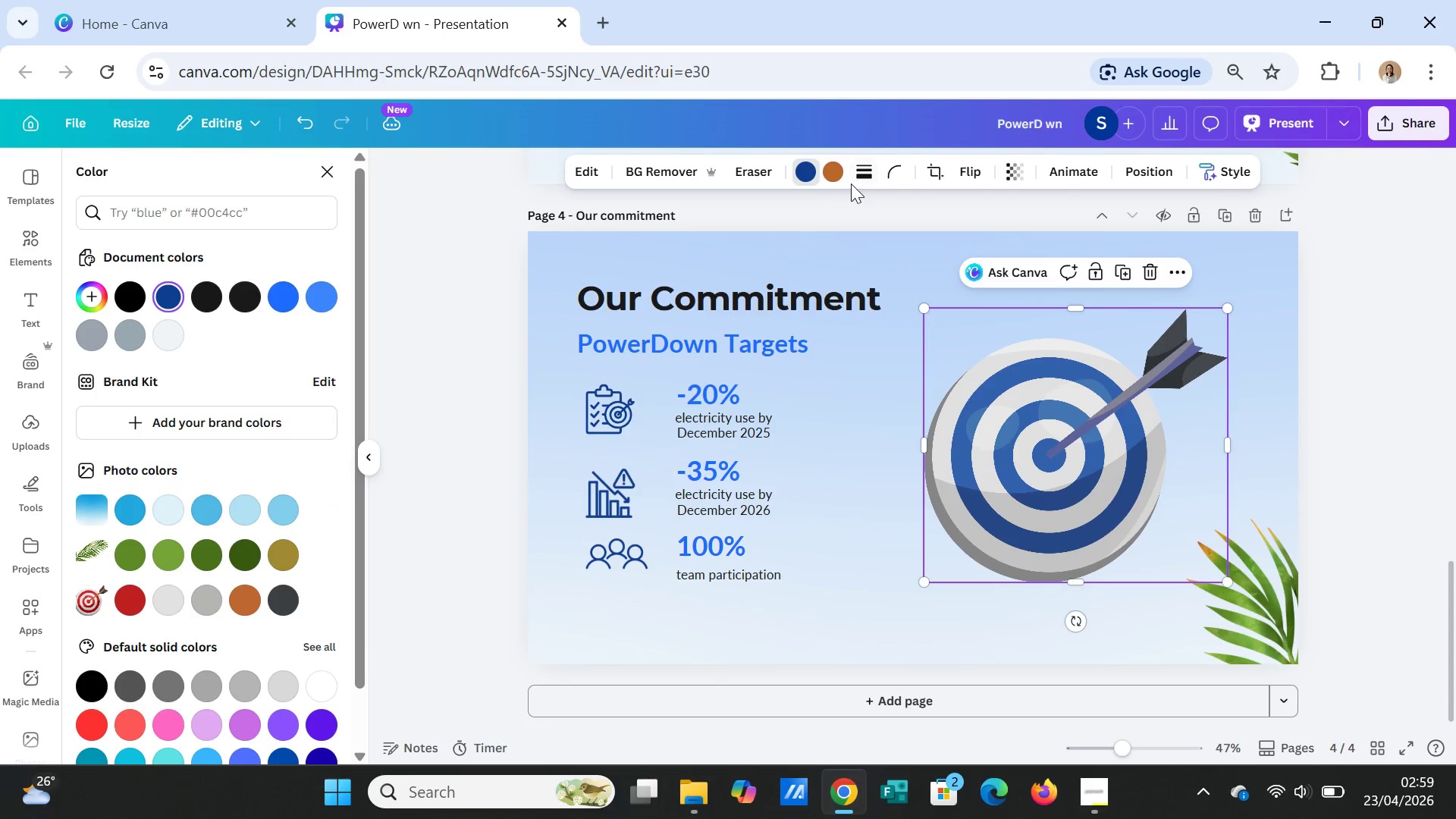 
left_click([833, 176])
 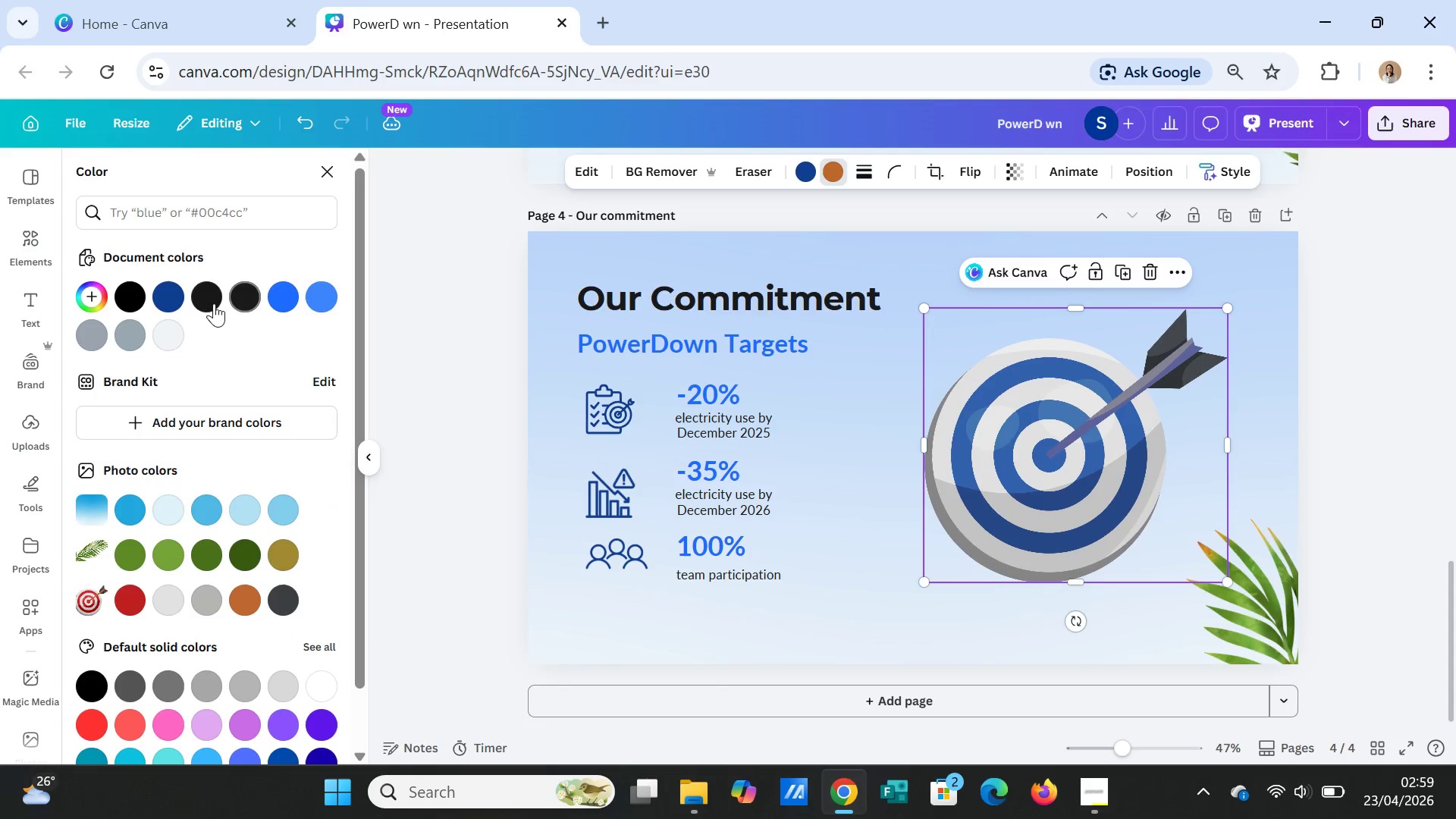 
left_click([247, 293])
 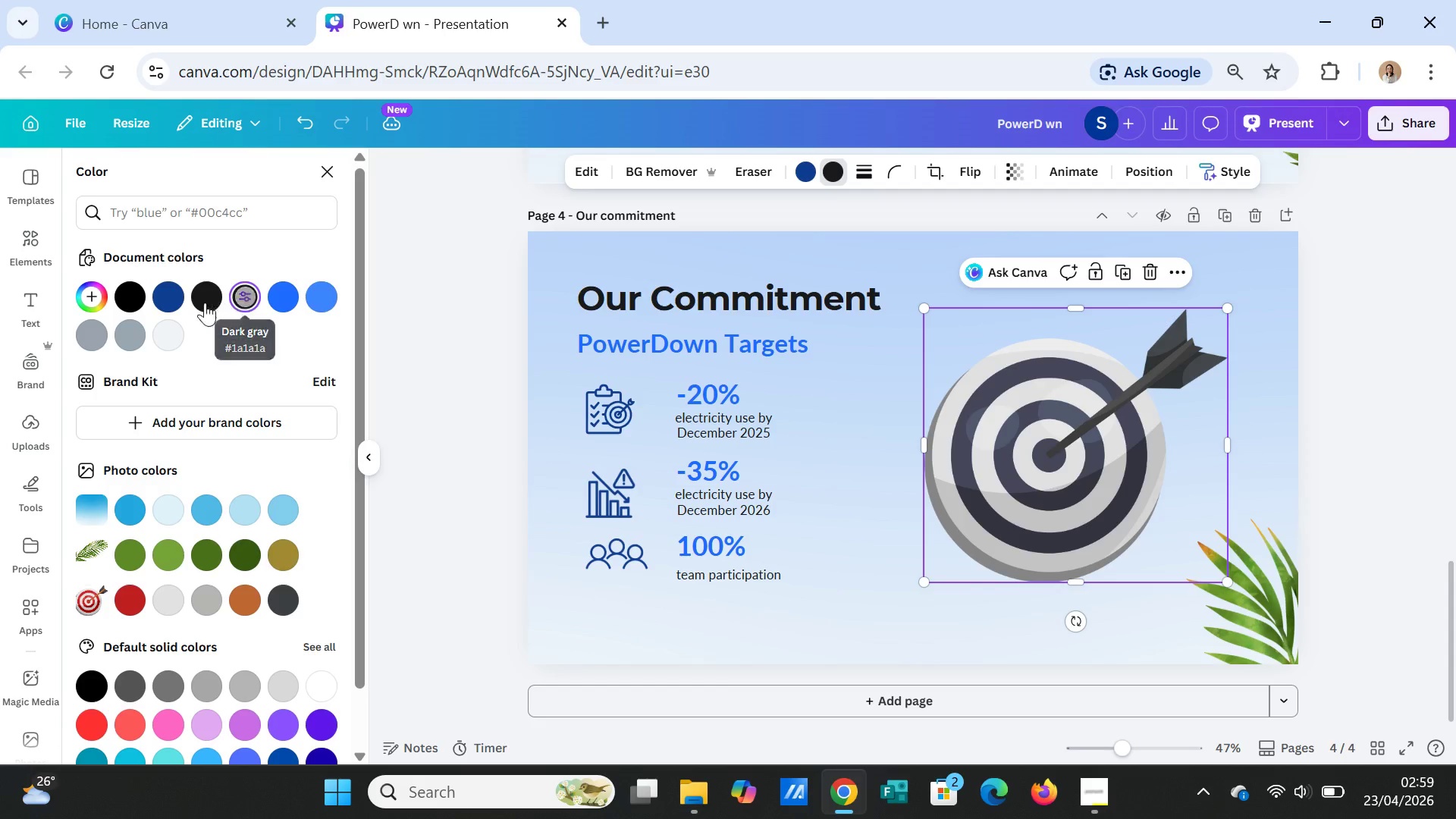 
left_click([168, 296])
 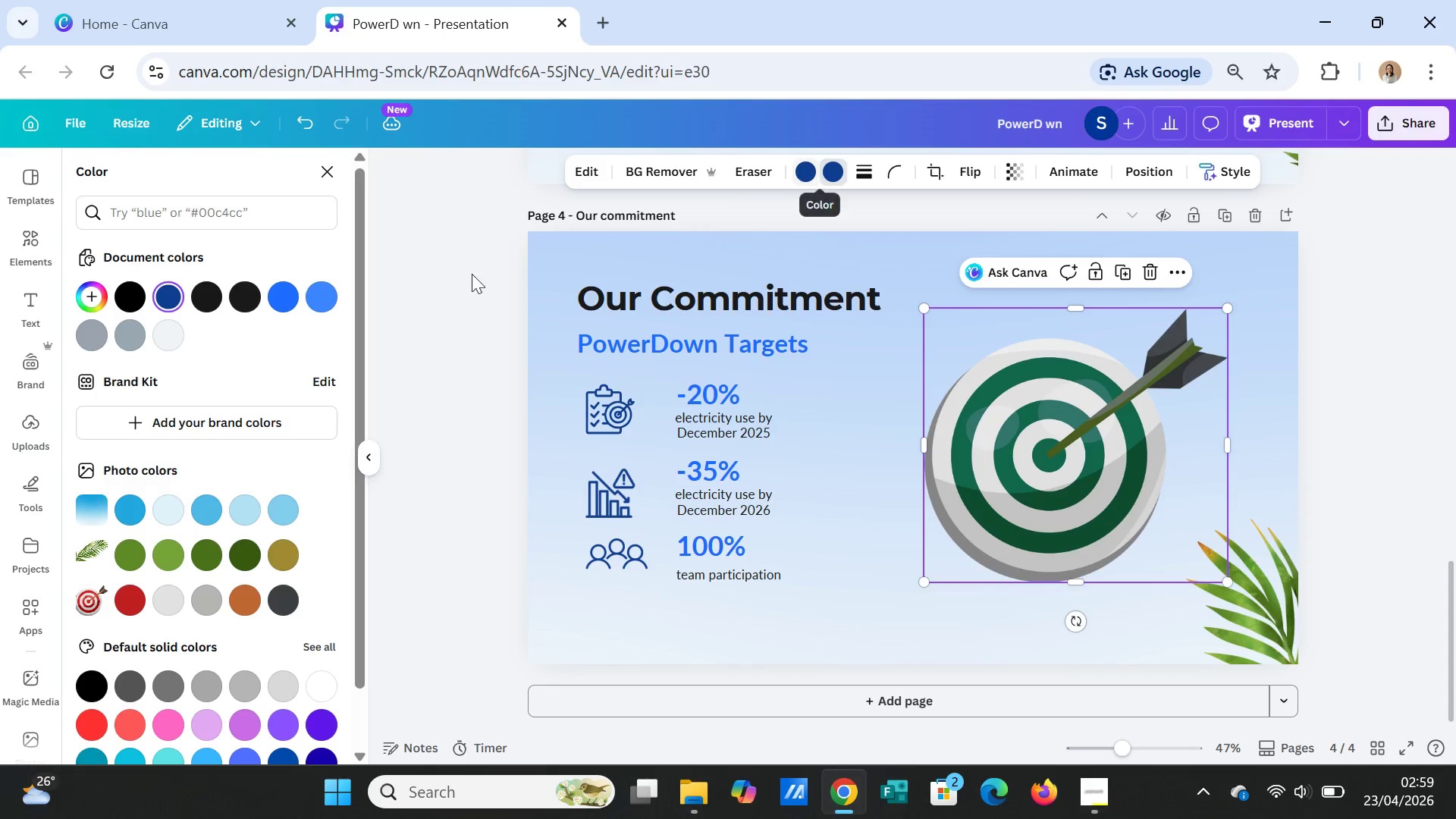 
left_click([165, 336])
 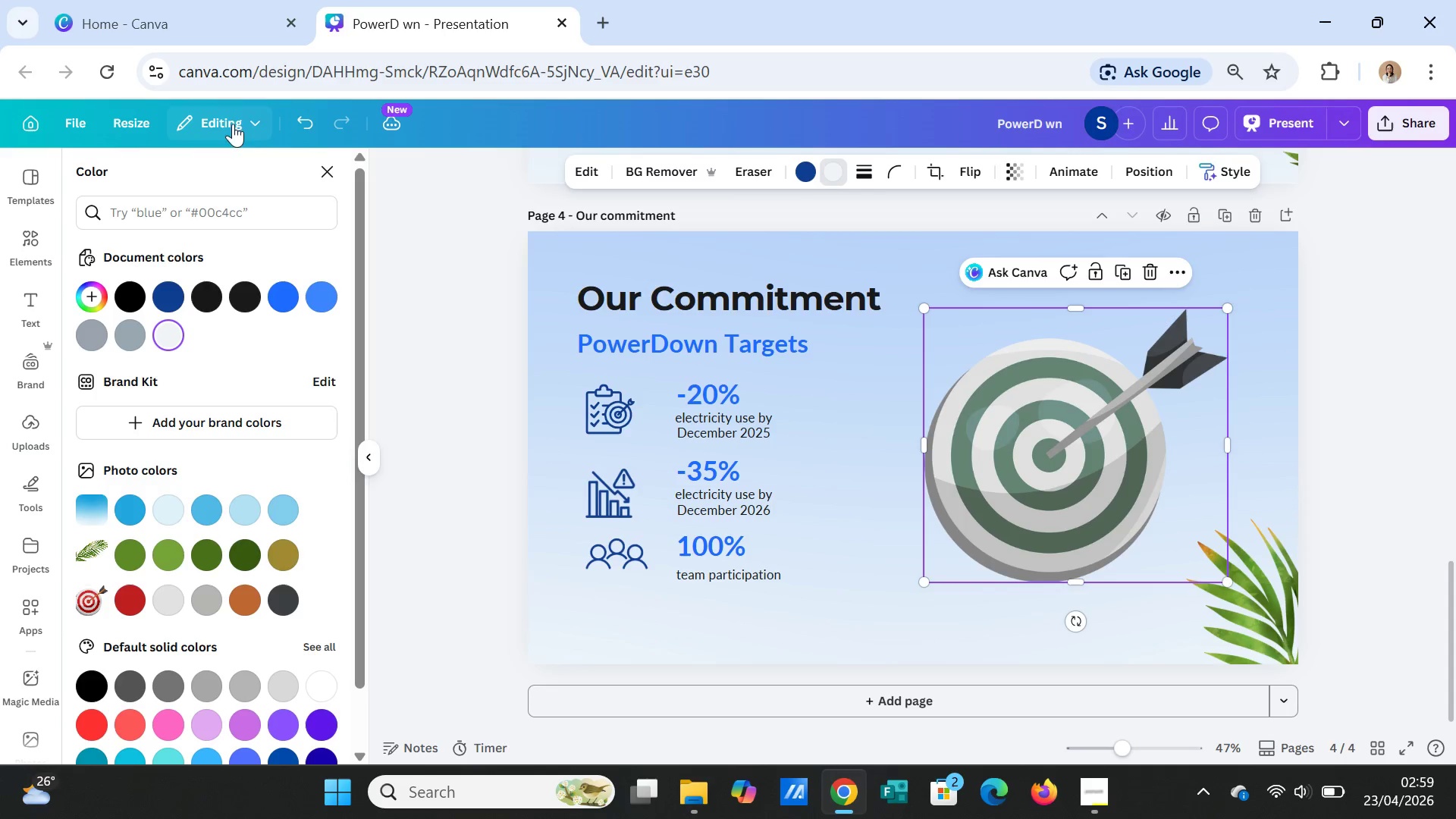 
left_click([308, 118])
 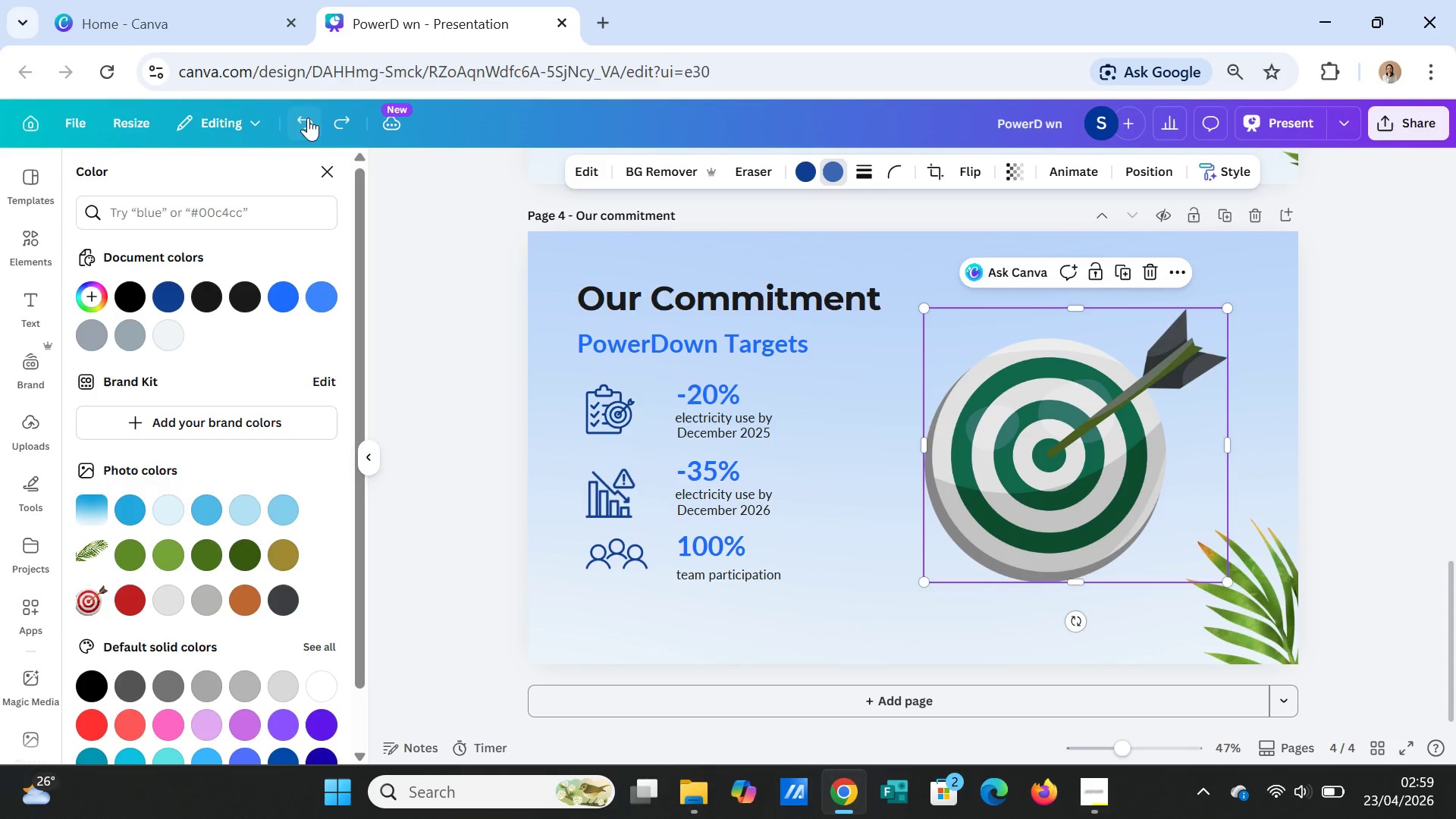 
left_click([308, 118])
 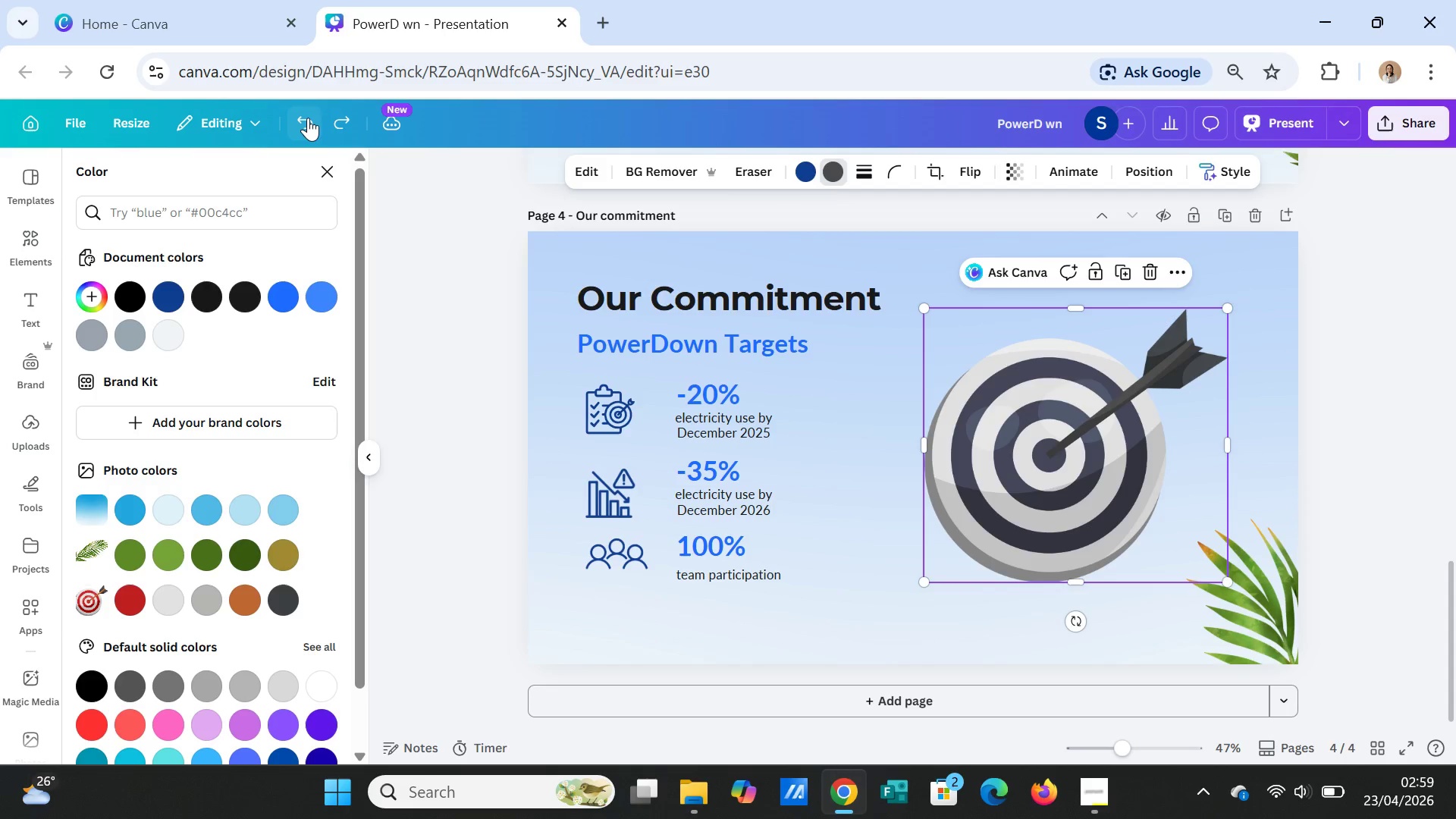 
left_click([308, 118])
 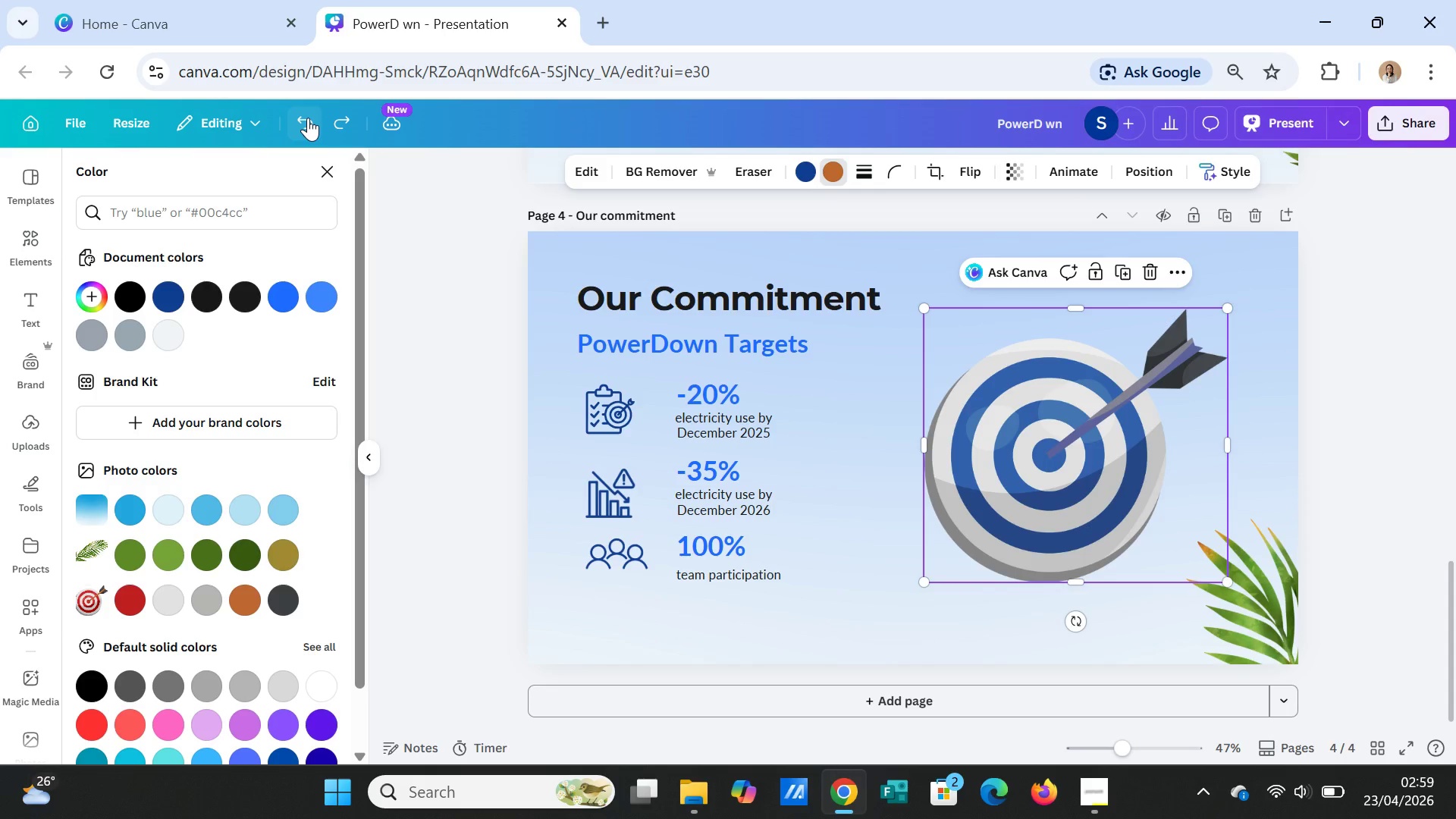 
left_click([308, 118])
 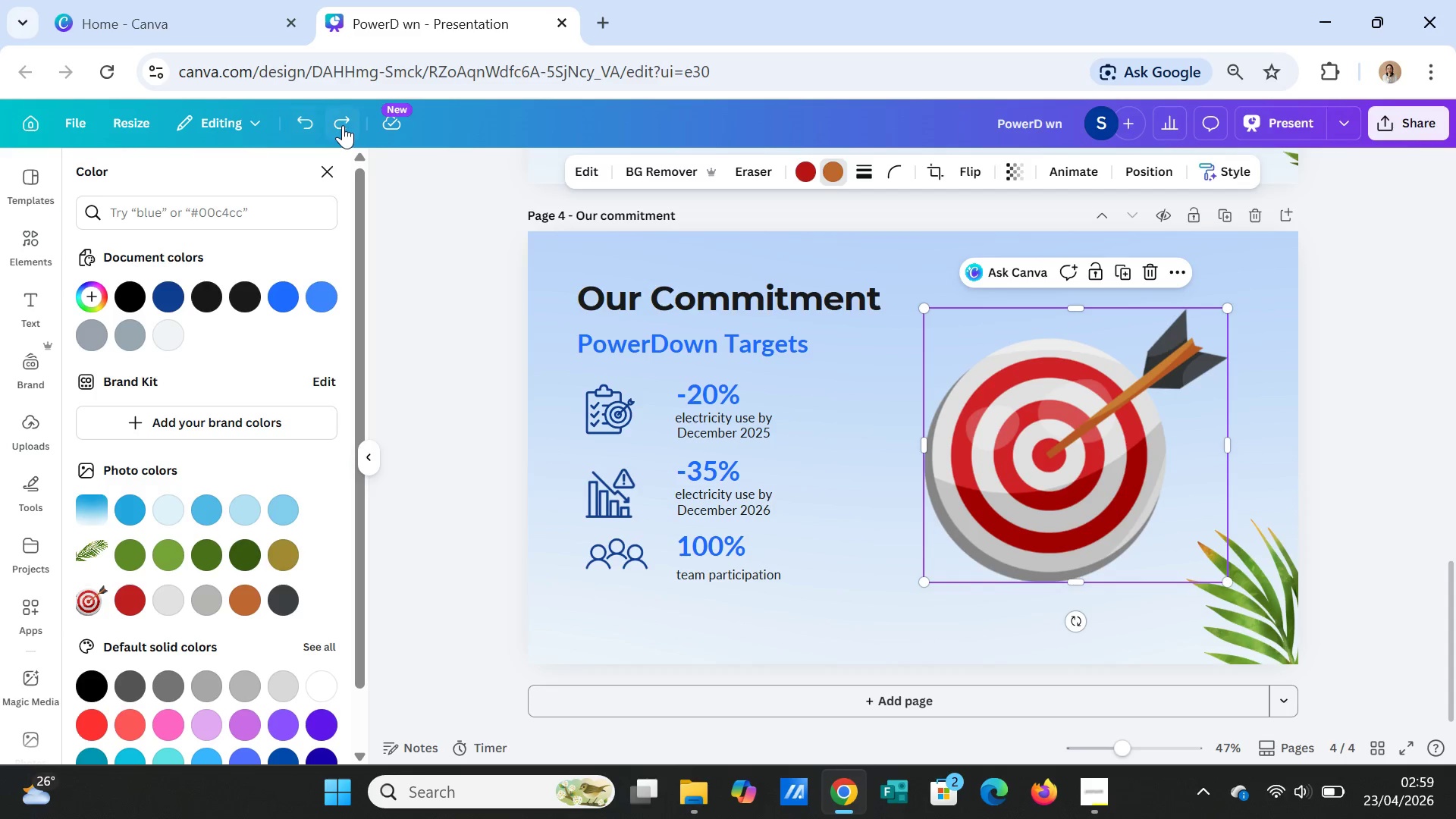 
left_click([344, 125])
 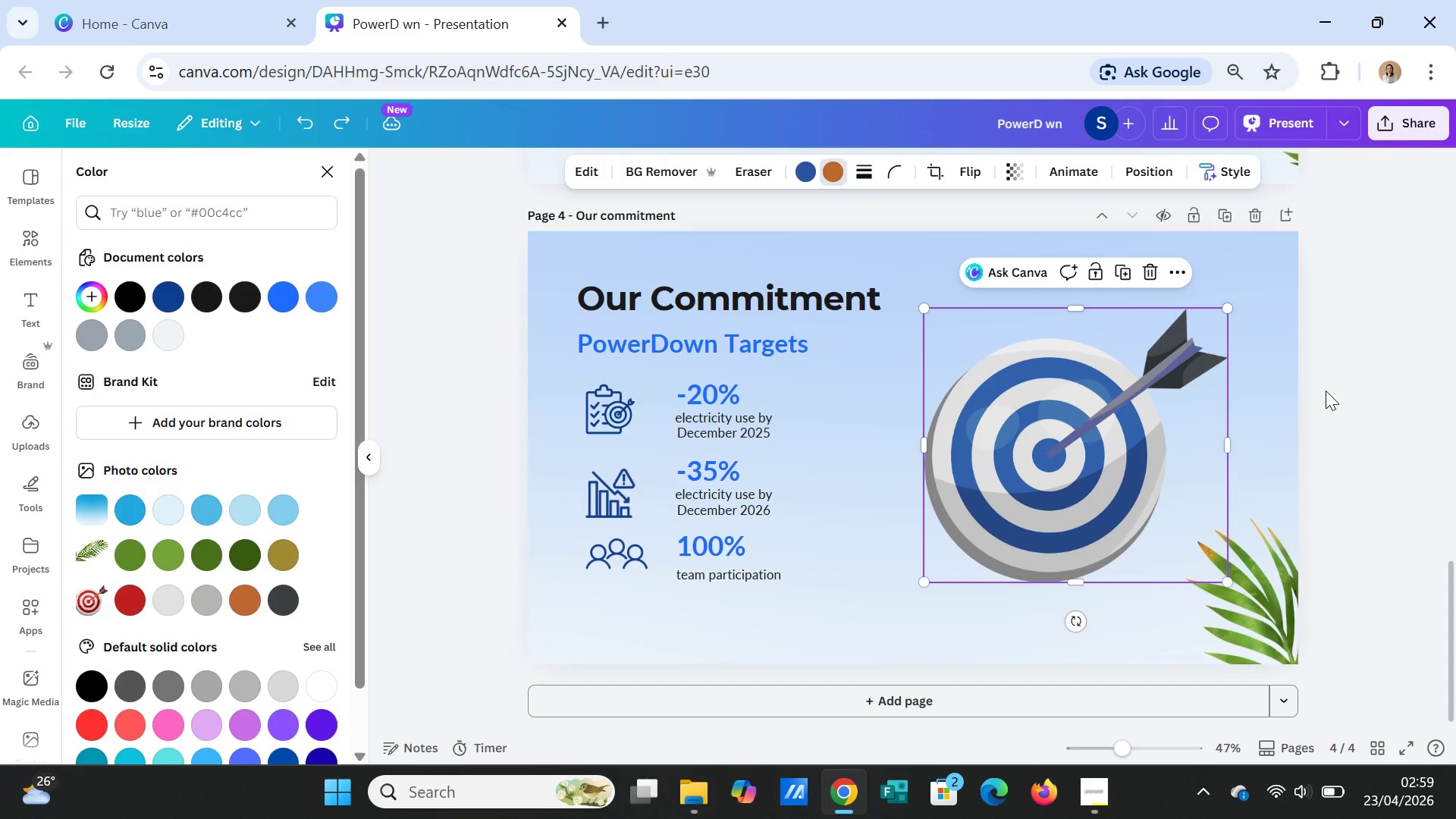 
double_click([1354, 394])
 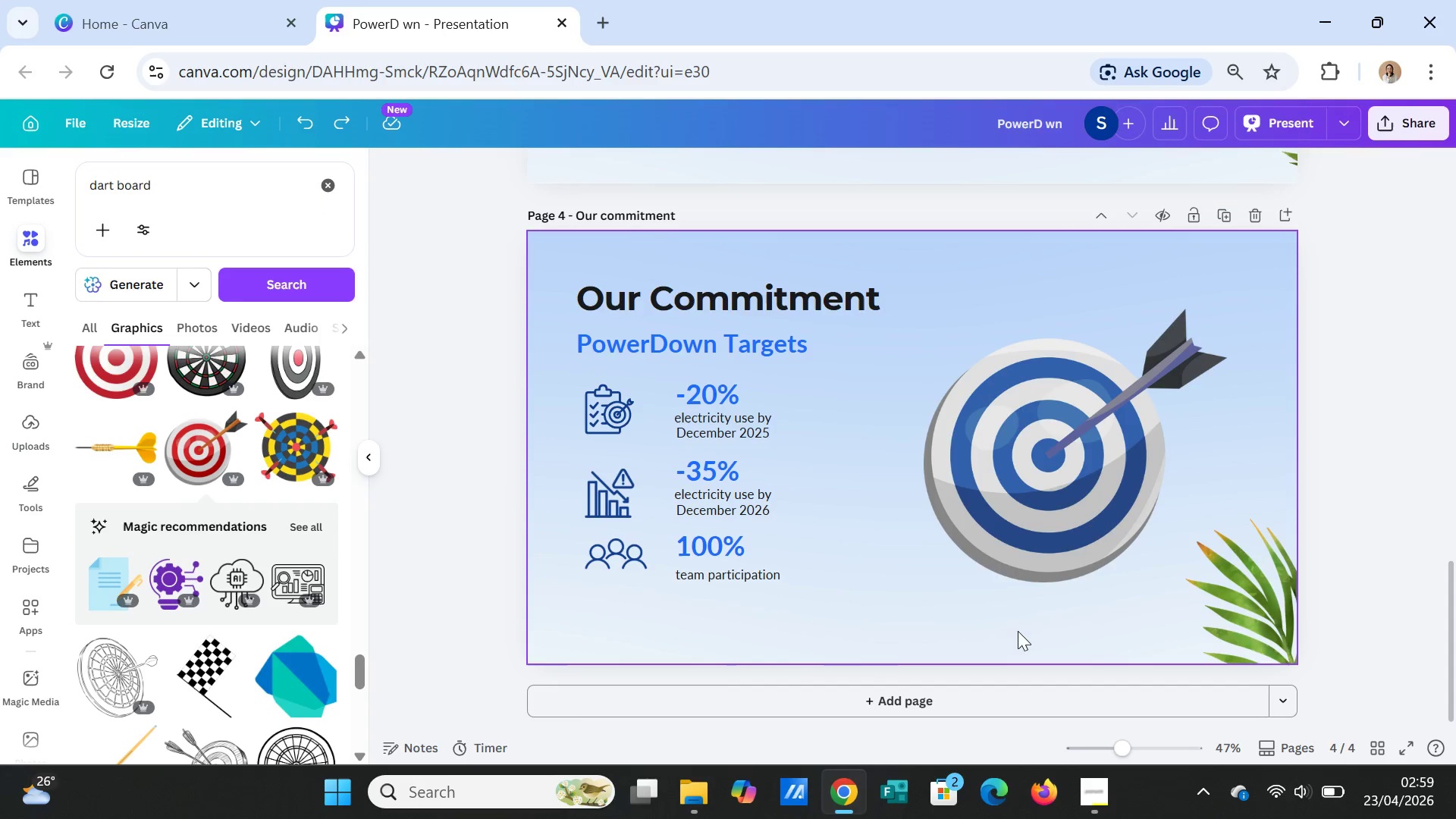 
wait(6.12)
 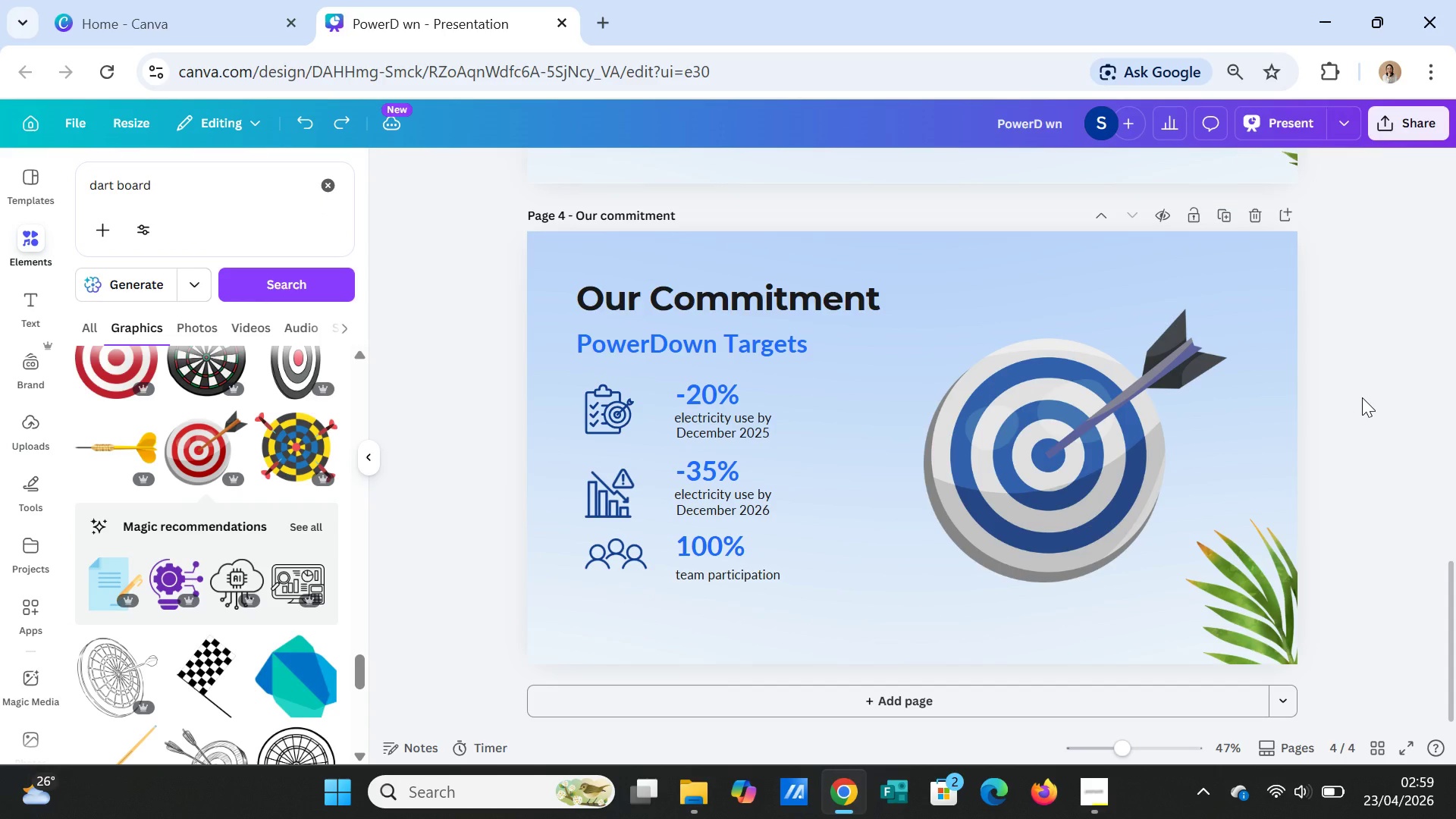 
left_click([632, 563])
 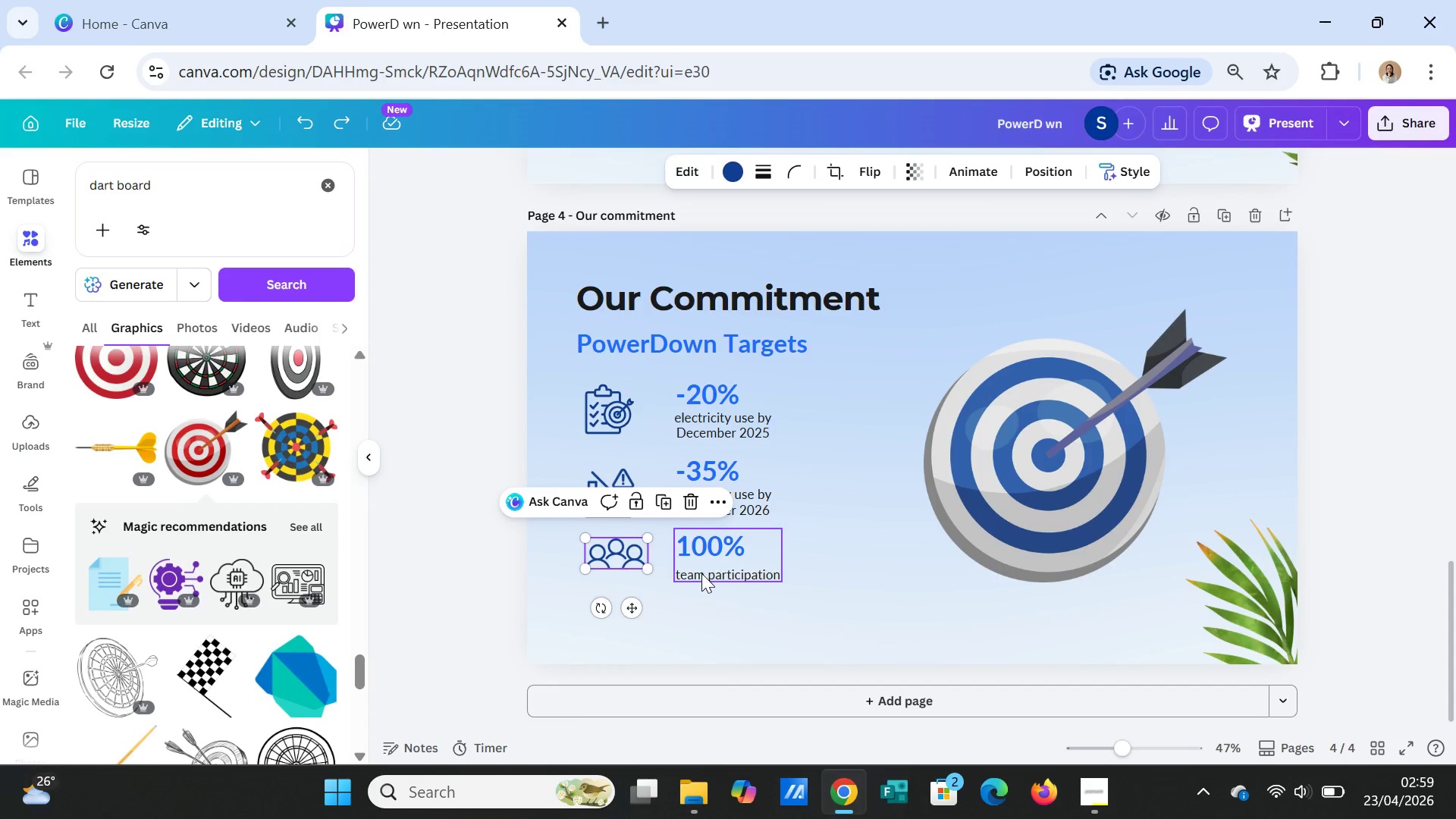 
hold_key(key=ShiftLeft, duration=1.03)
left_click([739, 552])
 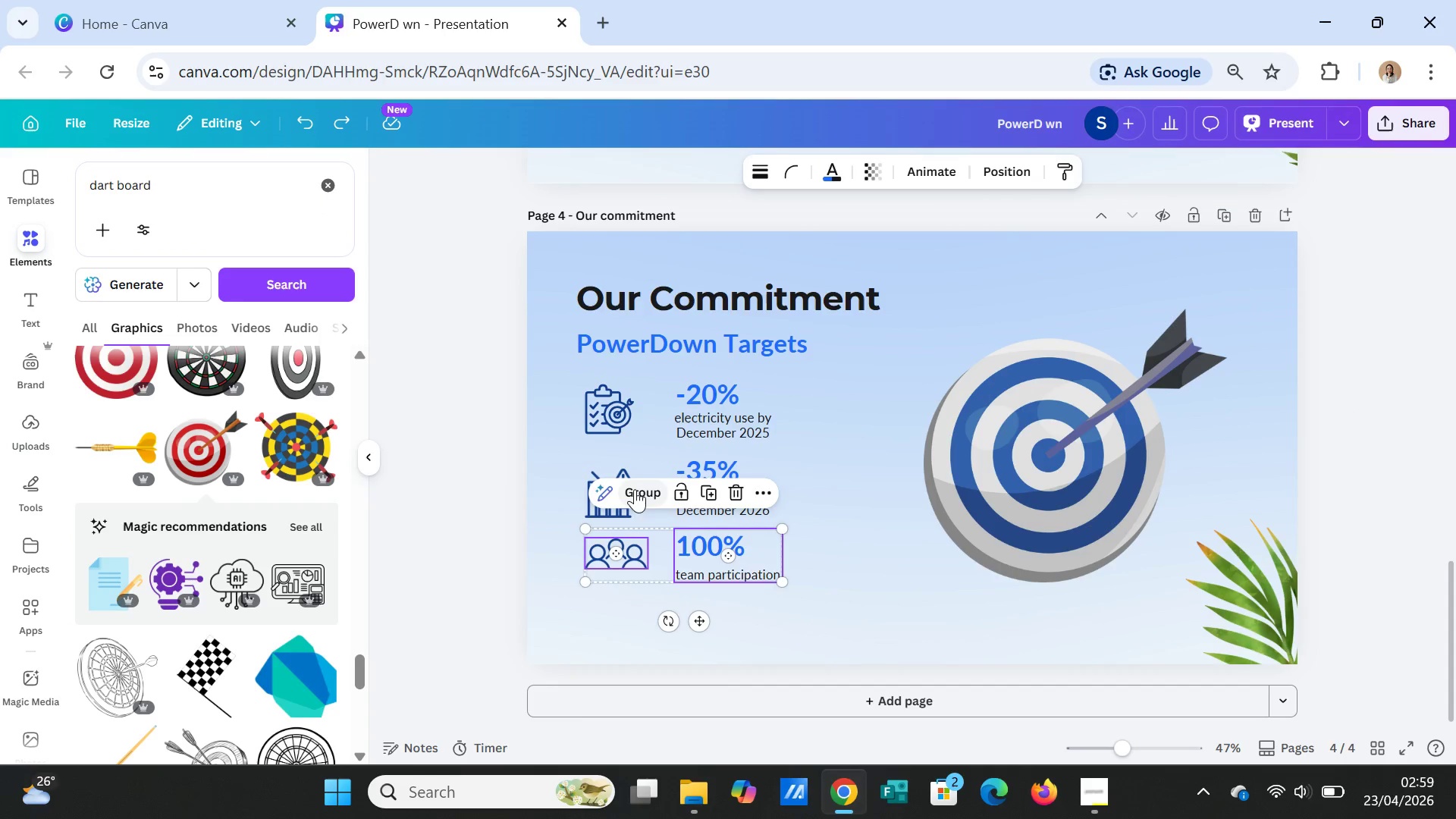 
left_click([635, 489])
 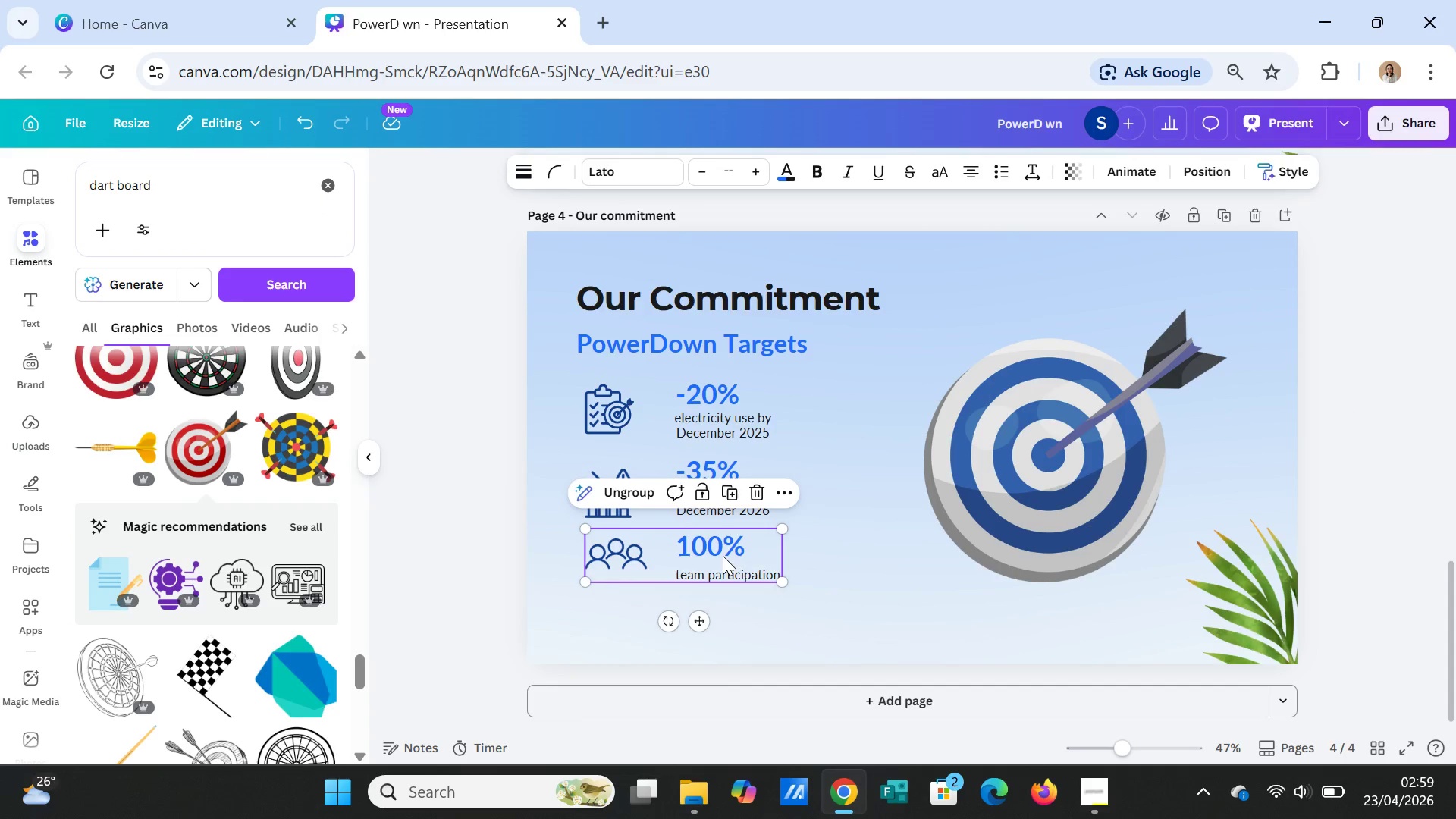 
left_click_drag(start_coordinate=[723, 556], to_coordinate=[726, 582])
 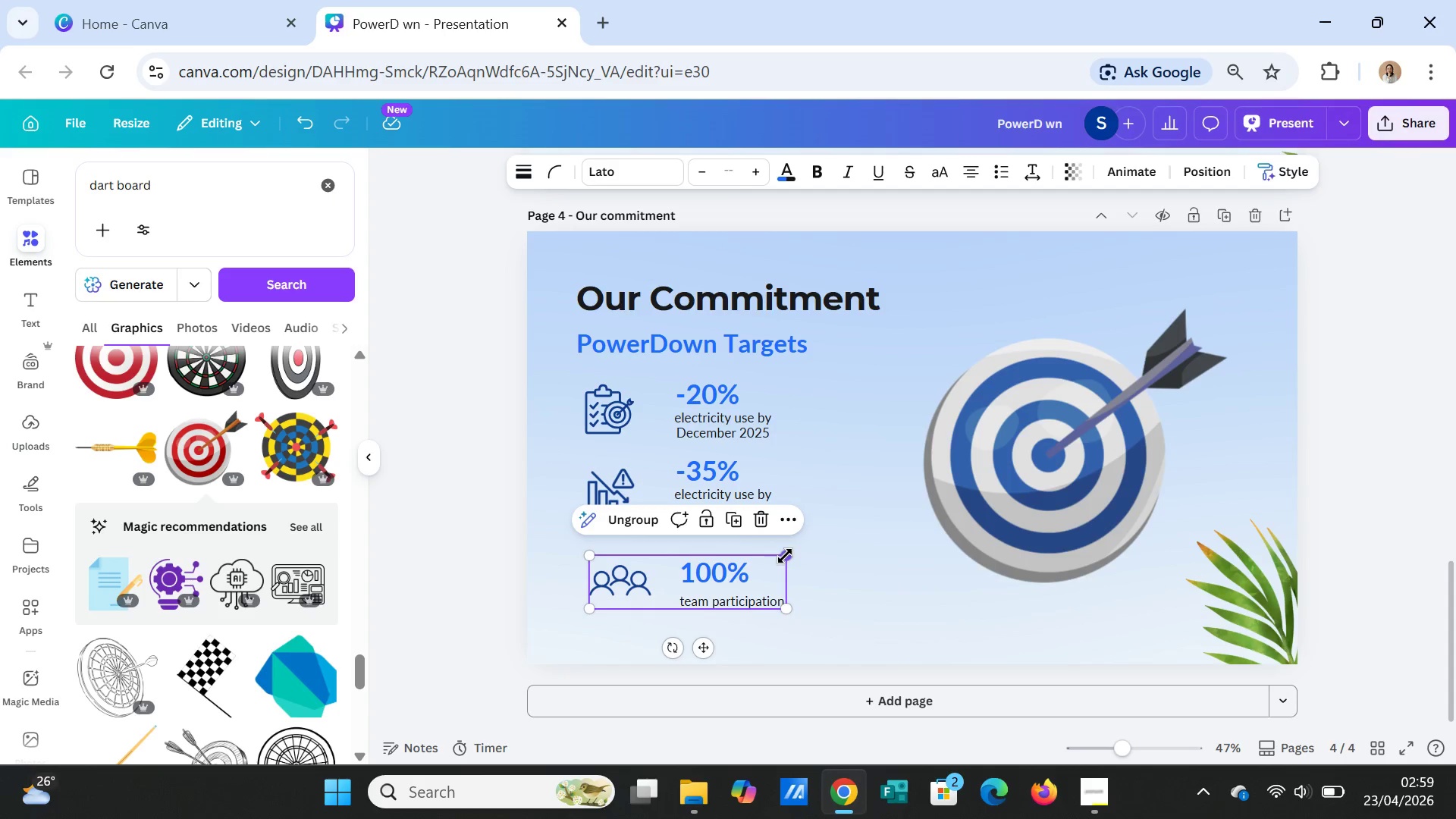 
left_click_drag(start_coordinate=[786, 555], to_coordinate=[789, 549])
 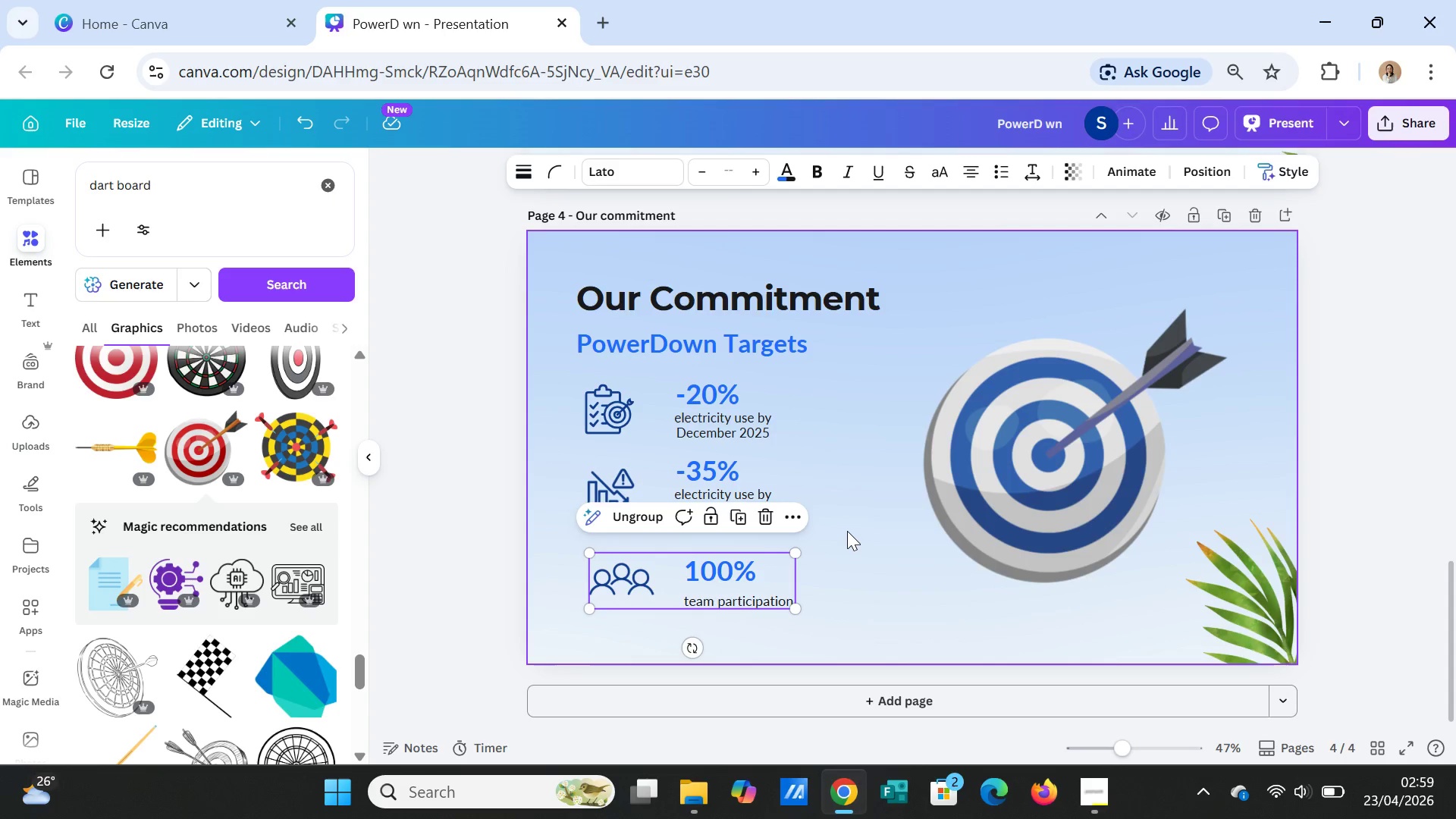 
left_click([847, 531])
 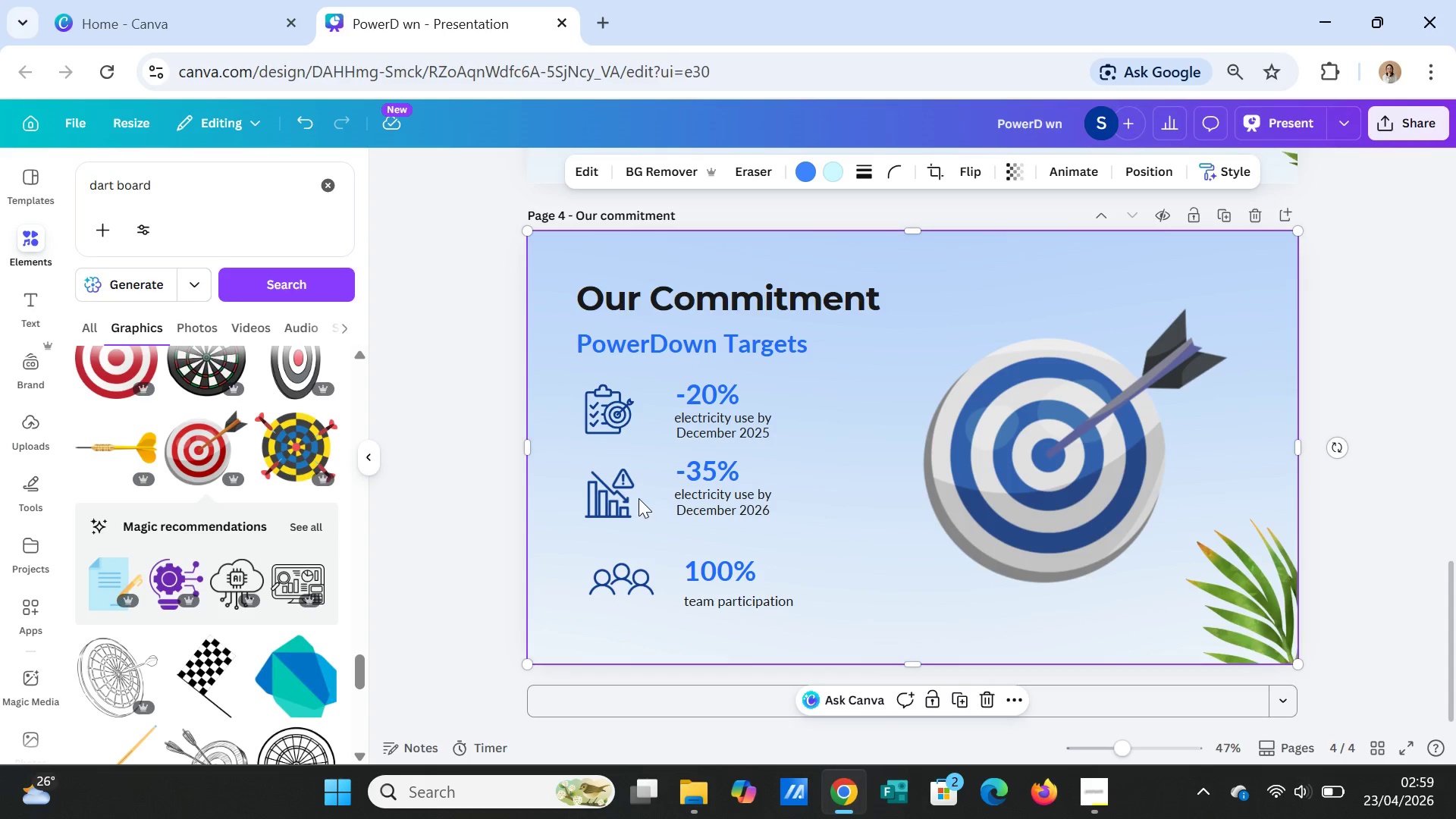 
left_click([639, 498])
 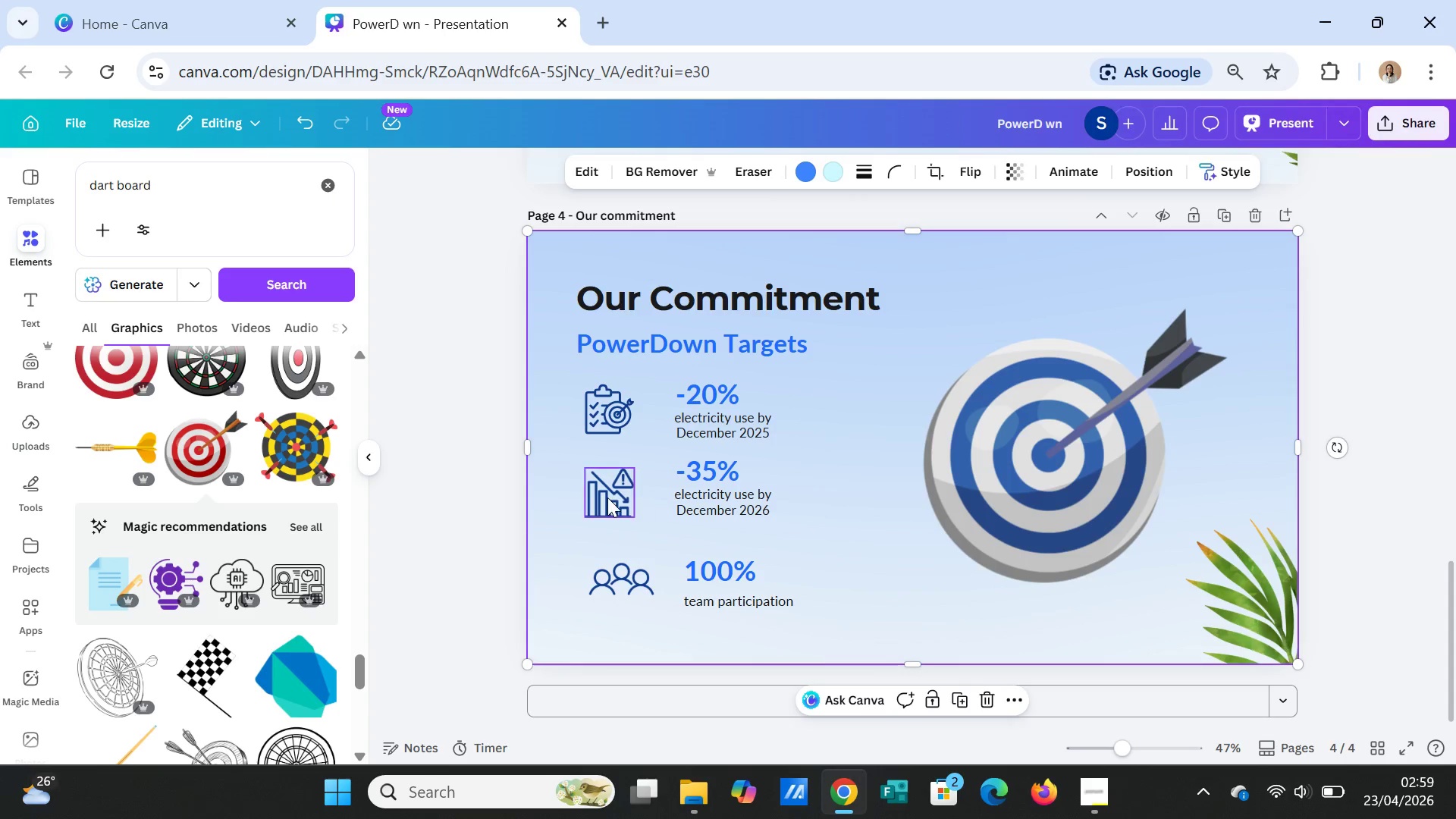 
left_click([607, 497])
 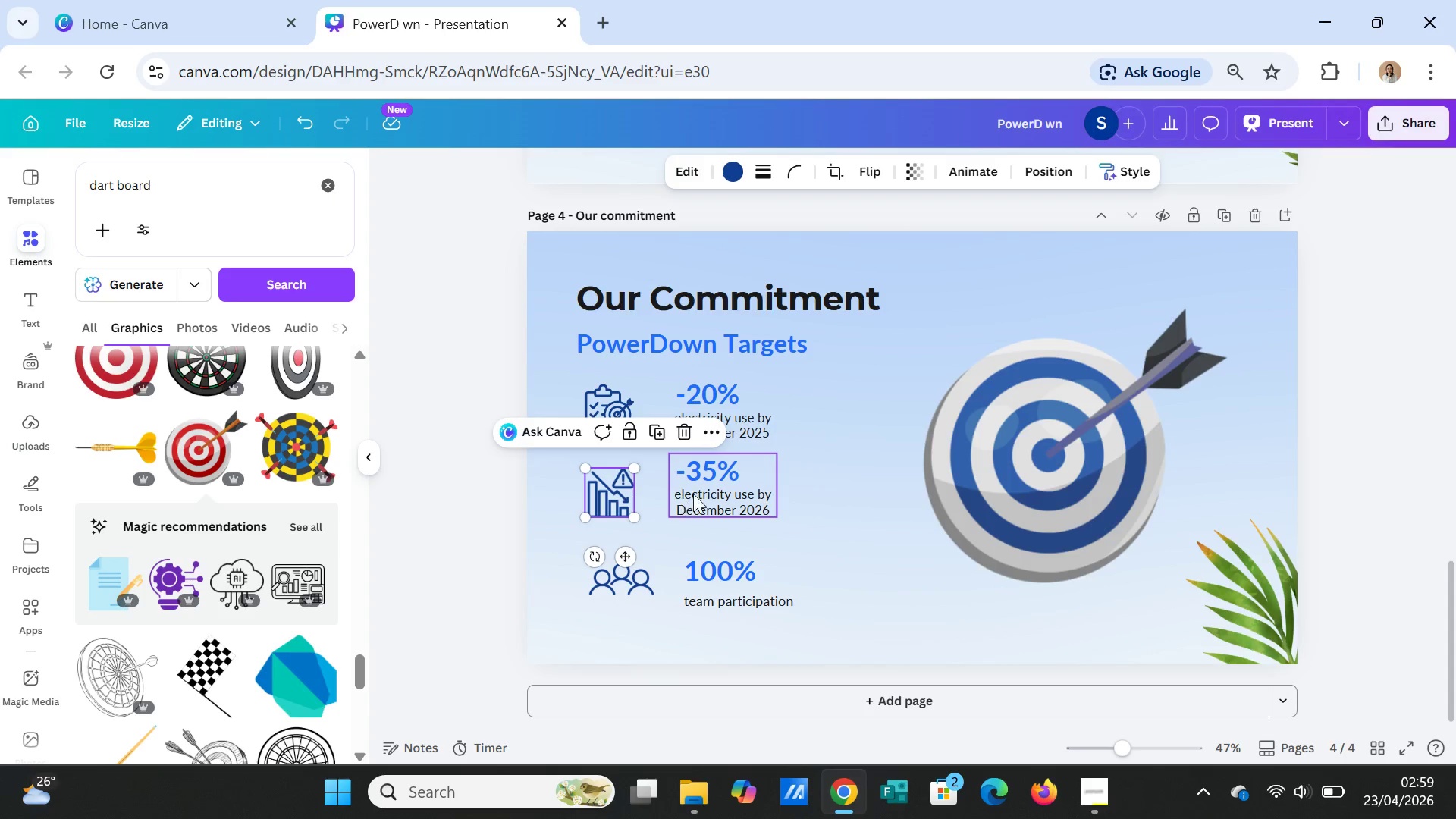 
hold_key(key=ShiftLeft, duration=0.86)
left_click([707, 488])
 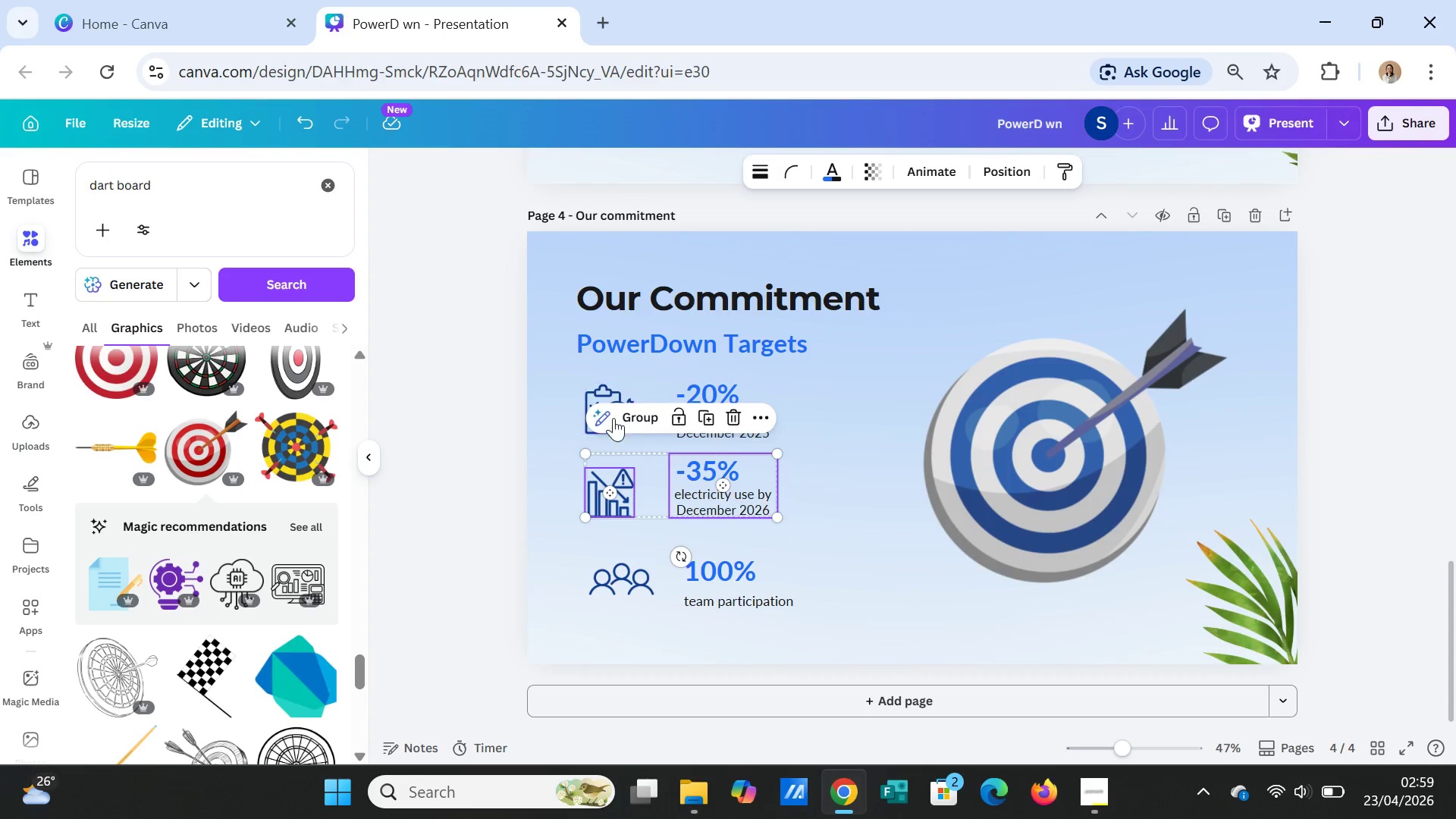 
left_click([620, 410])
 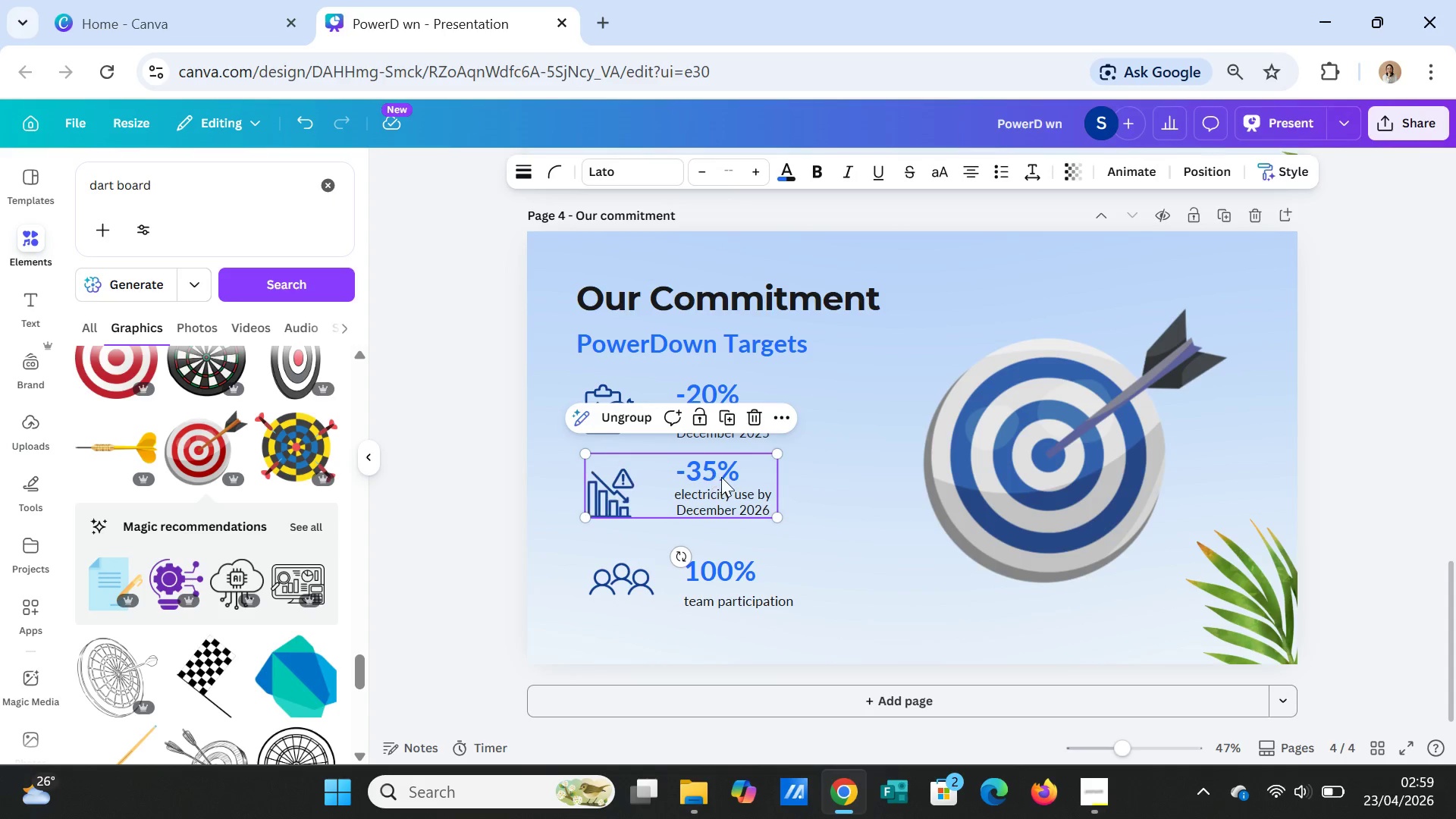 
left_click_drag(start_coordinate=[721, 477], to_coordinate=[726, 482])
 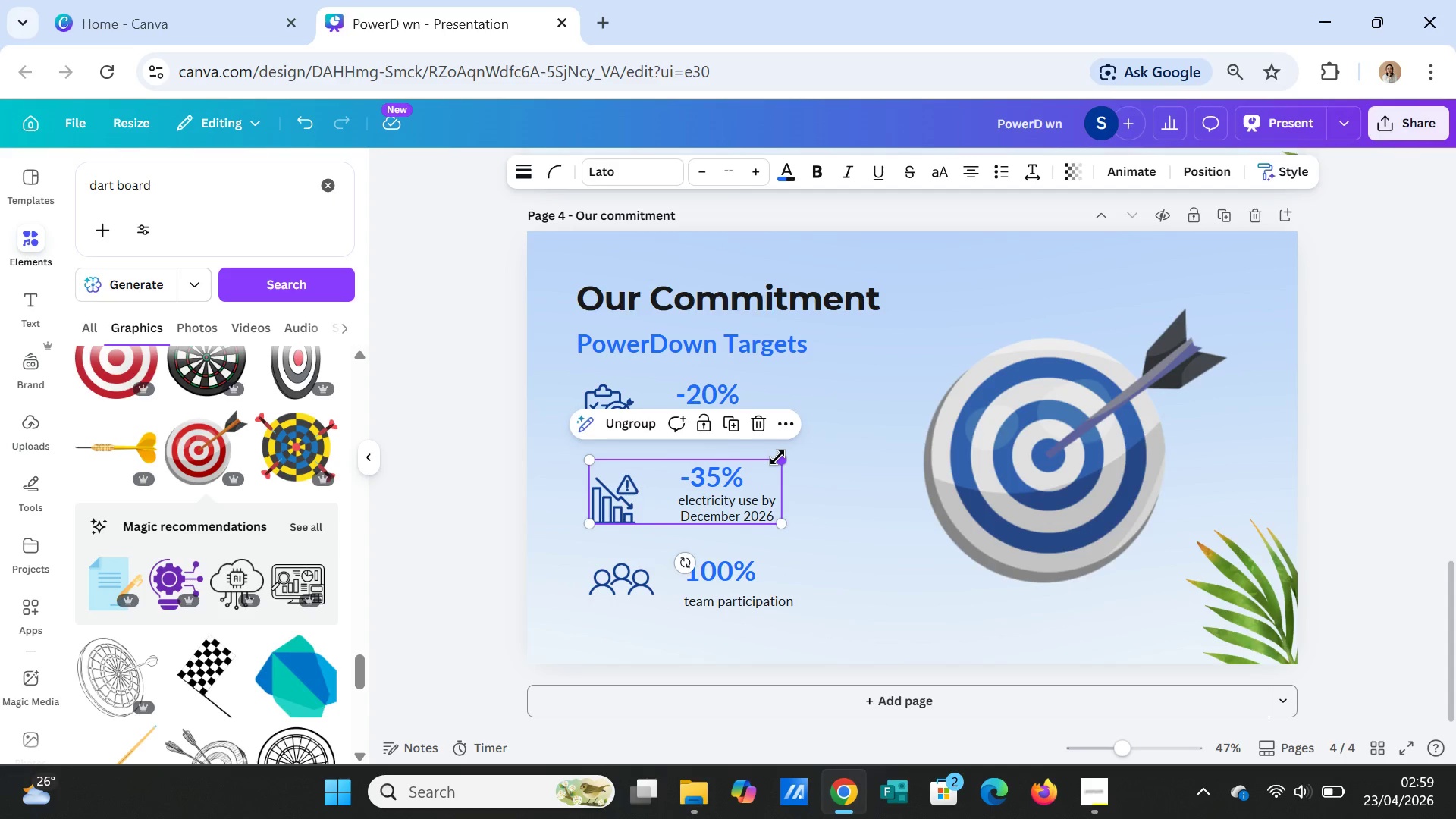 
left_click_drag(start_coordinate=[777, 457], to_coordinate=[784, 450])
 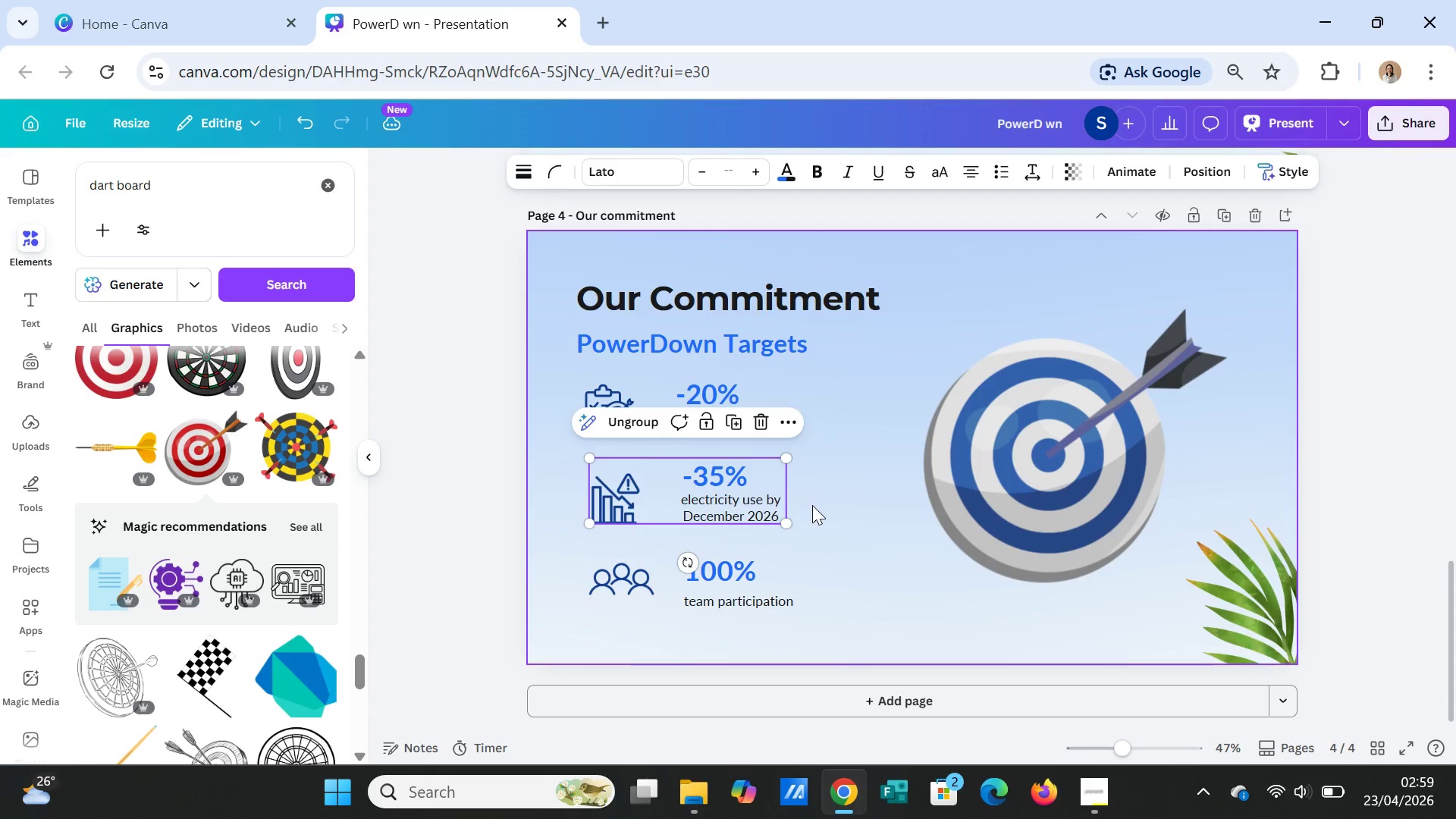 
left_click([812, 505])
 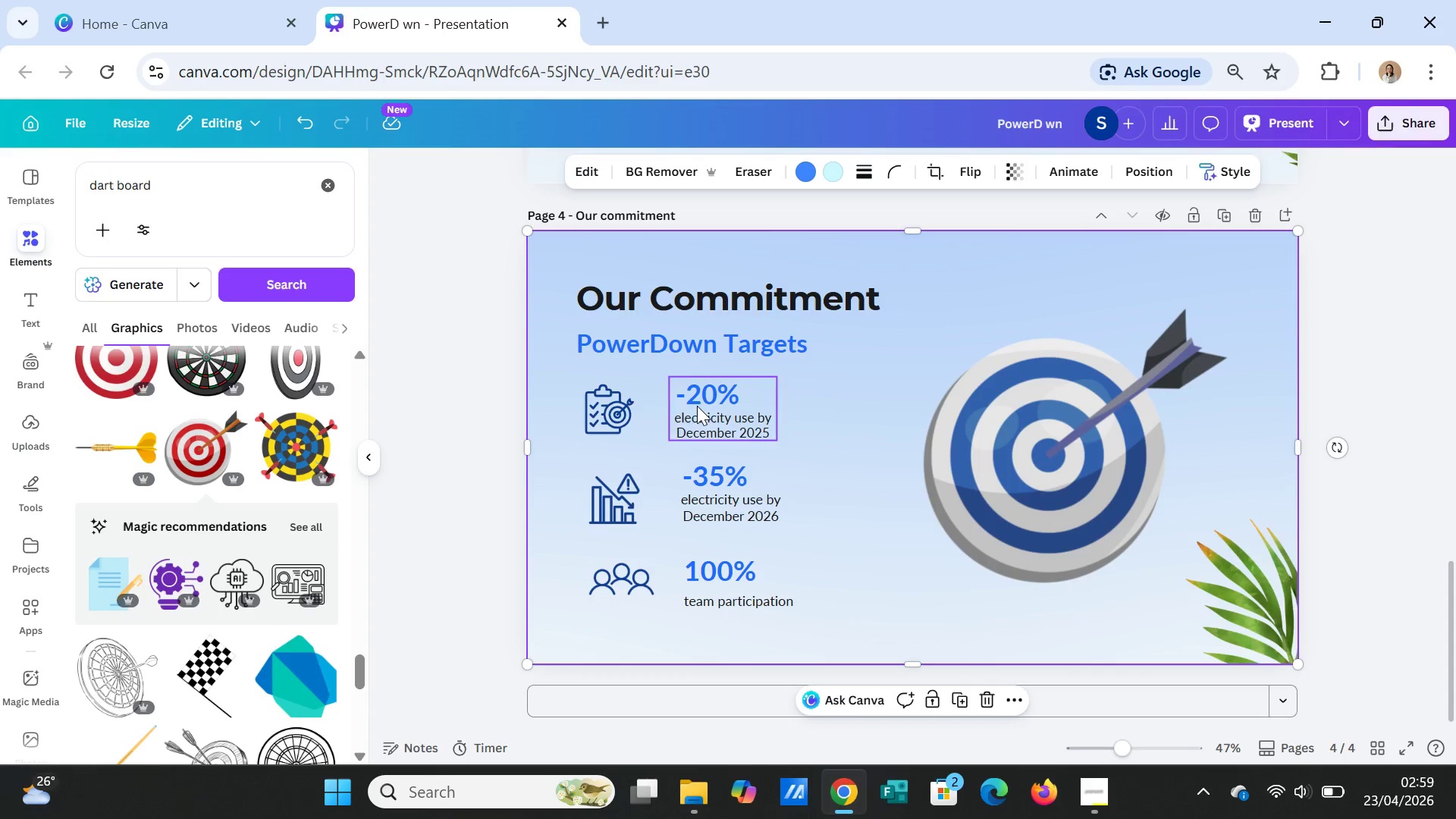 
left_click([616, 405])
 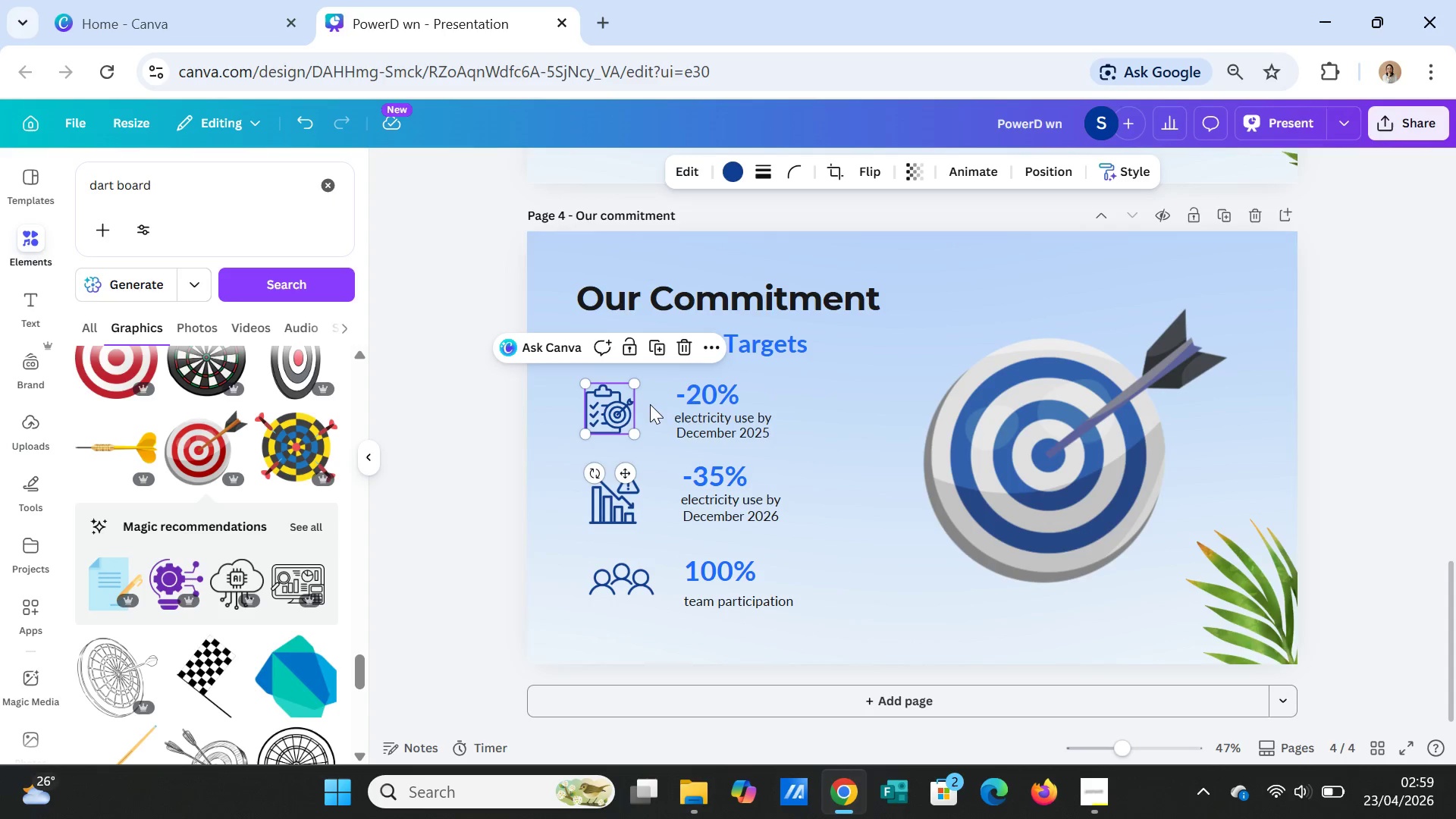 
hold_key(key=ShiftLeft, duration=1.12)
double_click([701, 406])
 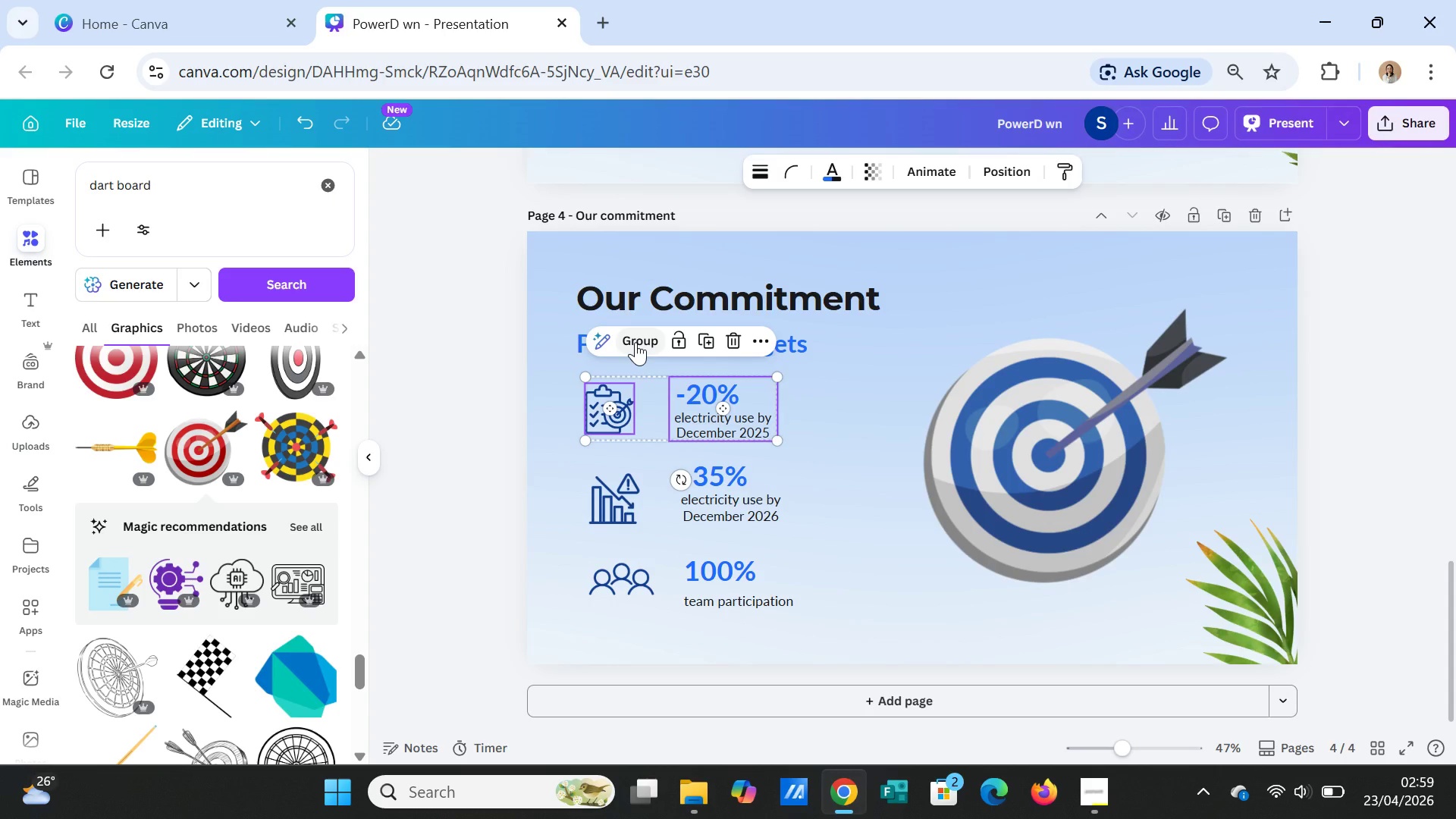 
left_click([635, 342])
 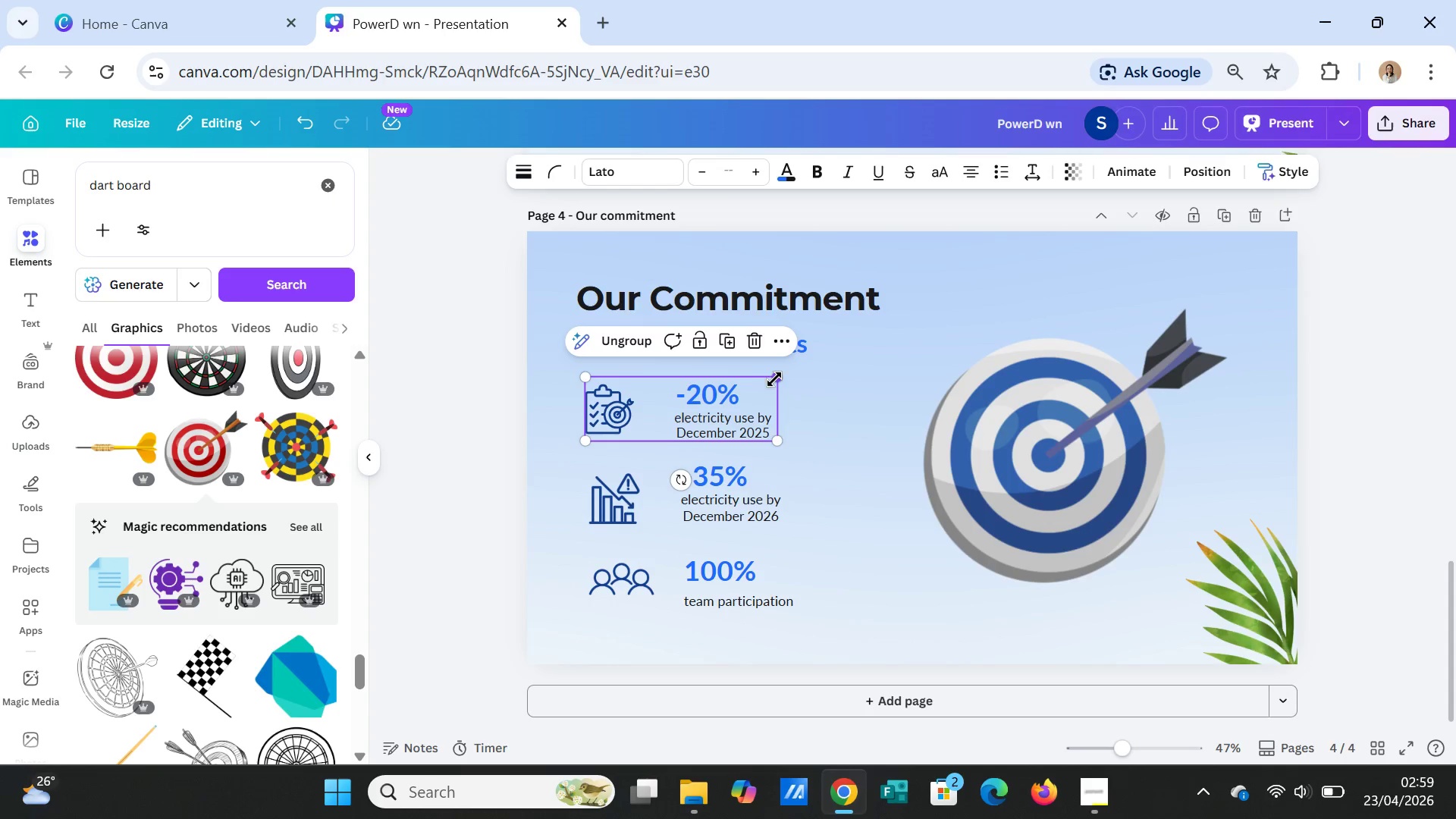 
left_click_drag(start_coordinate=[776, 378], to_coordinate=[782, 373])
 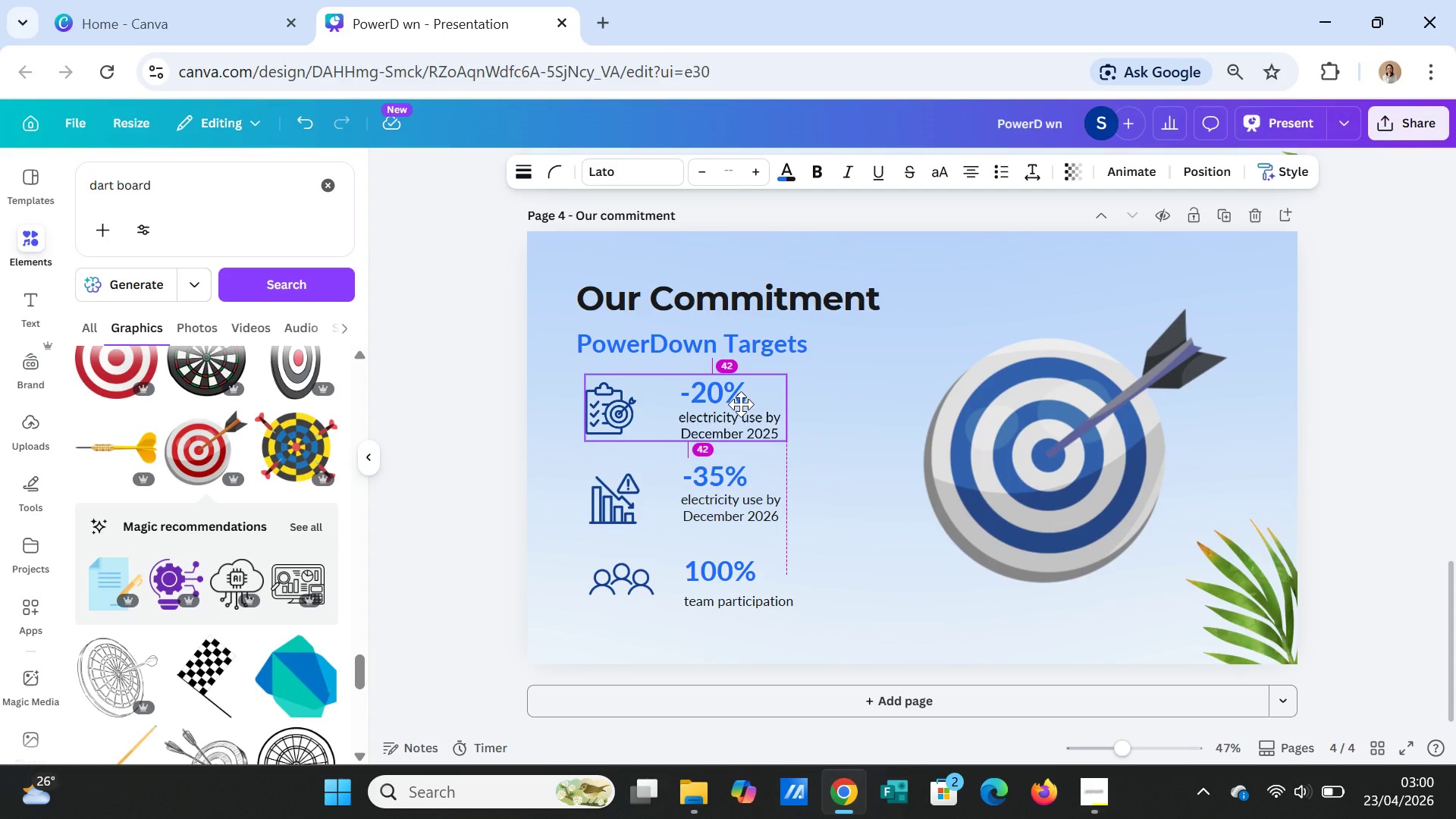 
wait(6.2)
 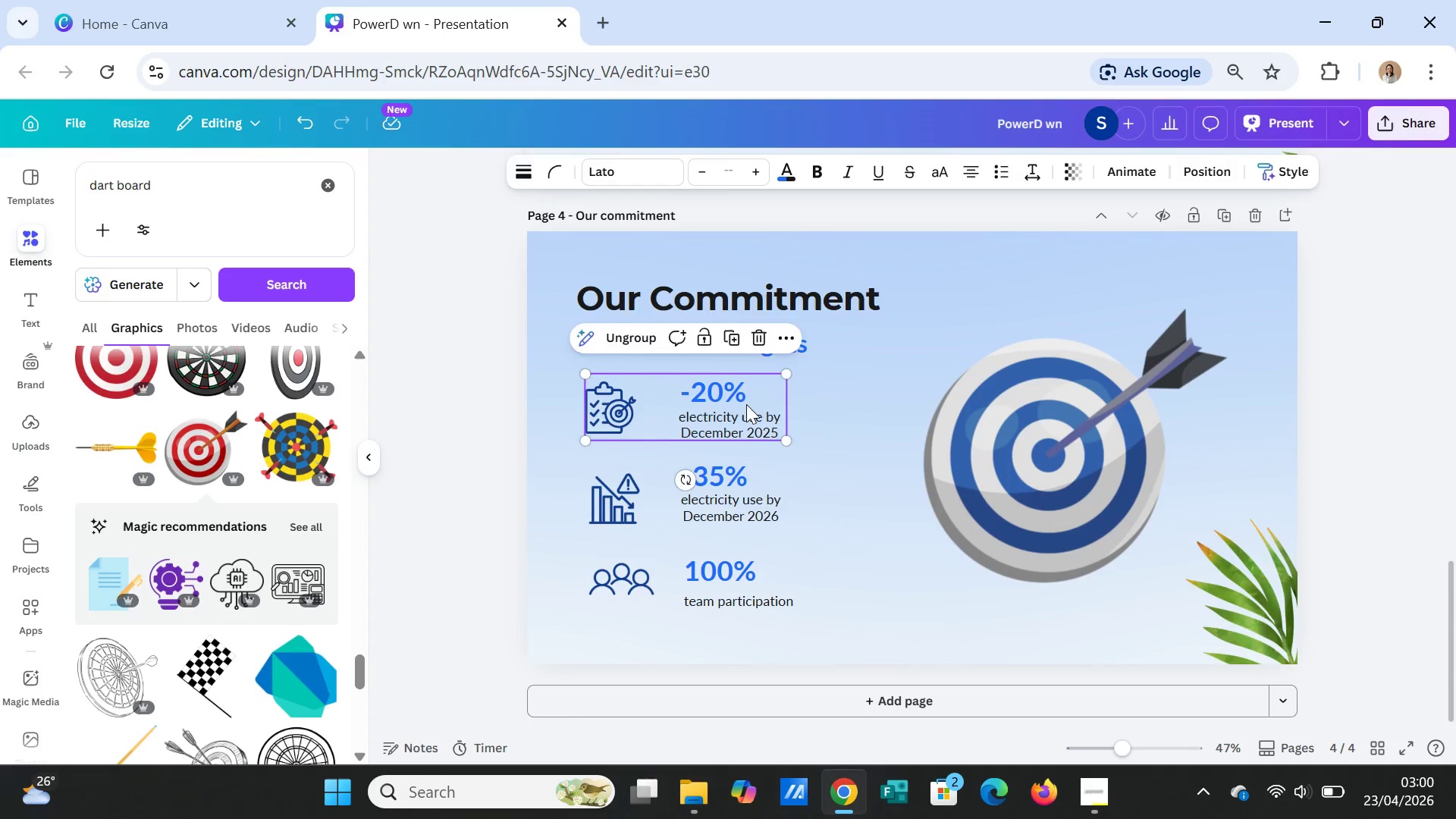 
left_click([866, 511])
 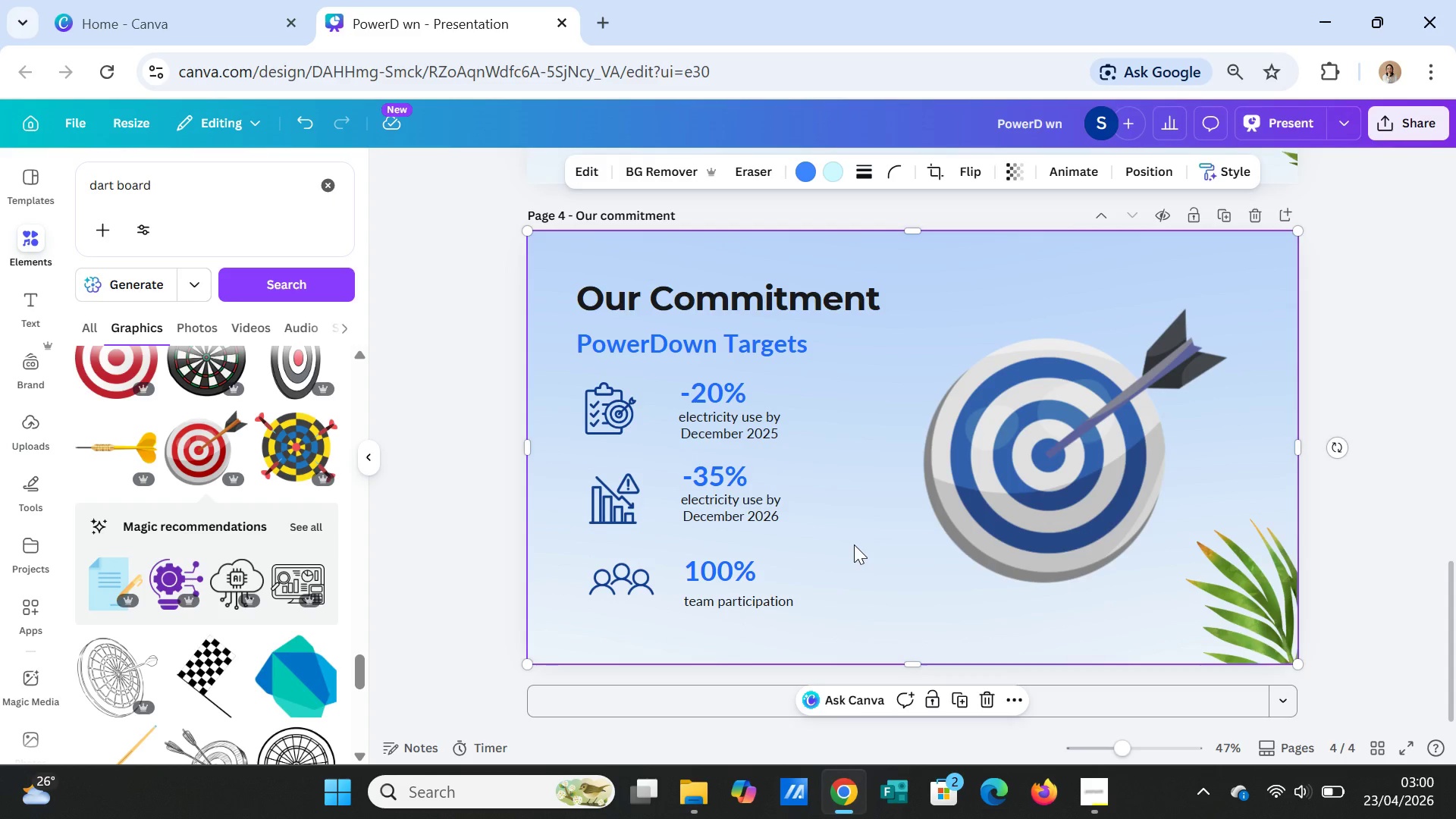 
left_click([757, 344])
 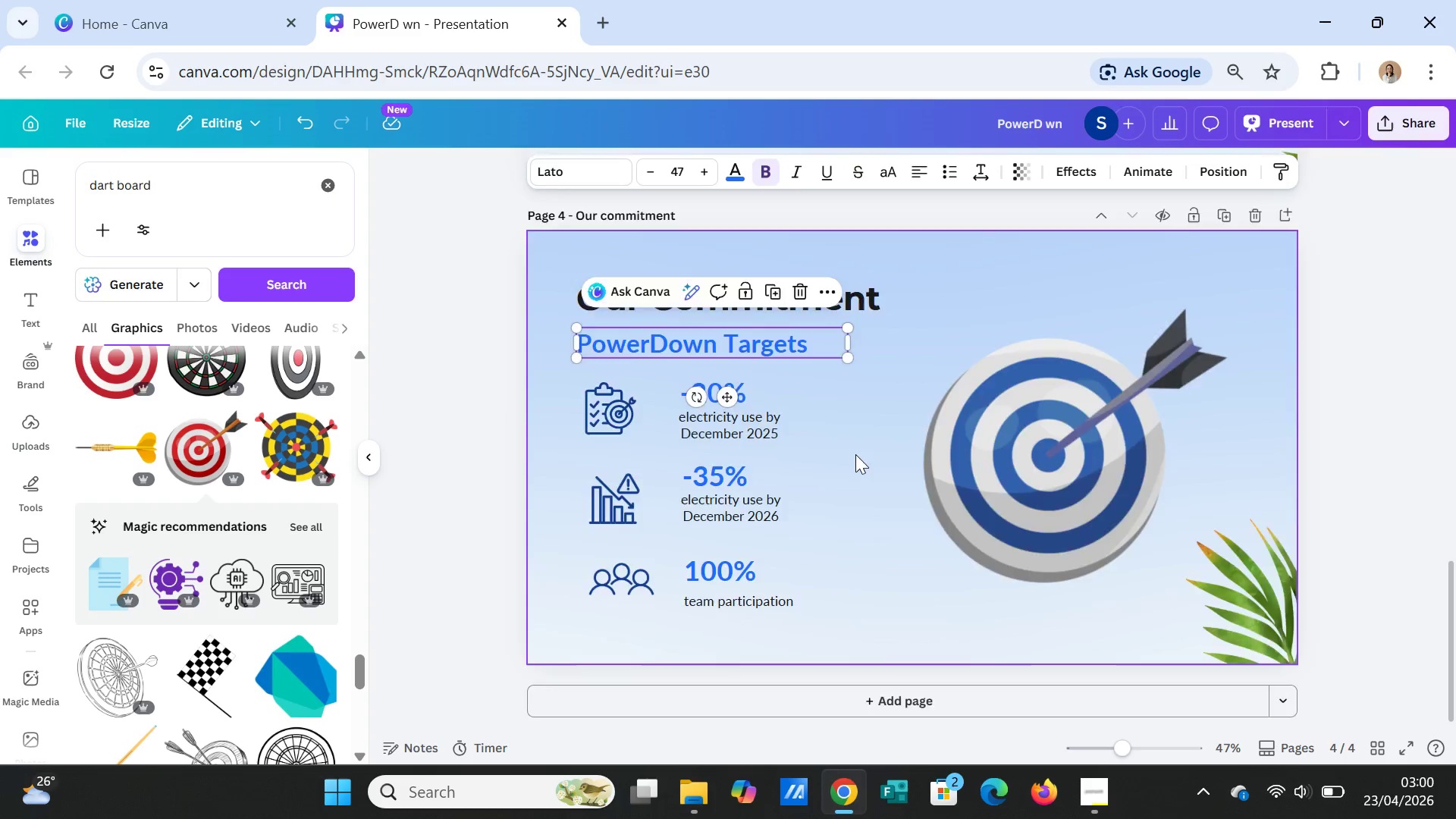 
scroll: coordinate [856, 456], scroll_direction: up, amount: 4.0
 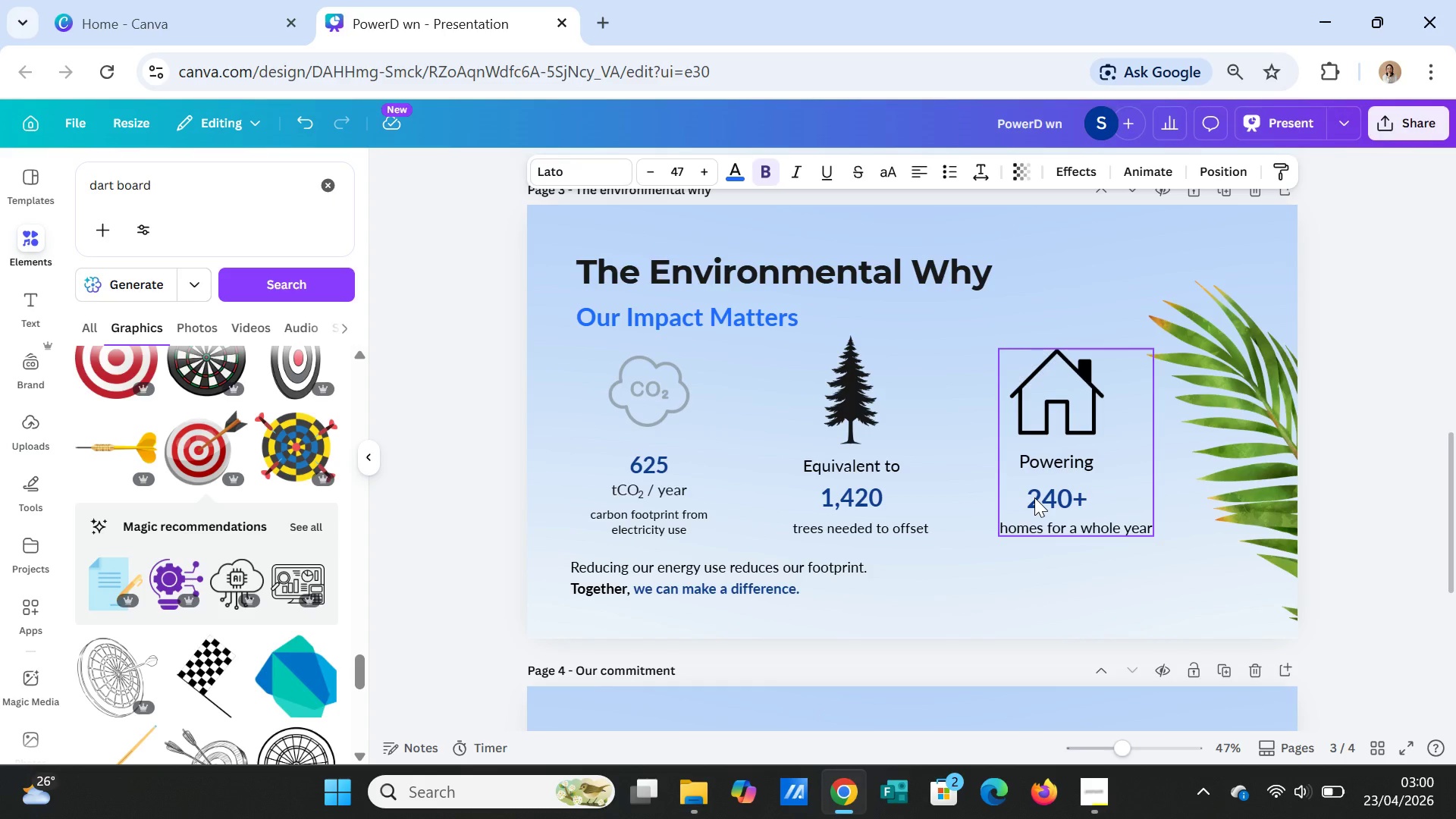 
scroll: coordinate [1037, 498], scroll_direction: down, amount: 5.0
 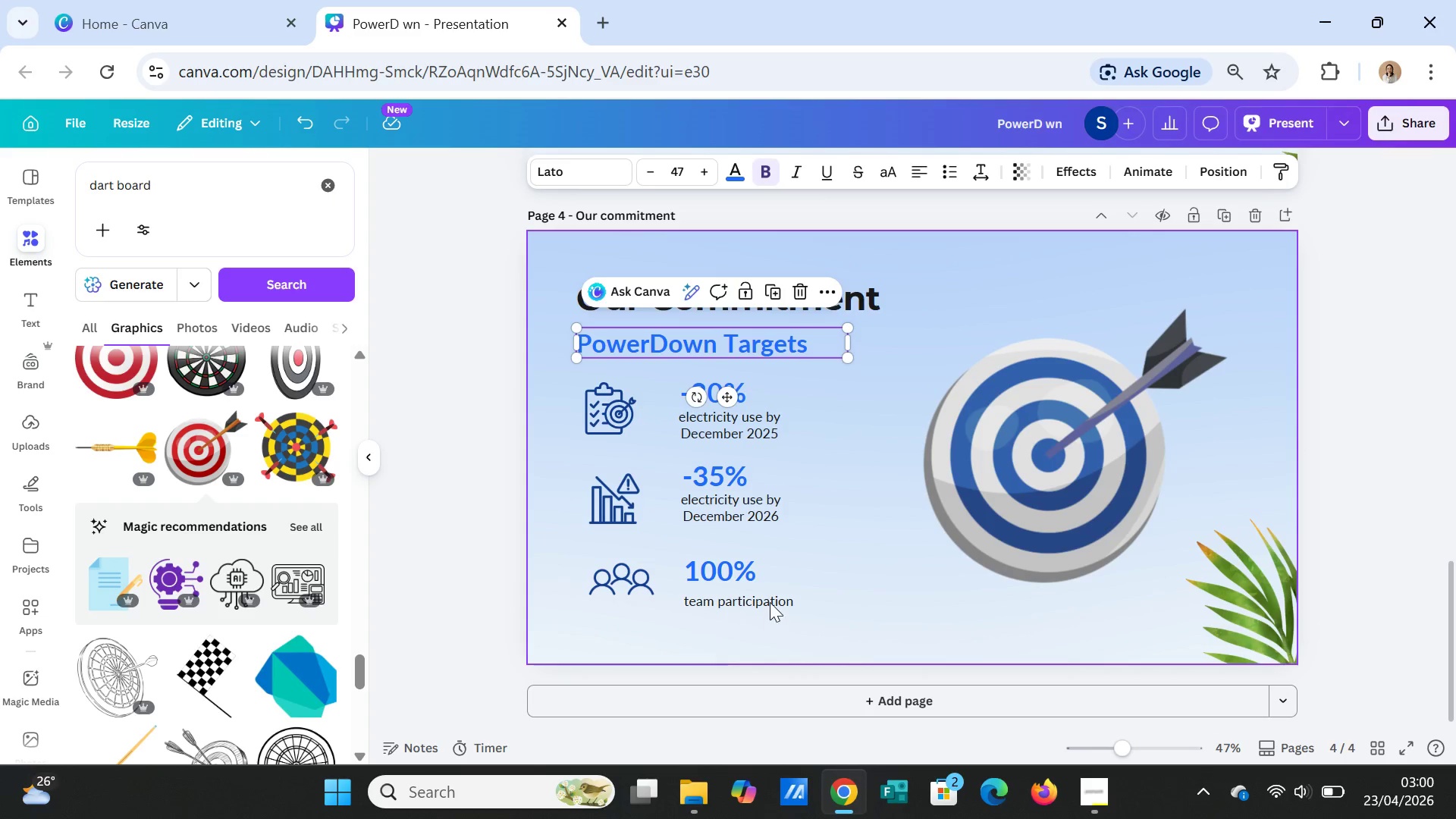 
left_click_drag(start_coordinate=[767, 593], to_coordinate=[770, 602])
 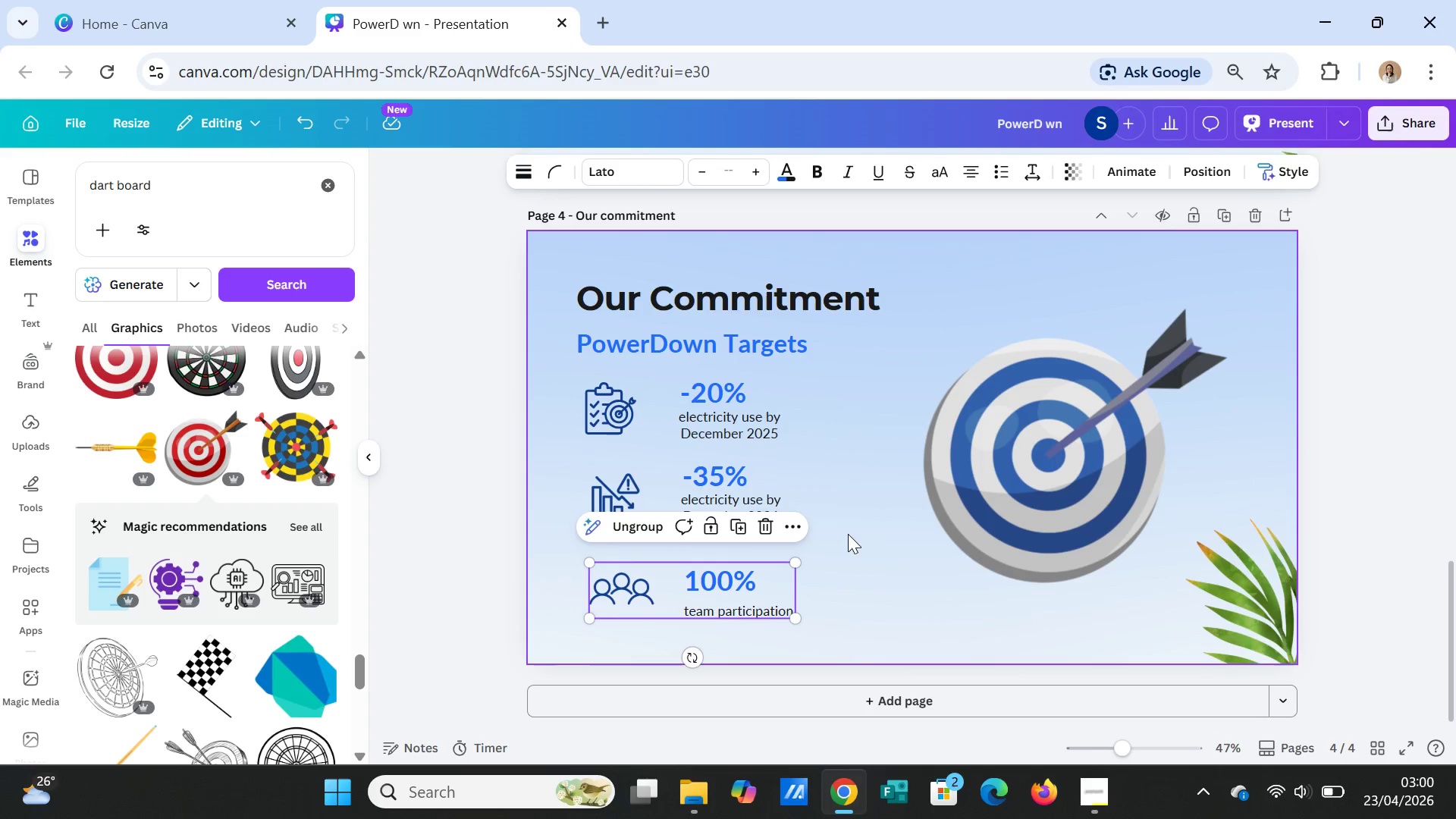 
left_click([848, 532])
 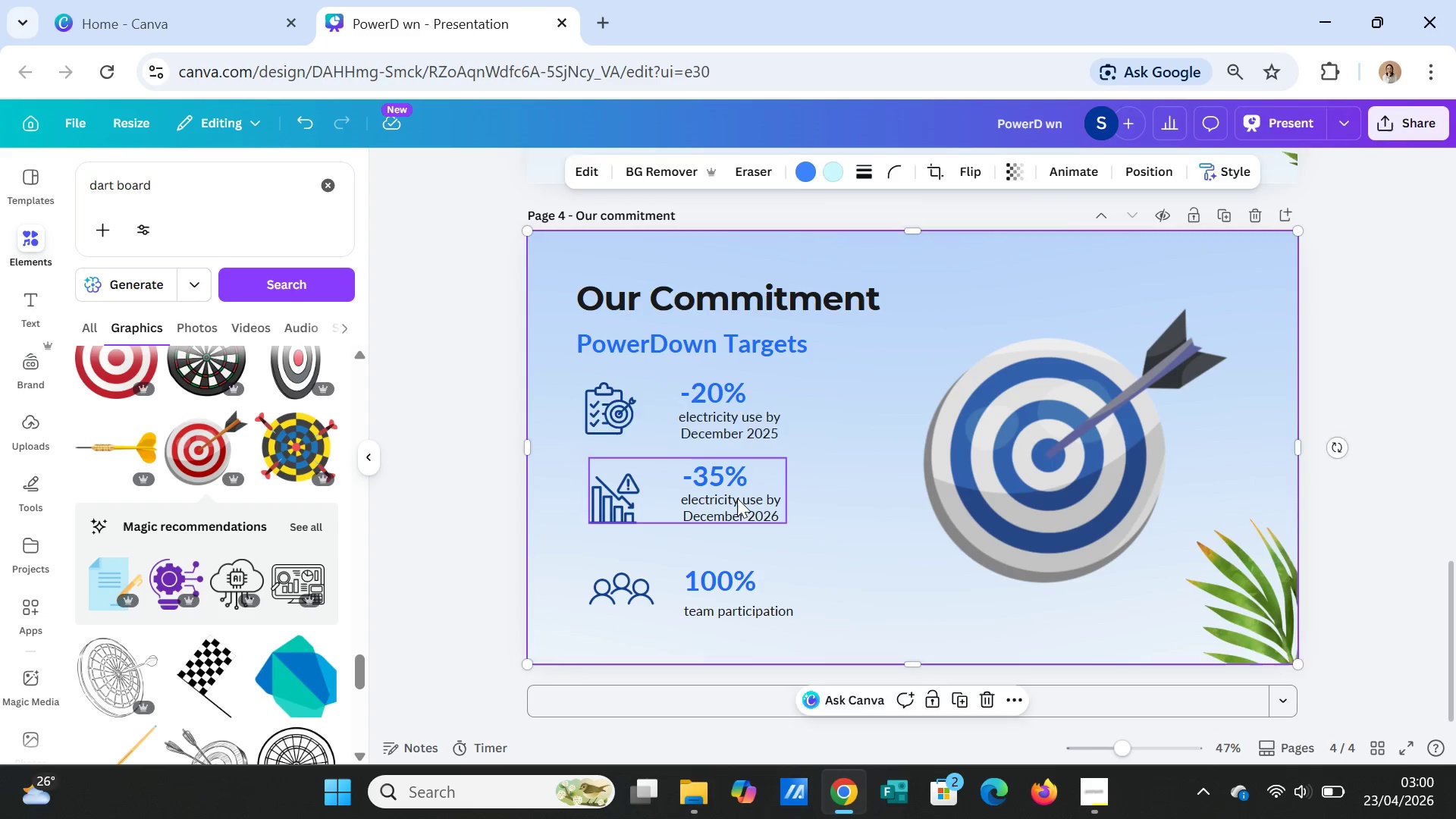 
left_click_drag(start_coordinate=[737, 498], to_coordinate=[739, 504])
 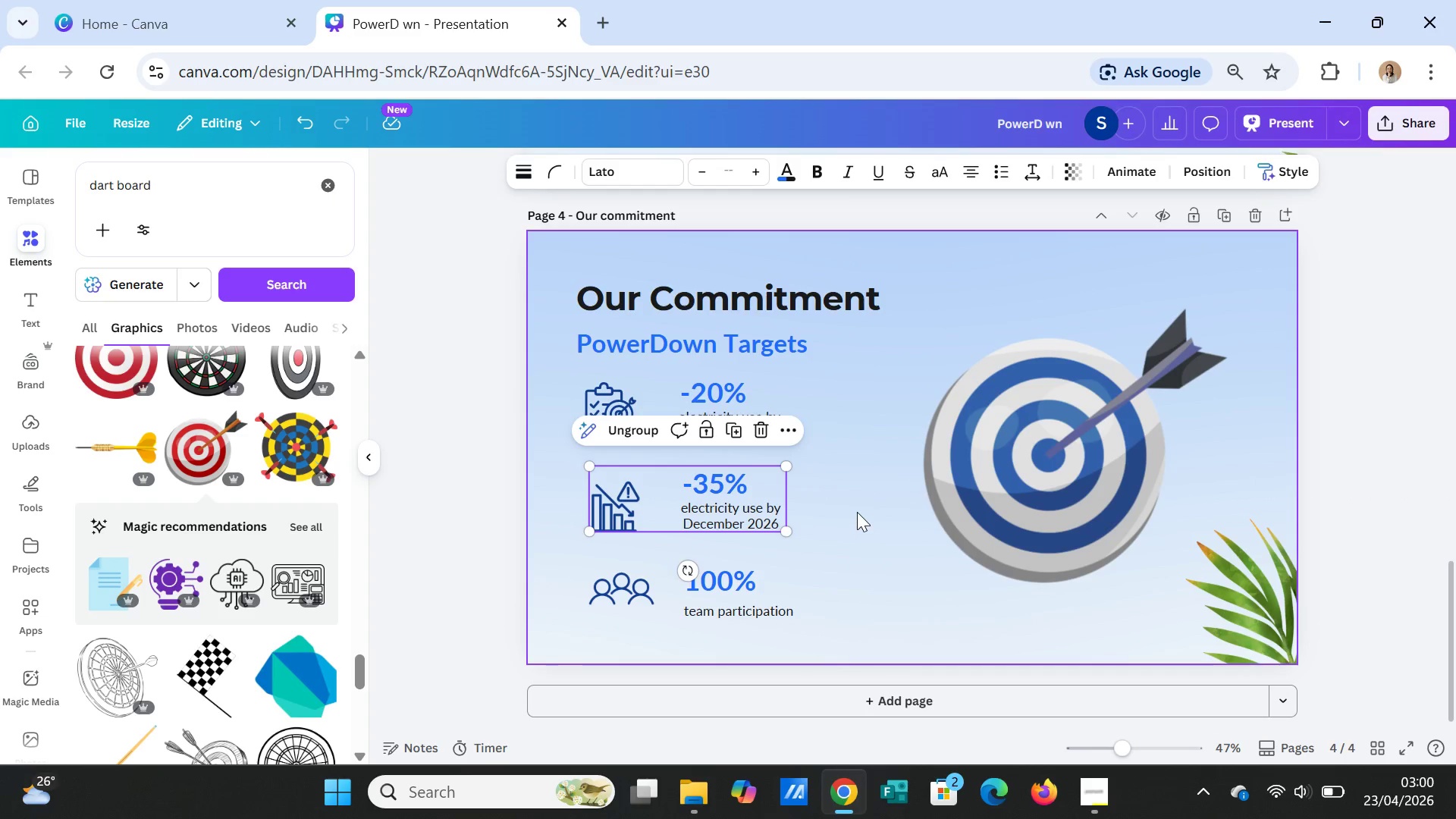 
left_click([856, 516])
 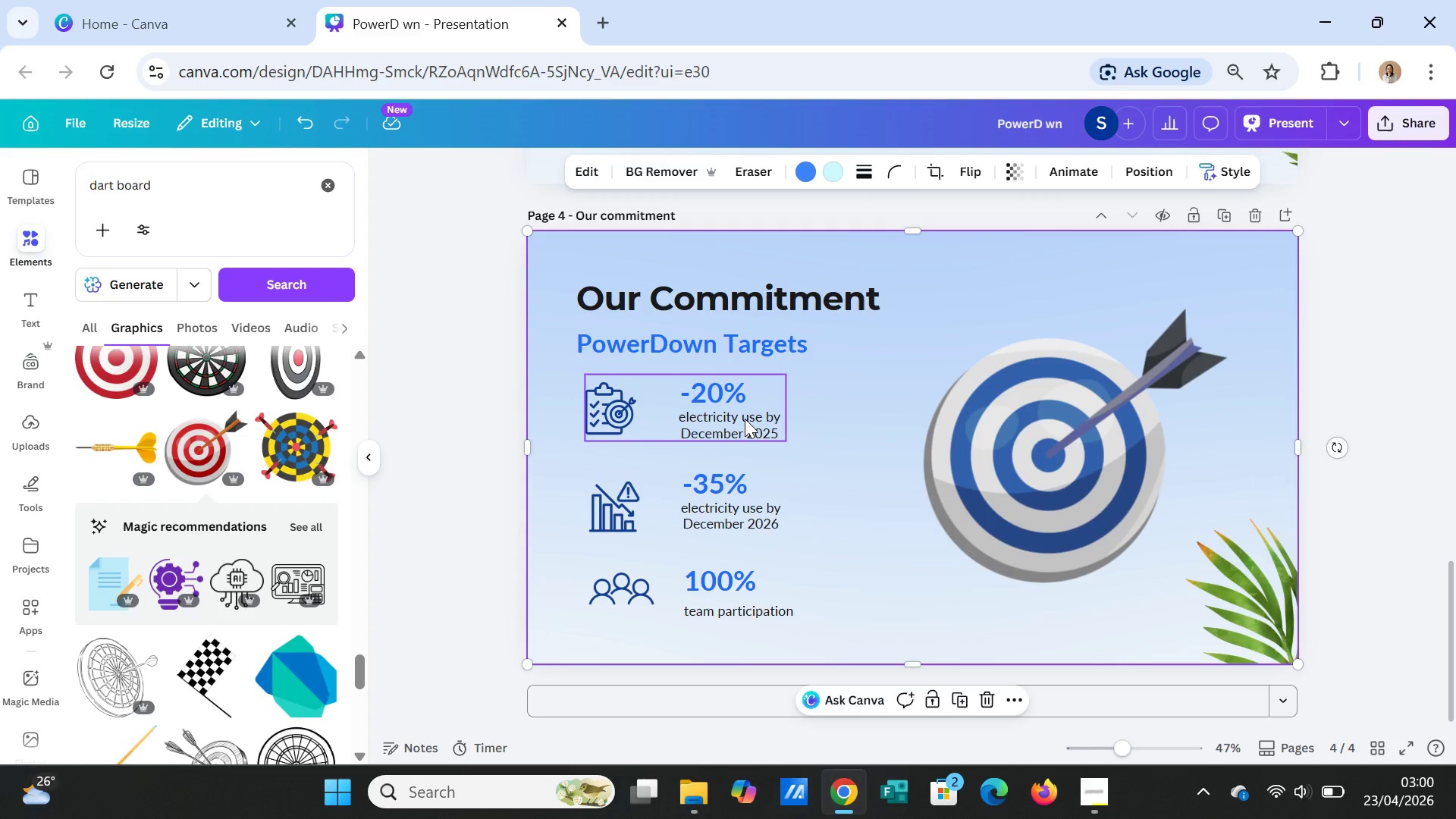 
left_click_drag(start_coordinate=[745, 419], to_coordinate=[745, 425])
 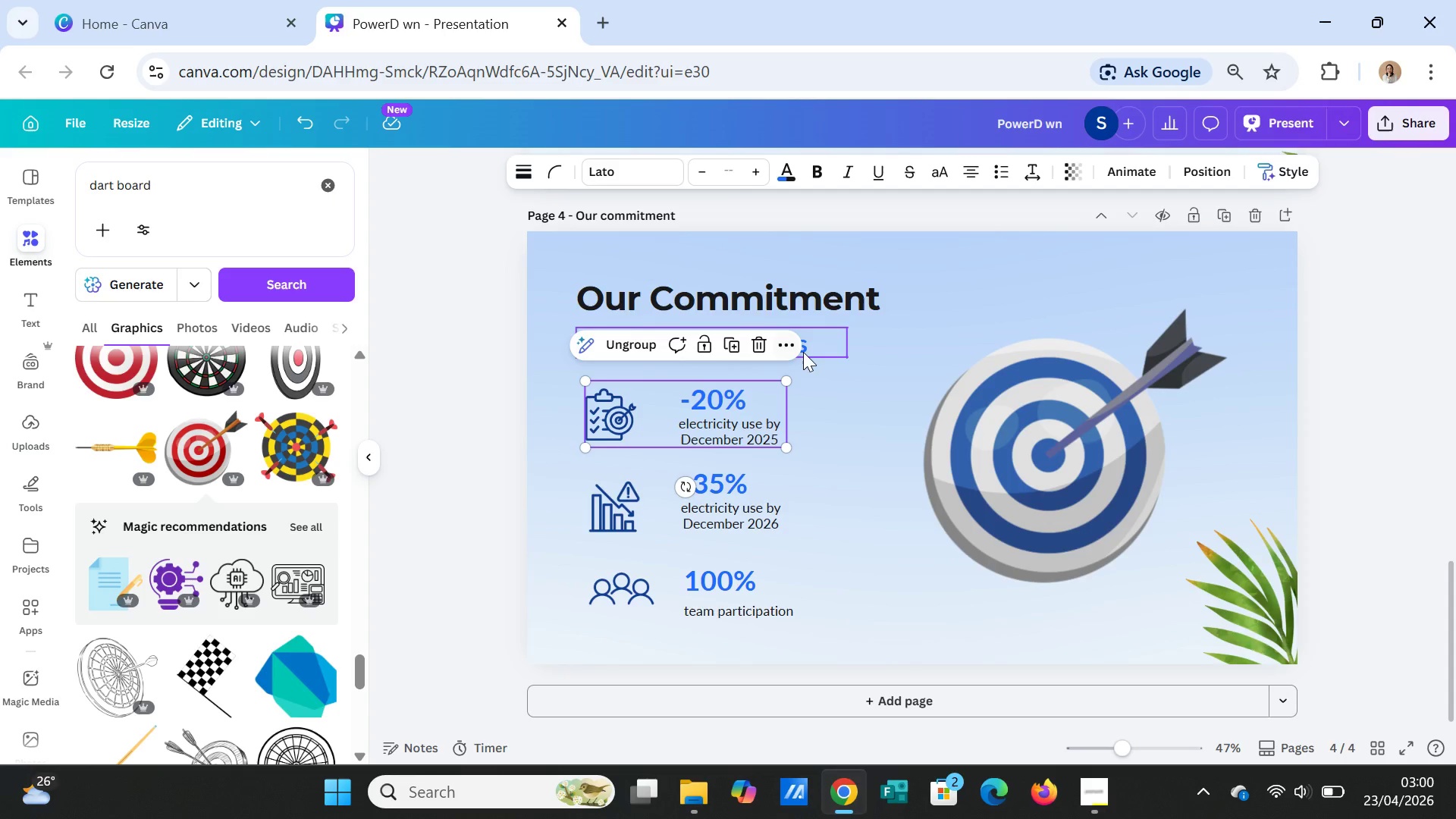 
left_click([803, 352])
 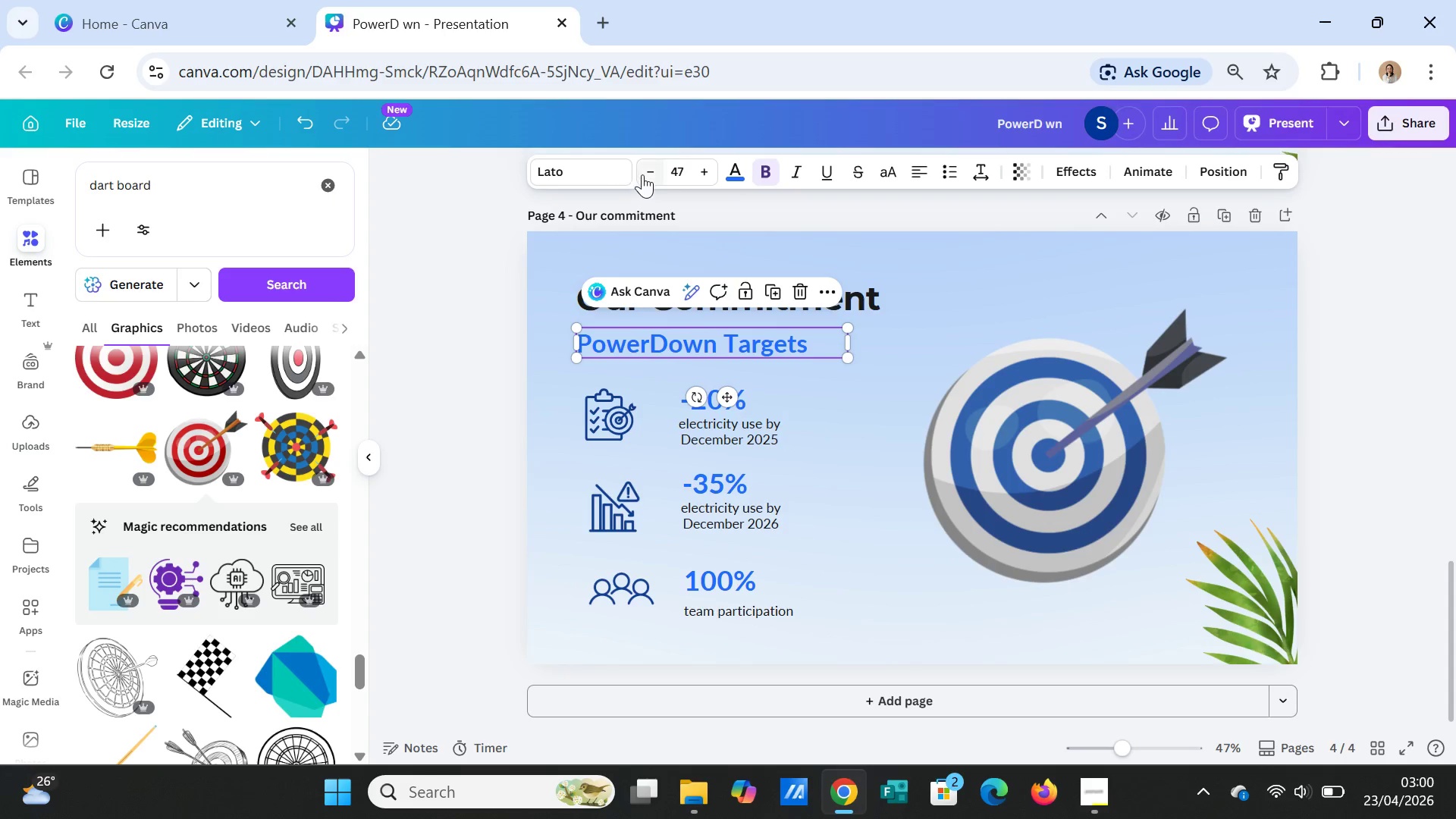 
double_click([643, 171])
 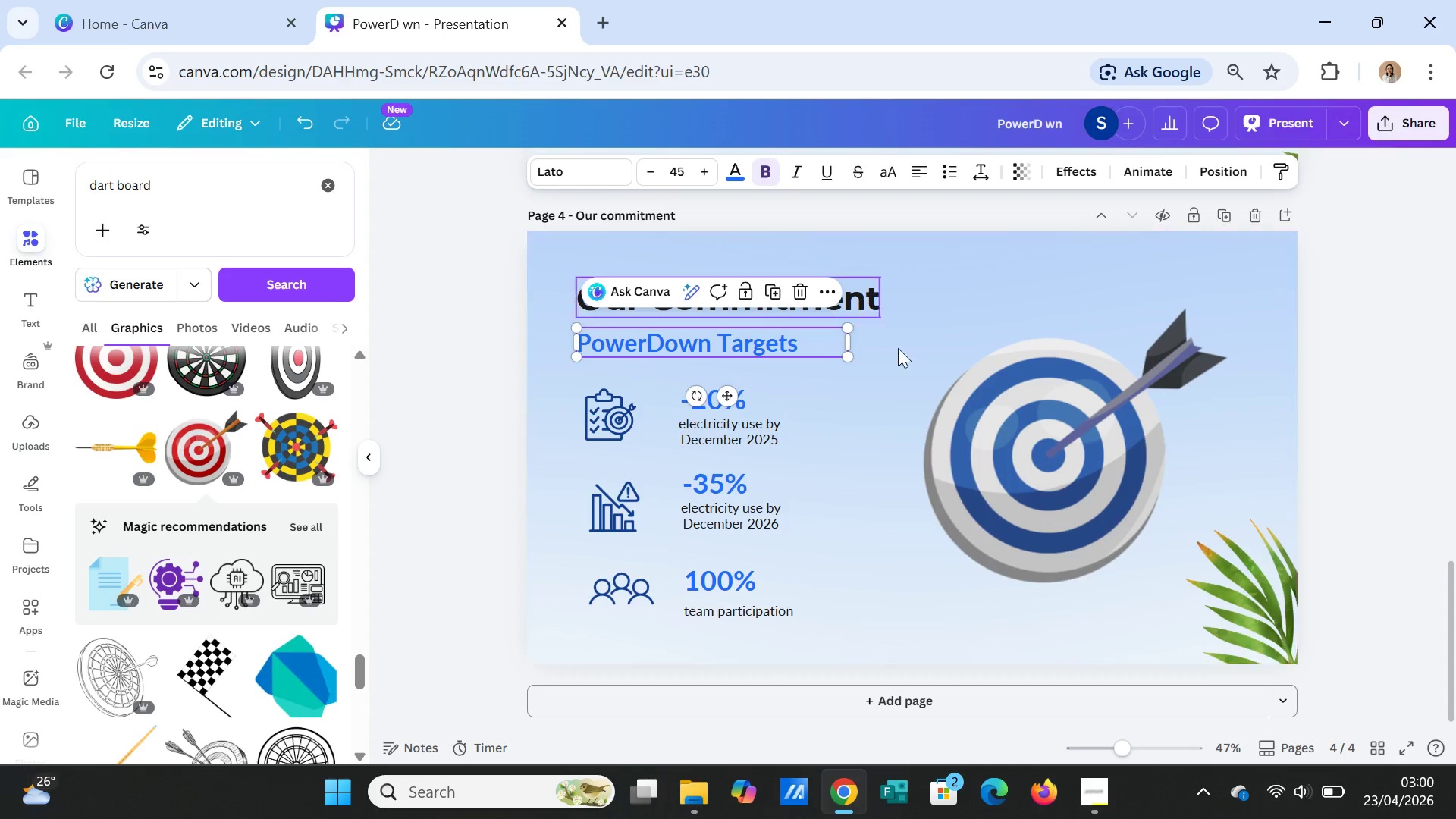 
left_click([919, 372])
 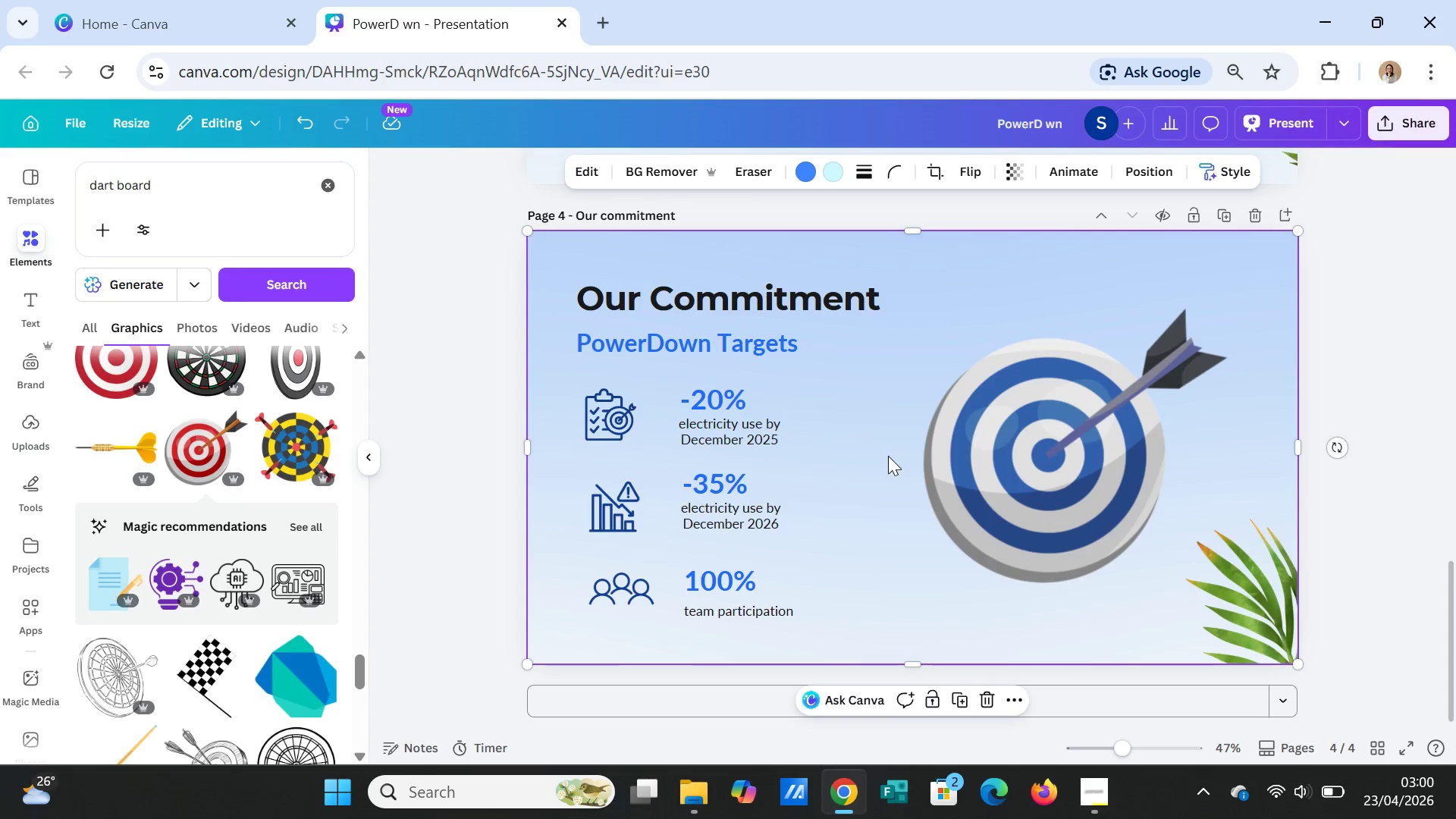 
scroll: coordinate [888, 463], scroll_direction: up, amount: 6.0
 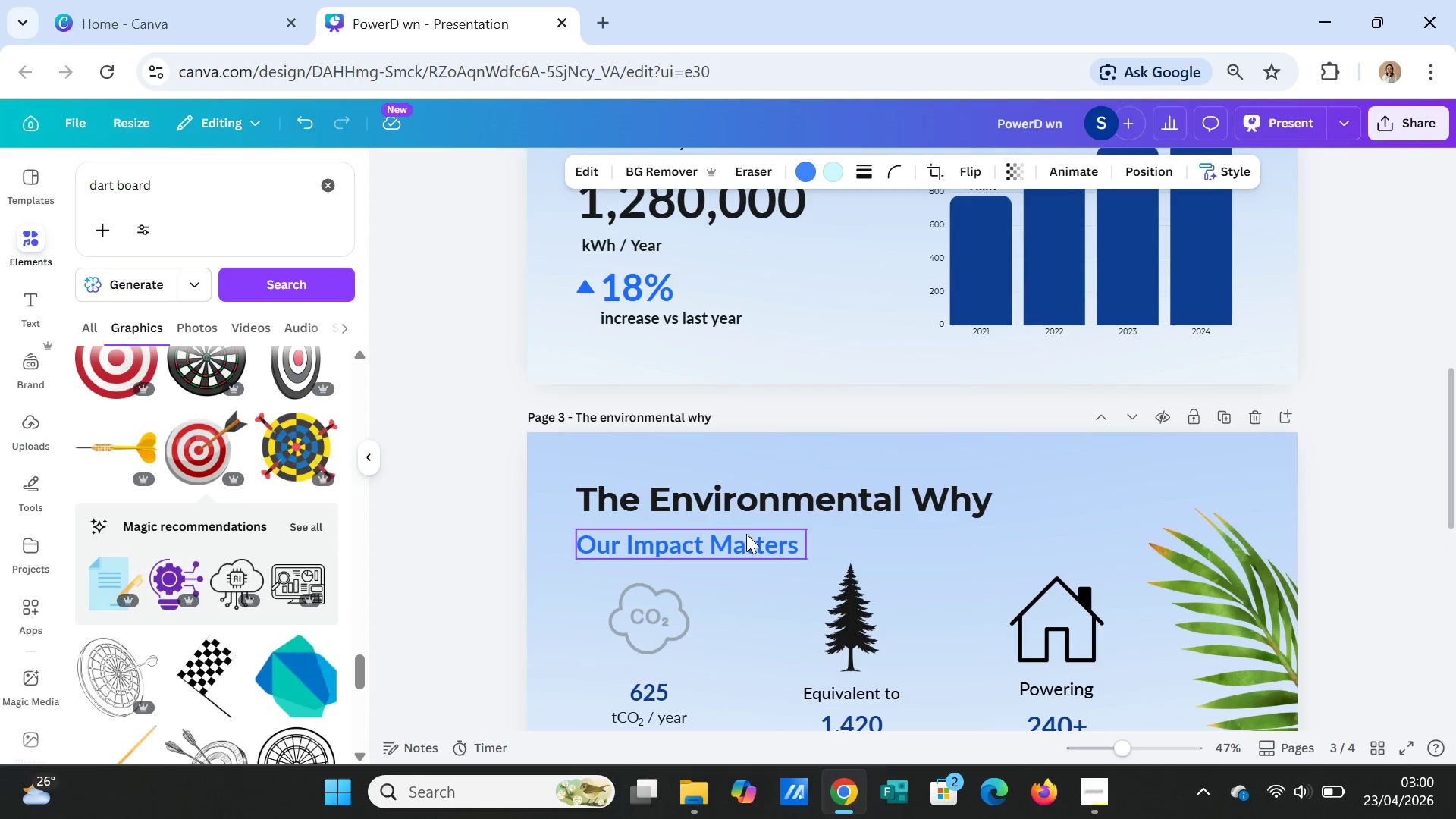 
left_click([746, 535])
 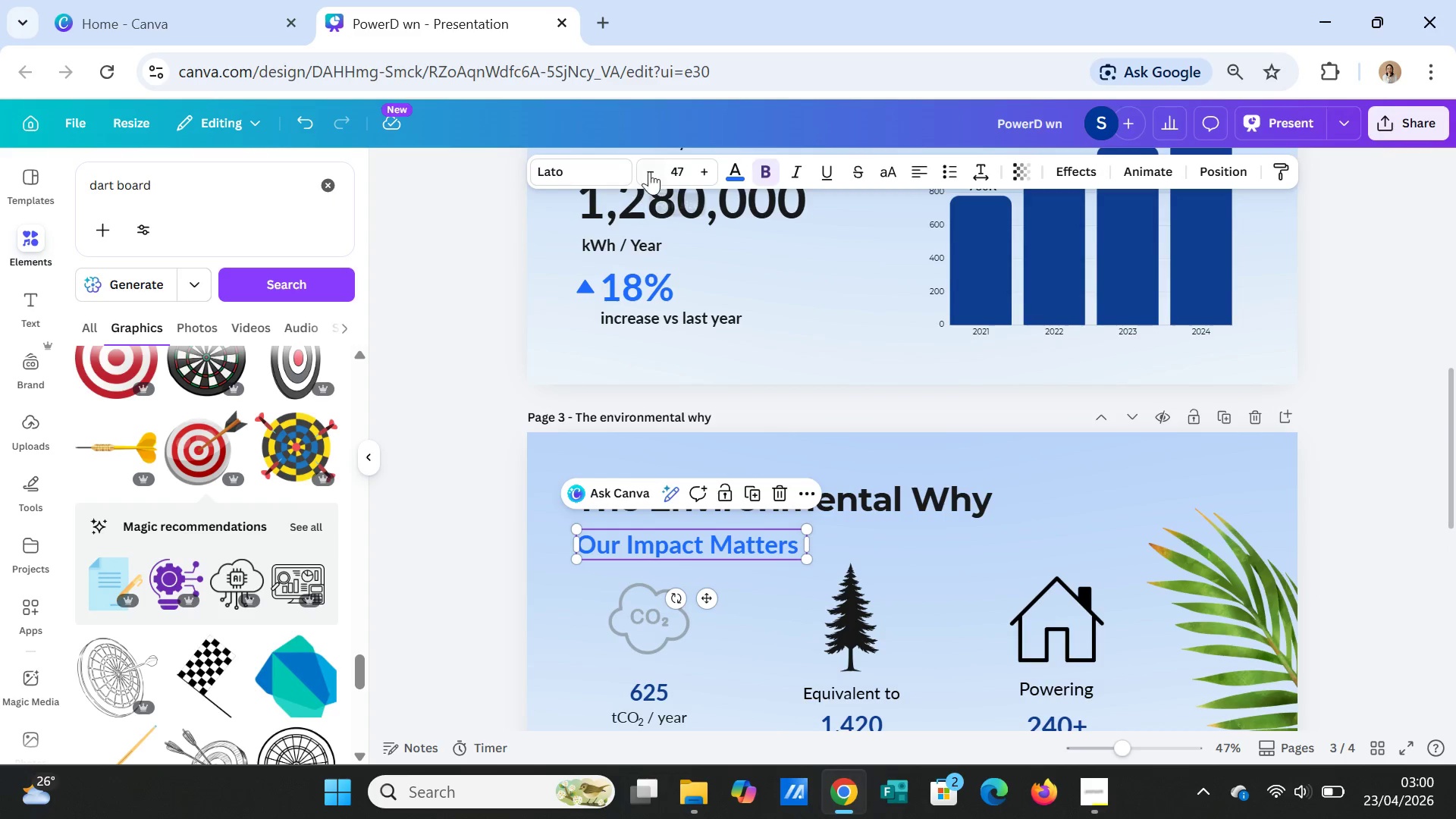 
double_click([644, 170])
 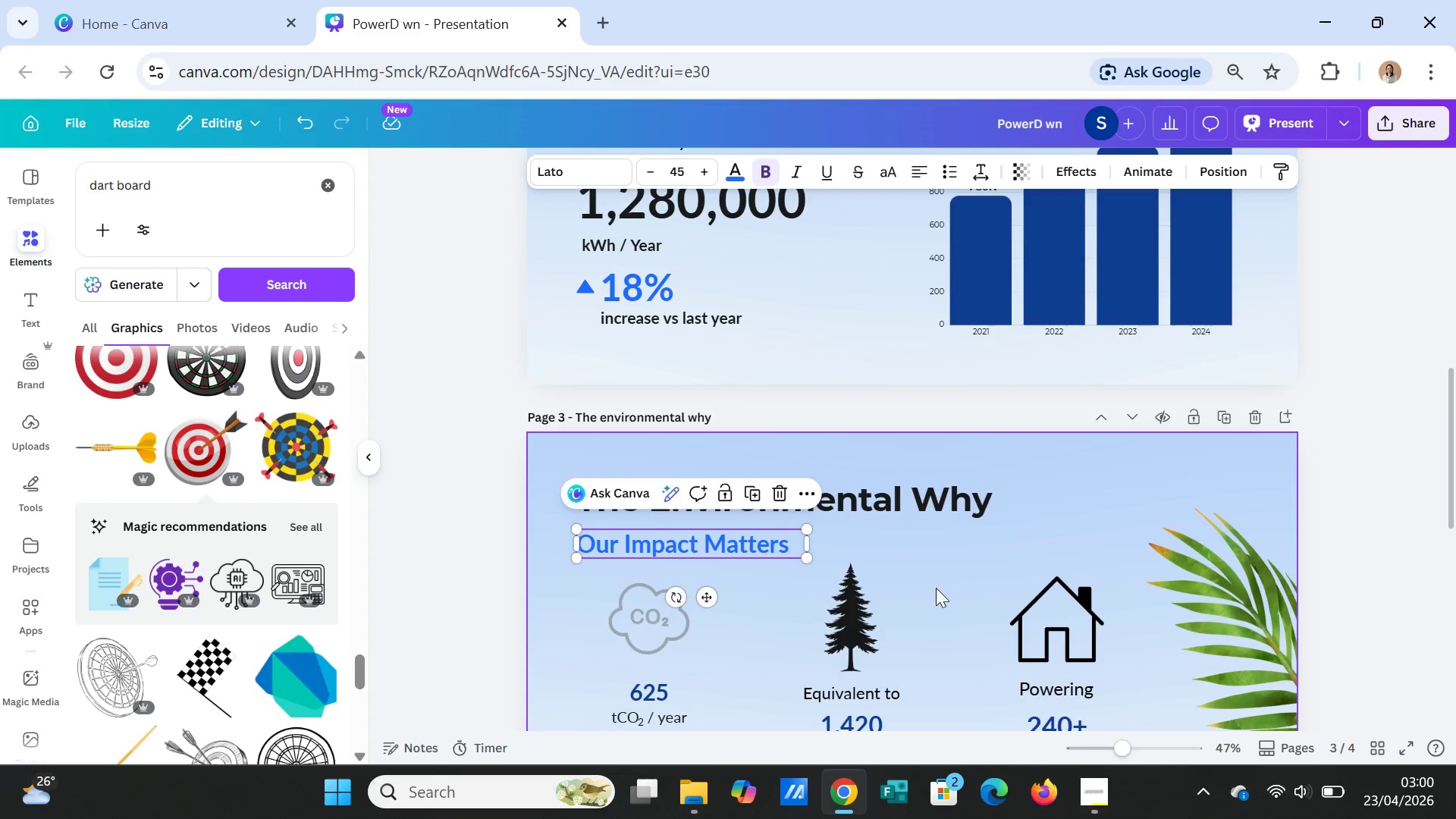 
scroll: coordinate [943, 605], scroll_direction: up, amount: 4.0
 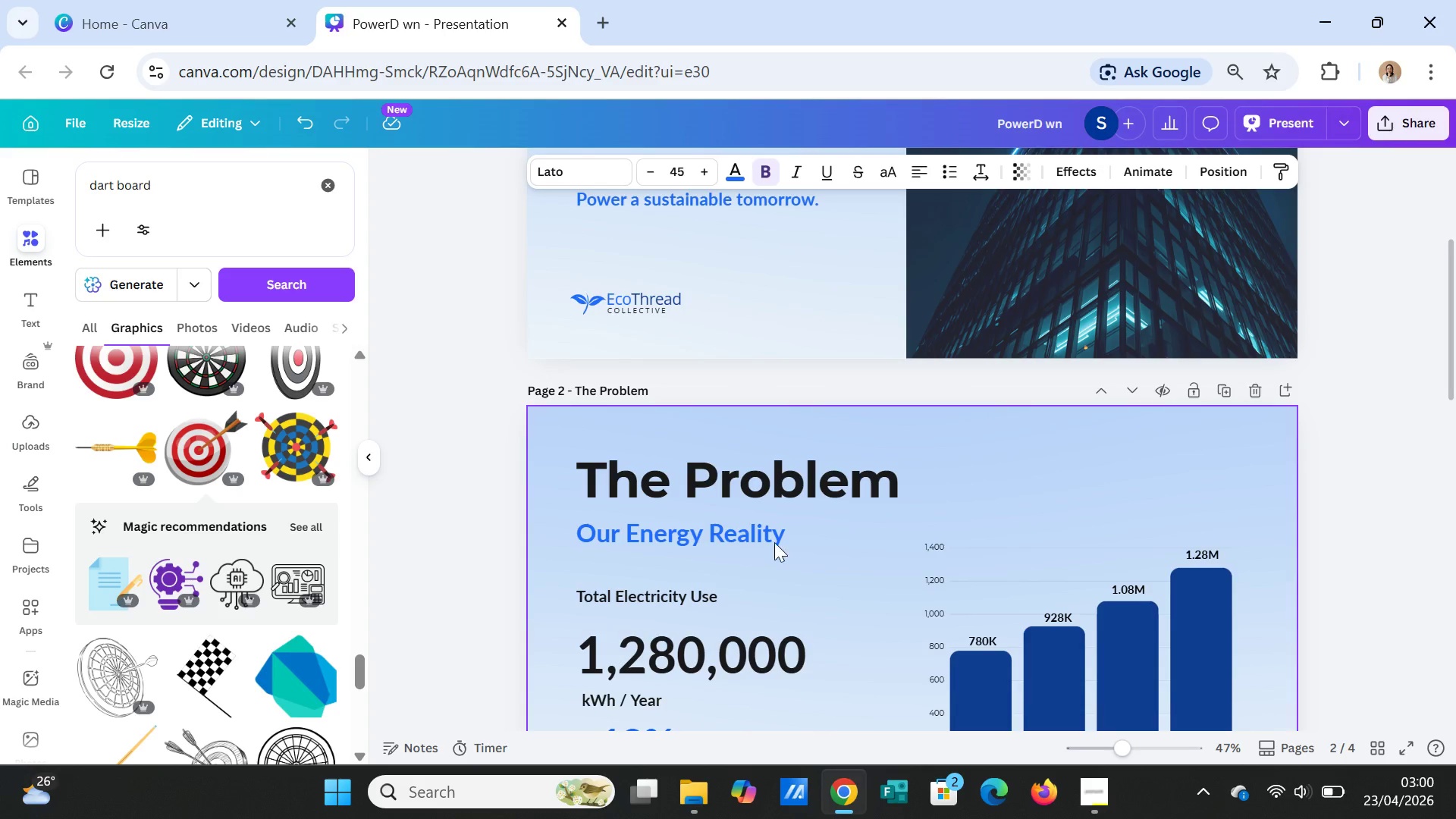 
left_click([761, 537])
 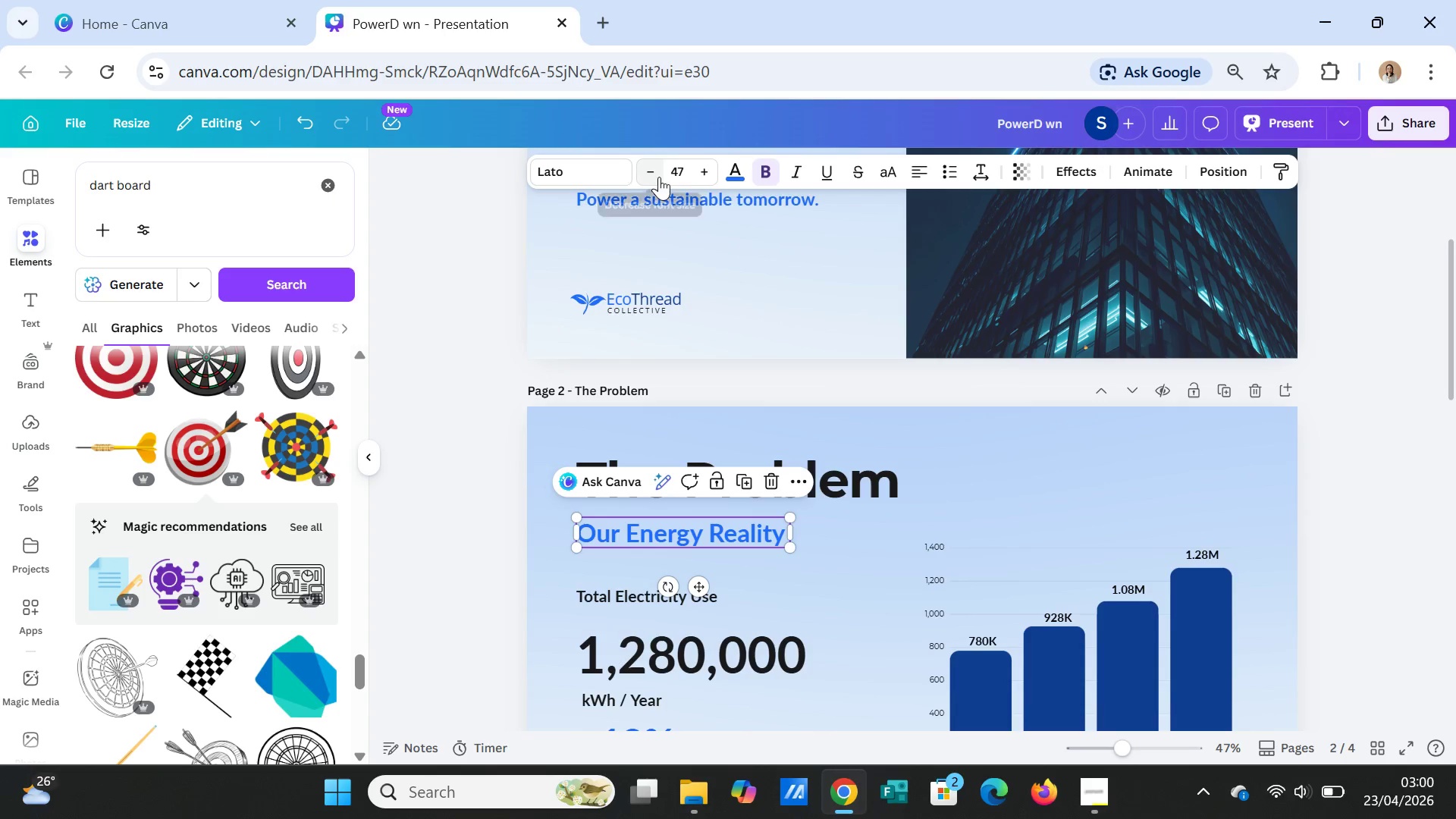 
double_click([659, 177])
 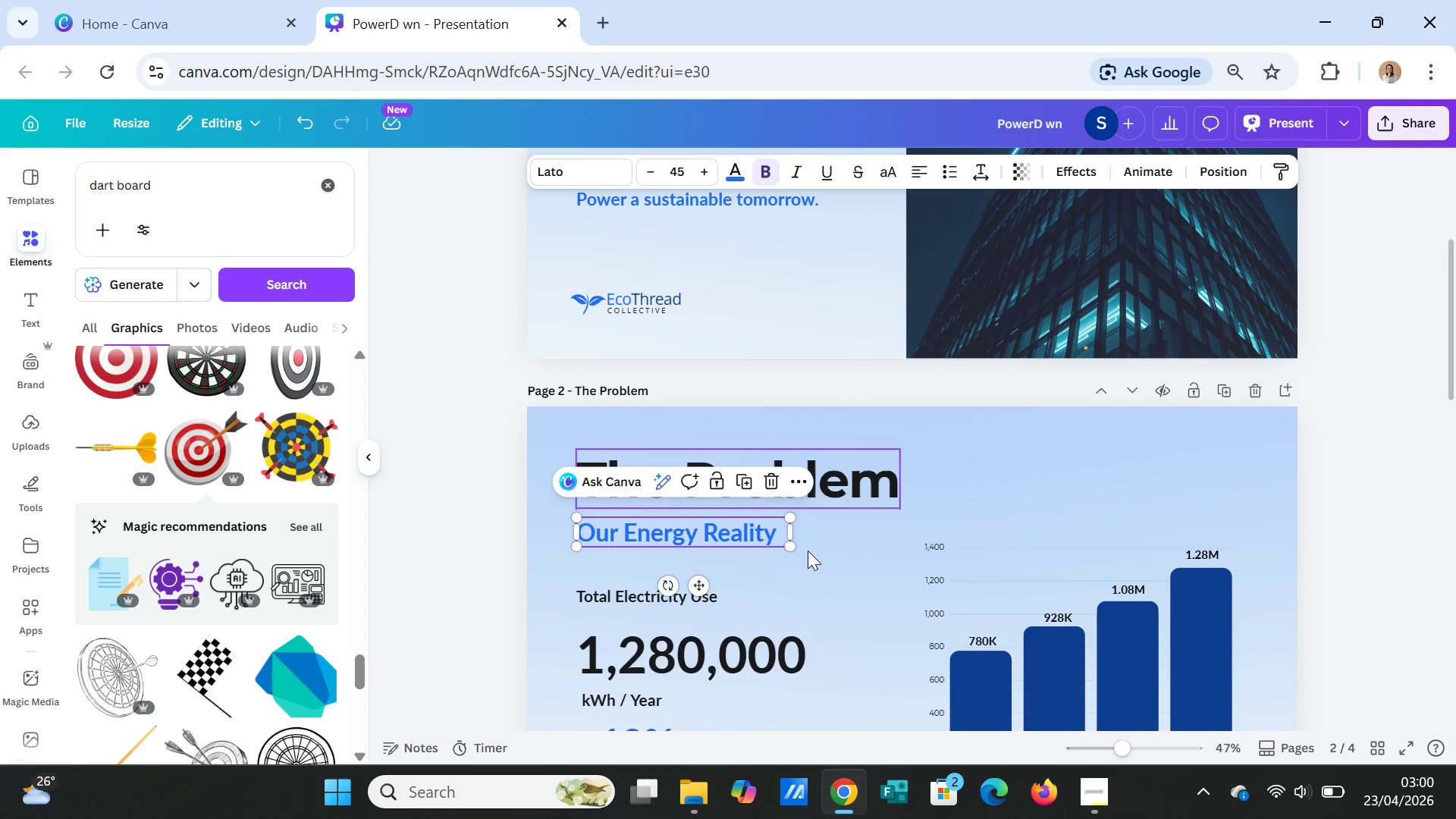 
scroll: coordinate [820, 584], scroll_direction: up, amount: 3.0
 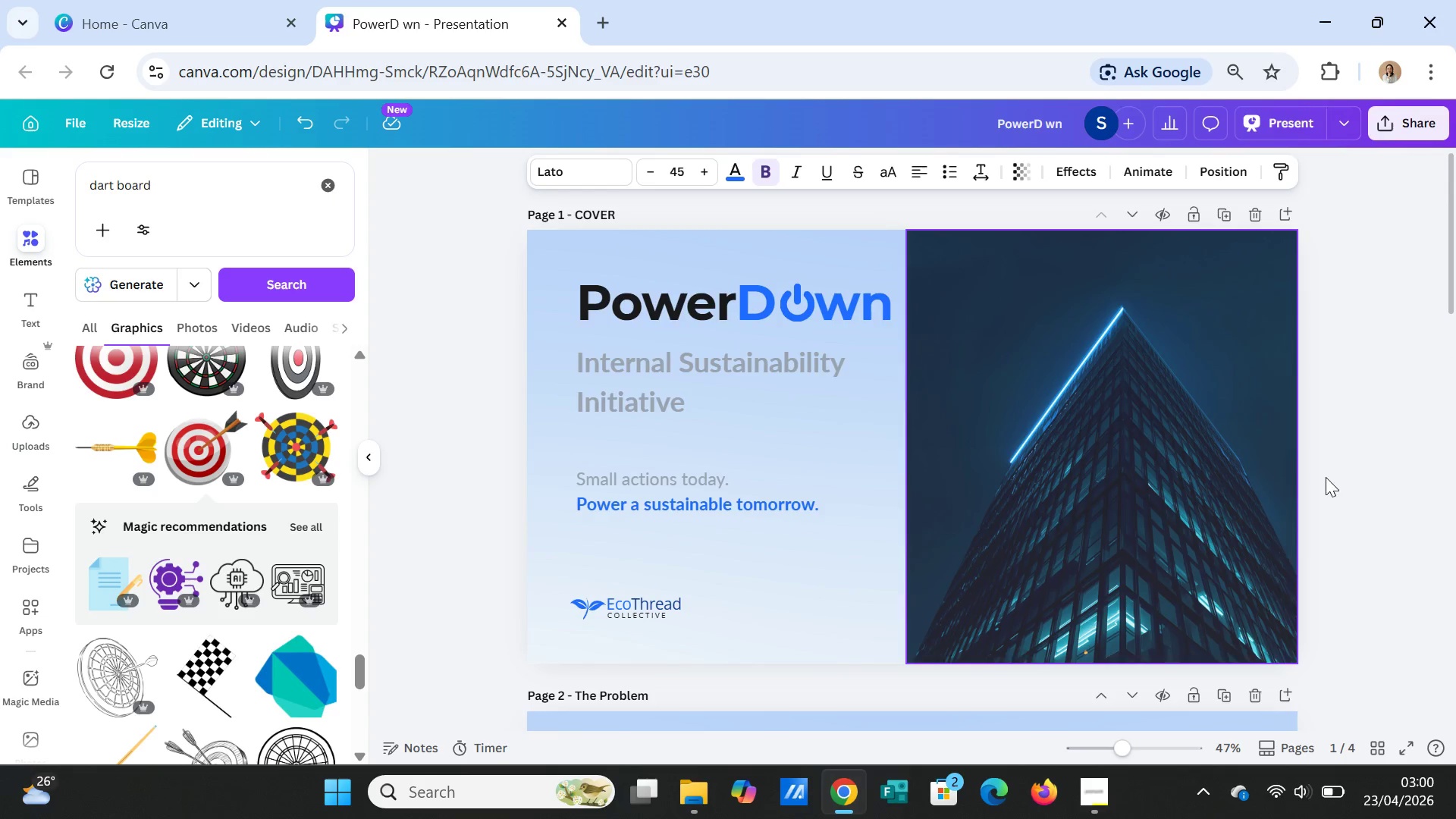 
left_click([1376, 497])
 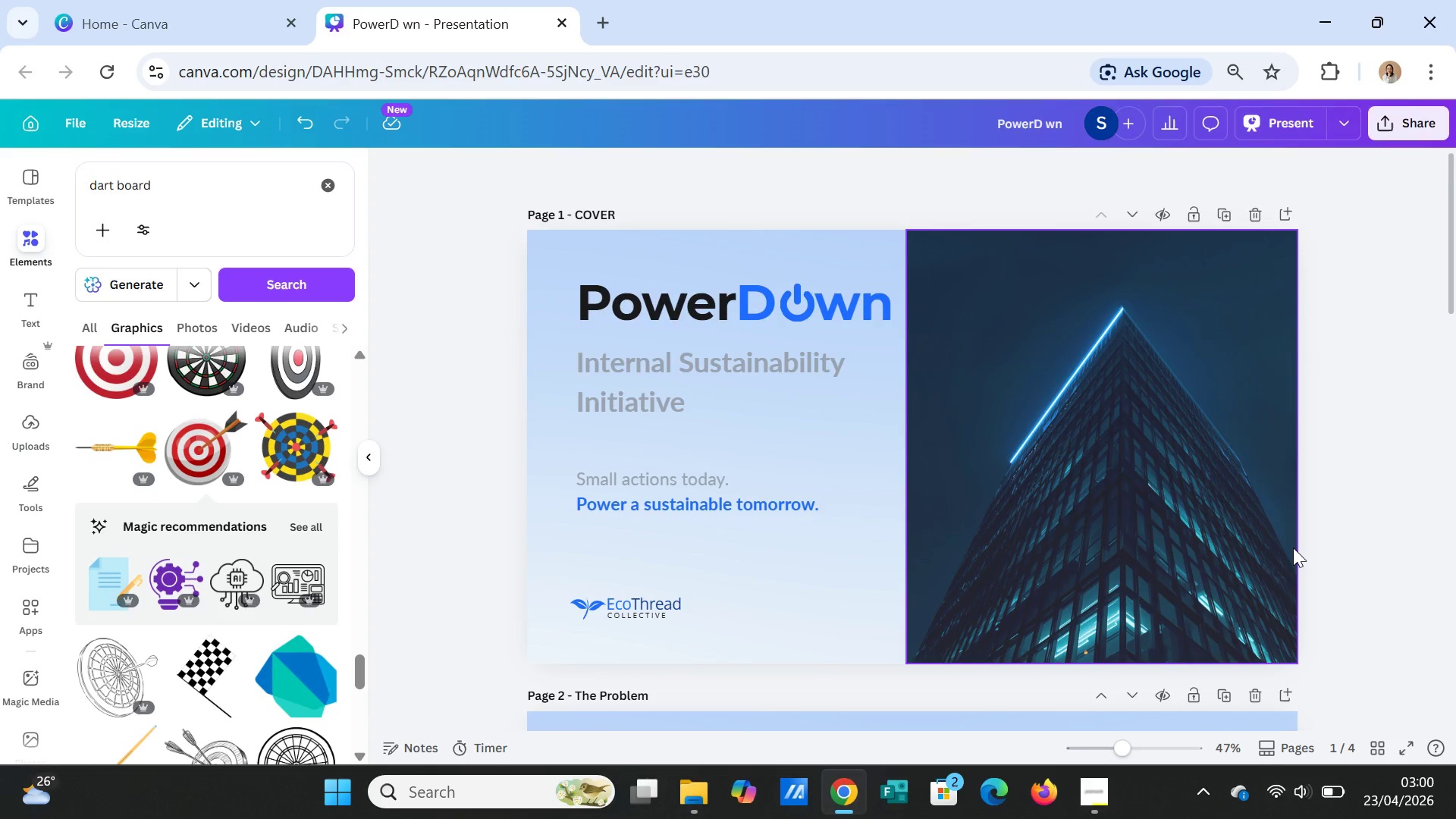 
scroll: coordinate [1301, 533], scroll_direction: down, amount: 13.0
 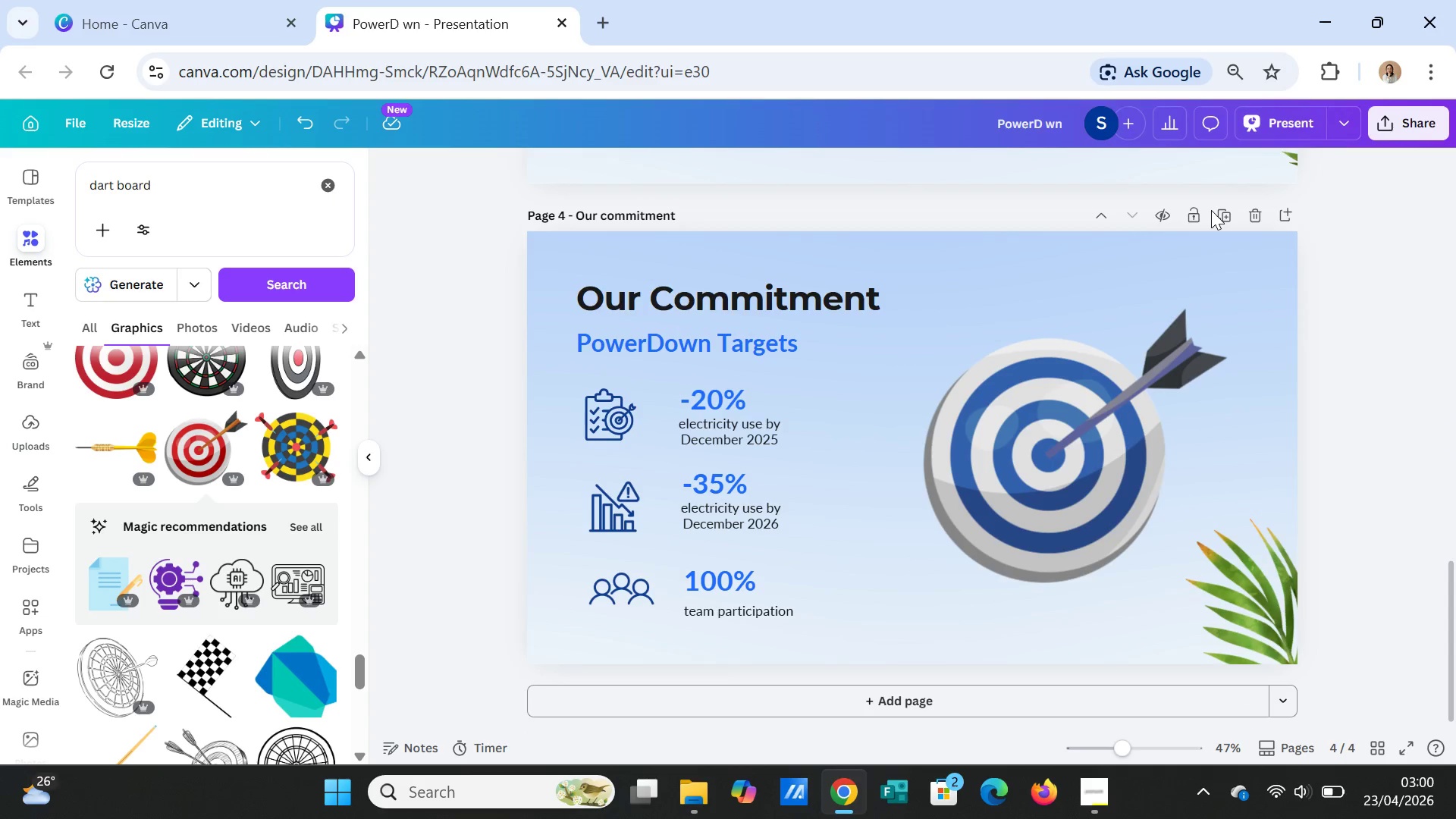 
left_click([1221, 214])
 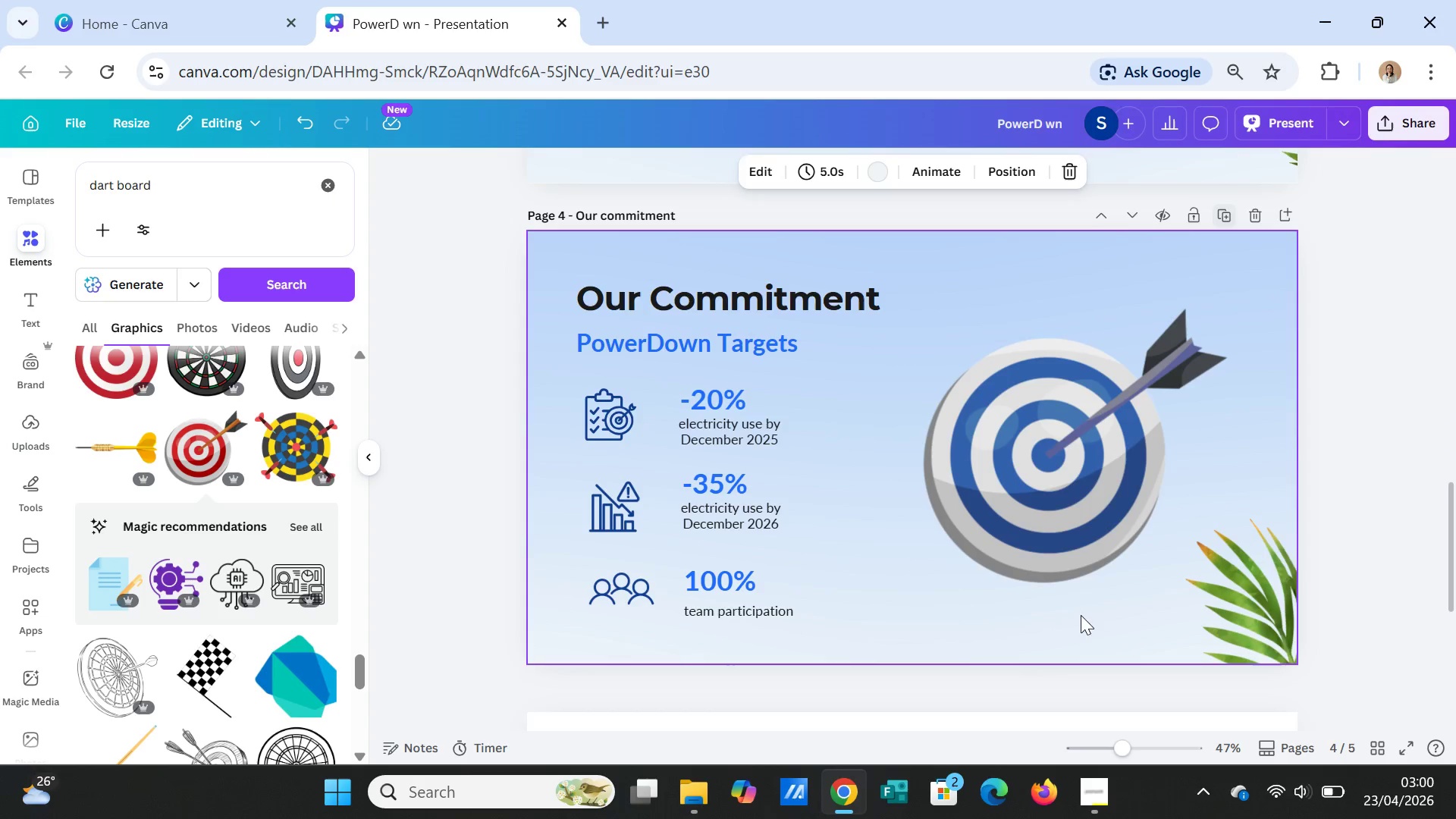 
mouse_move([921, 814])
 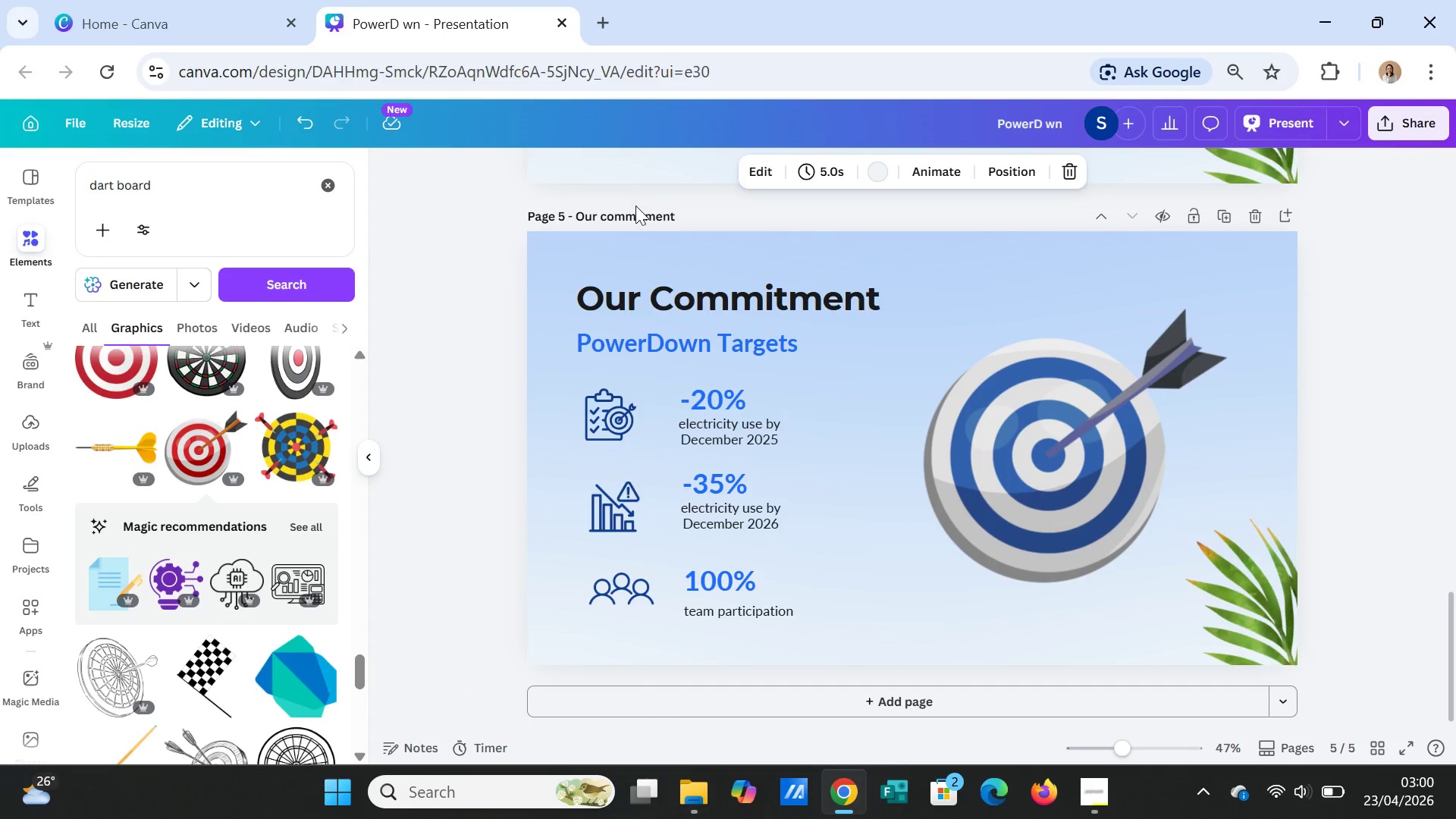 
double_click([635, 212])
 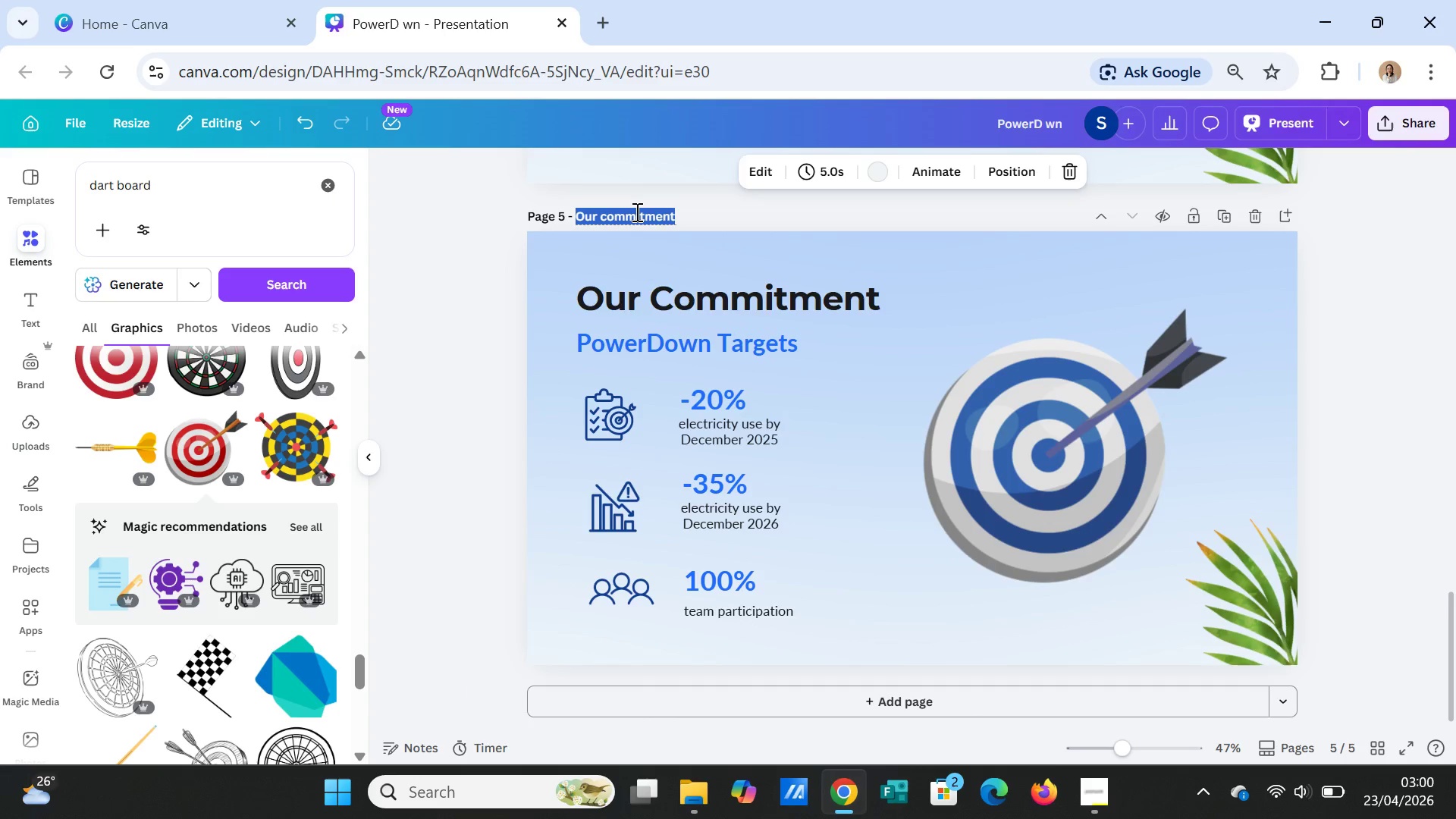 
triple_click([635, 212])
 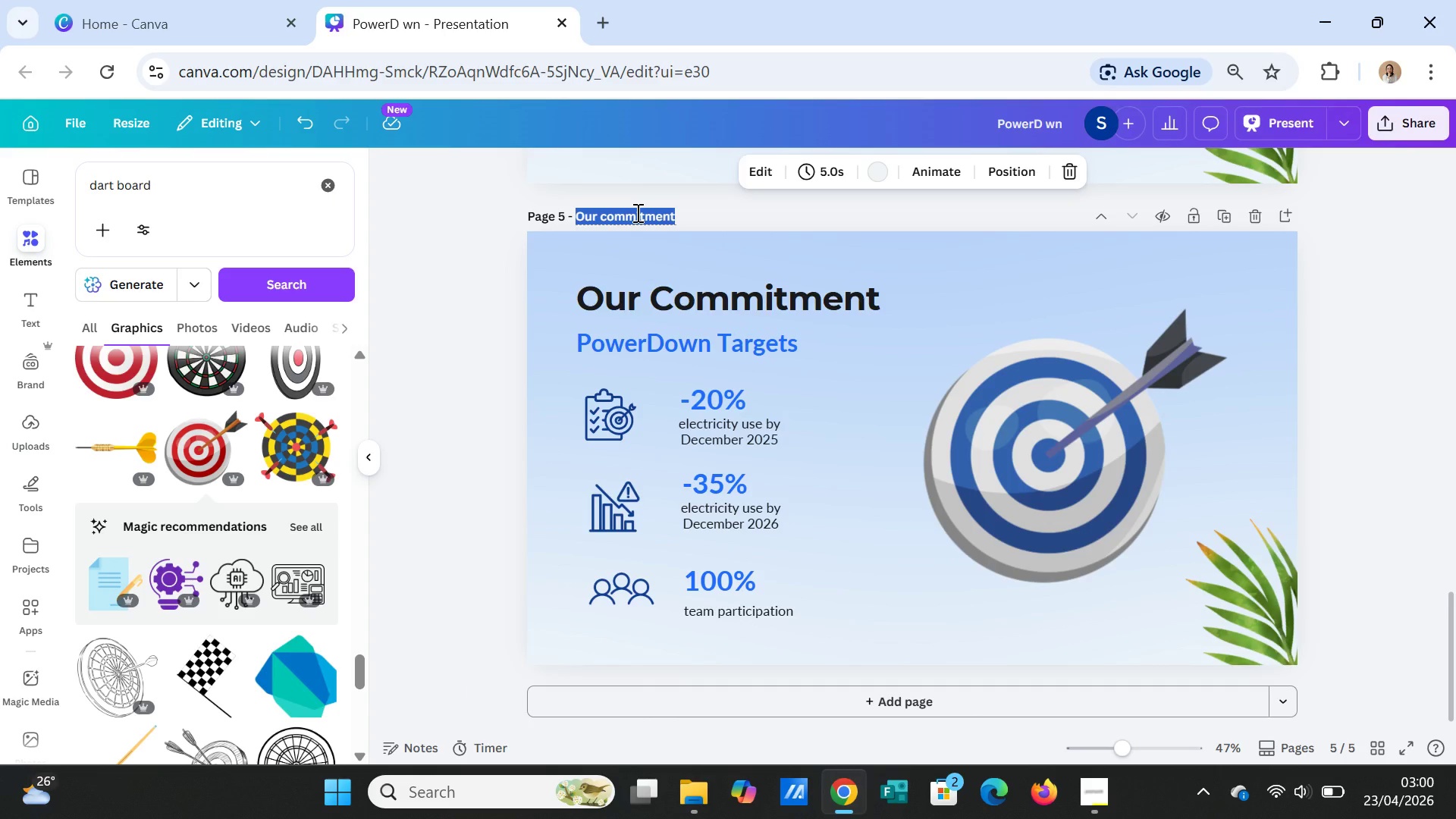 
type(Power down )
 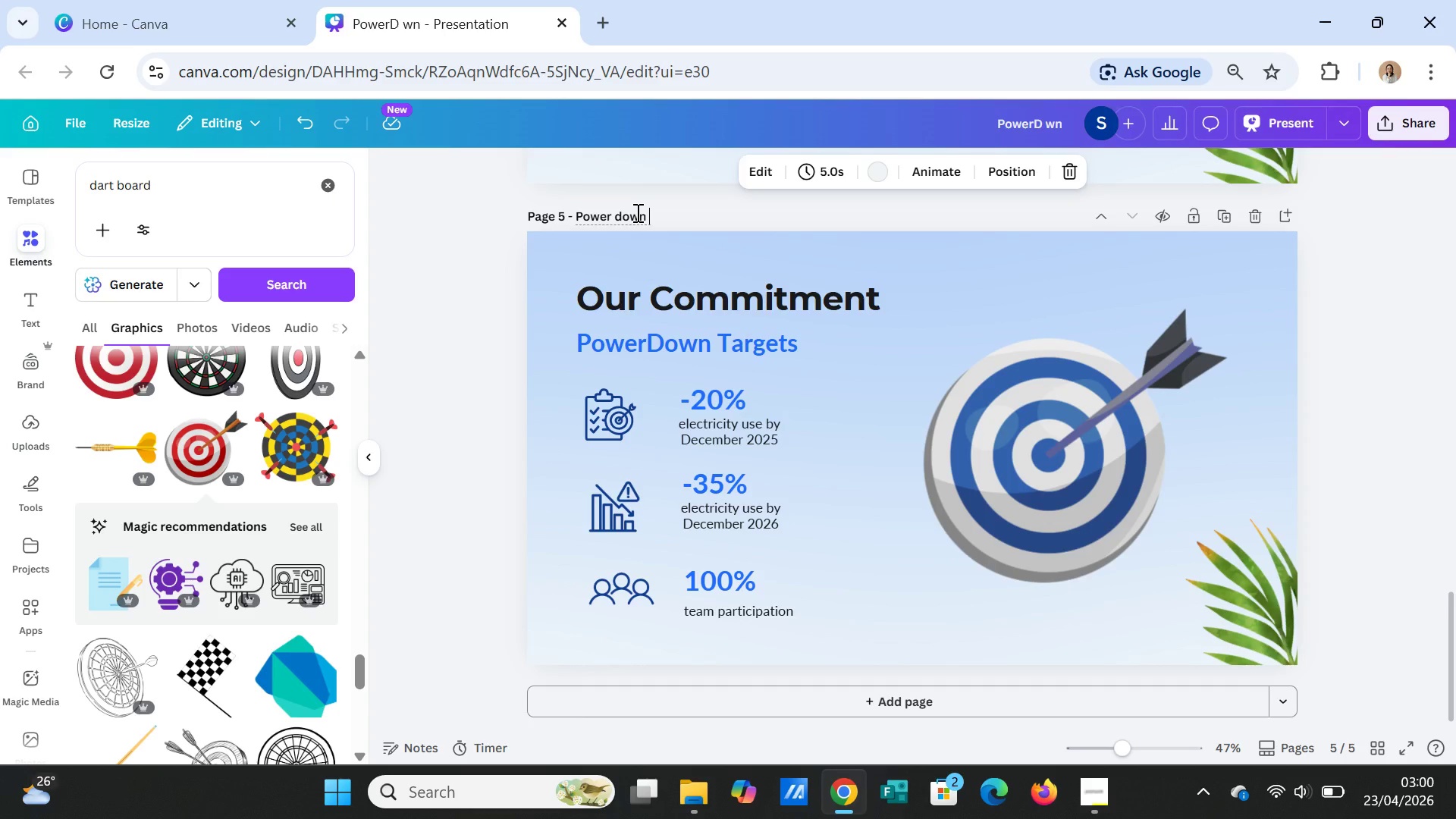 
type(protocols)
 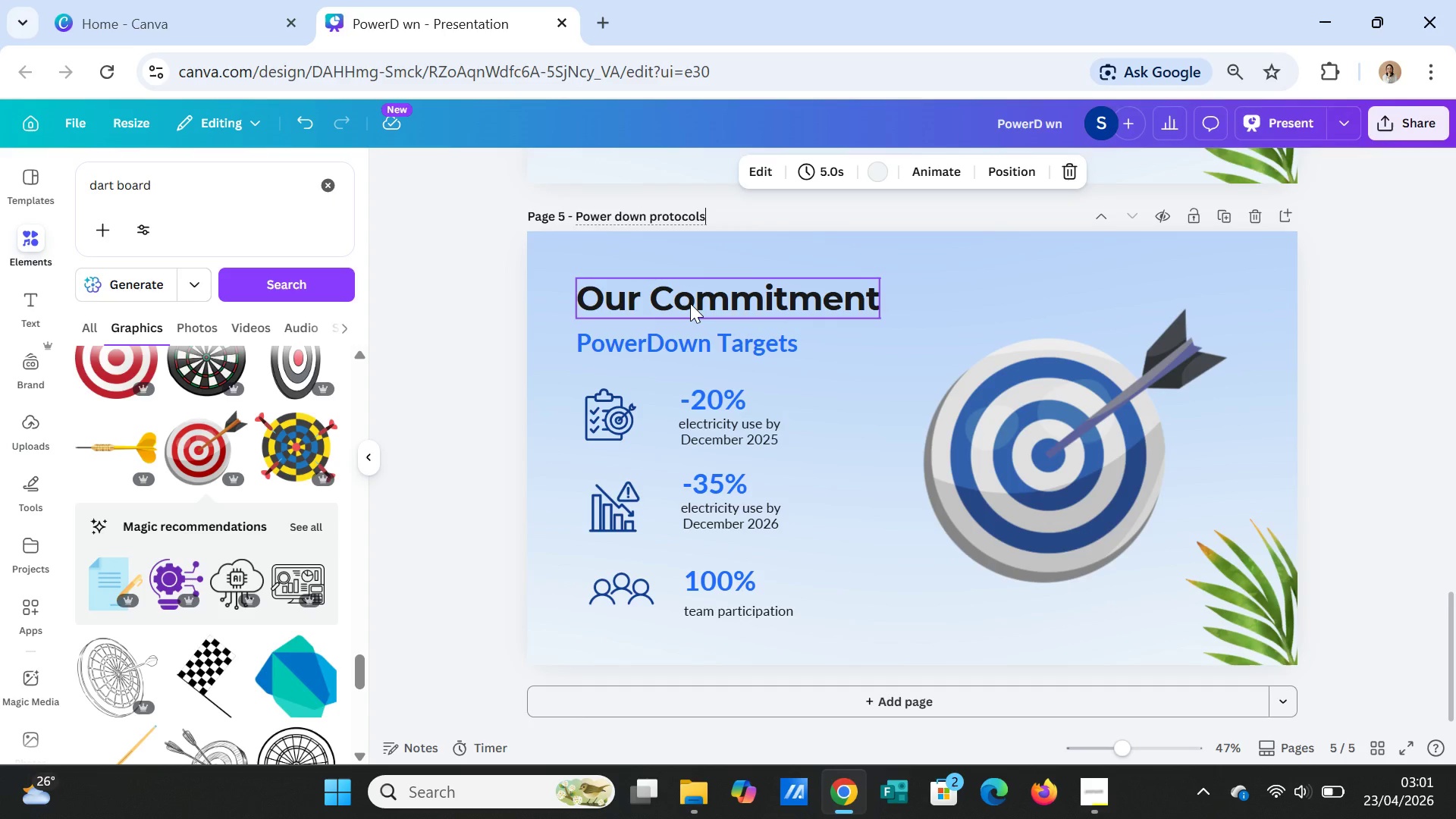 
double_click([690, 303])
 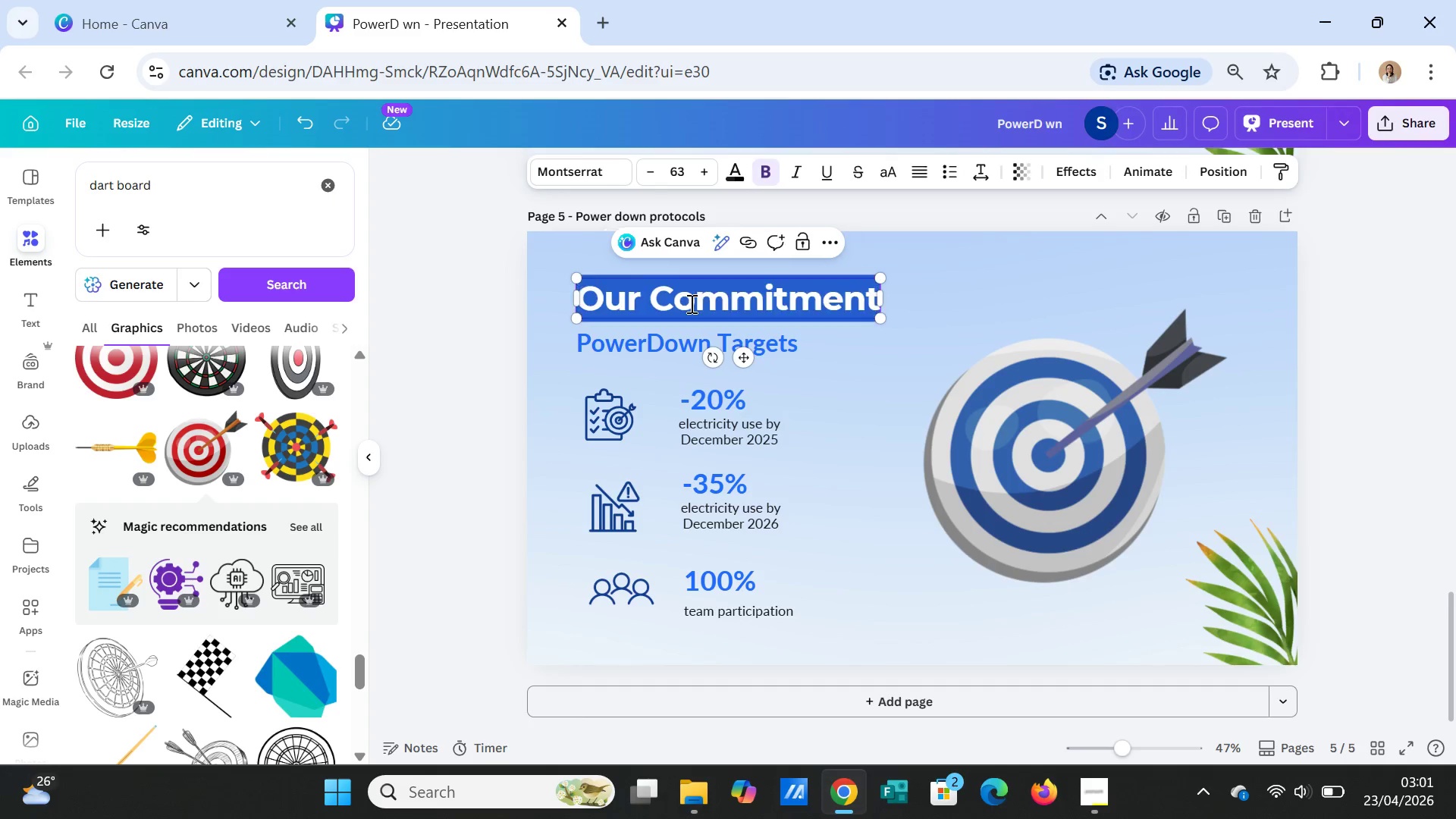 
triple_click([690, 303])
 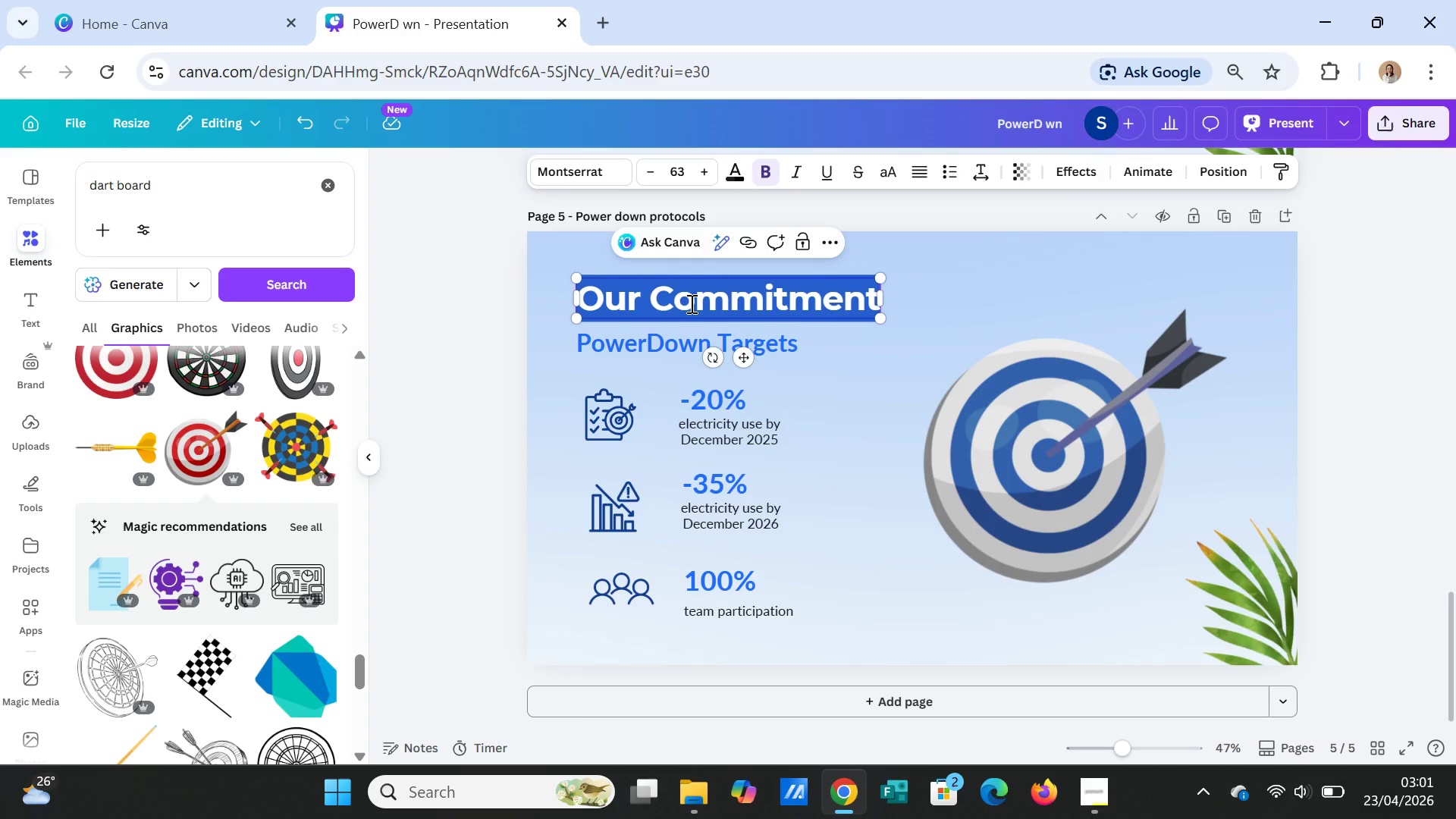 
type(PowerDown Protocols)
 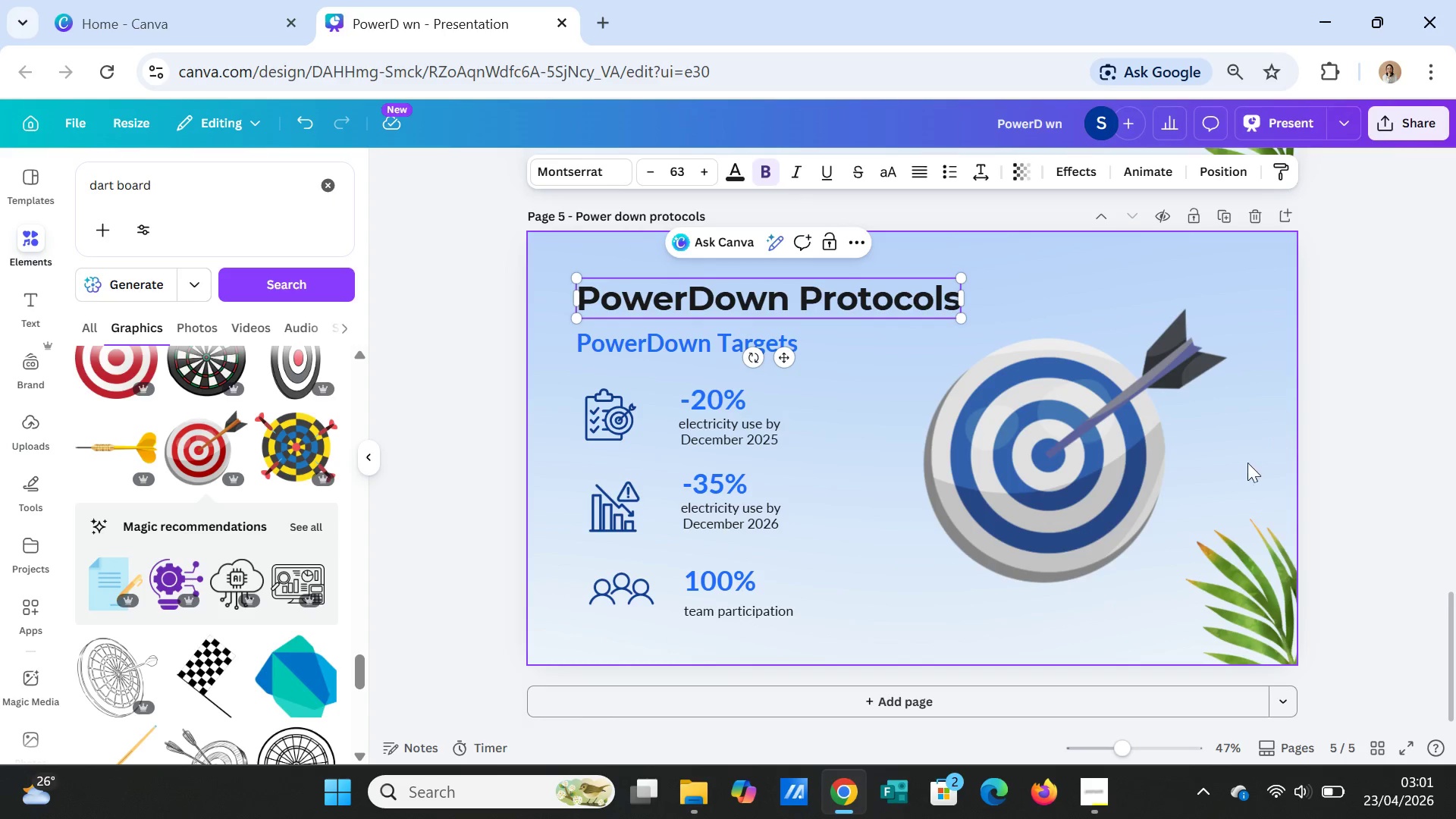 
left_click([1079, 522])
 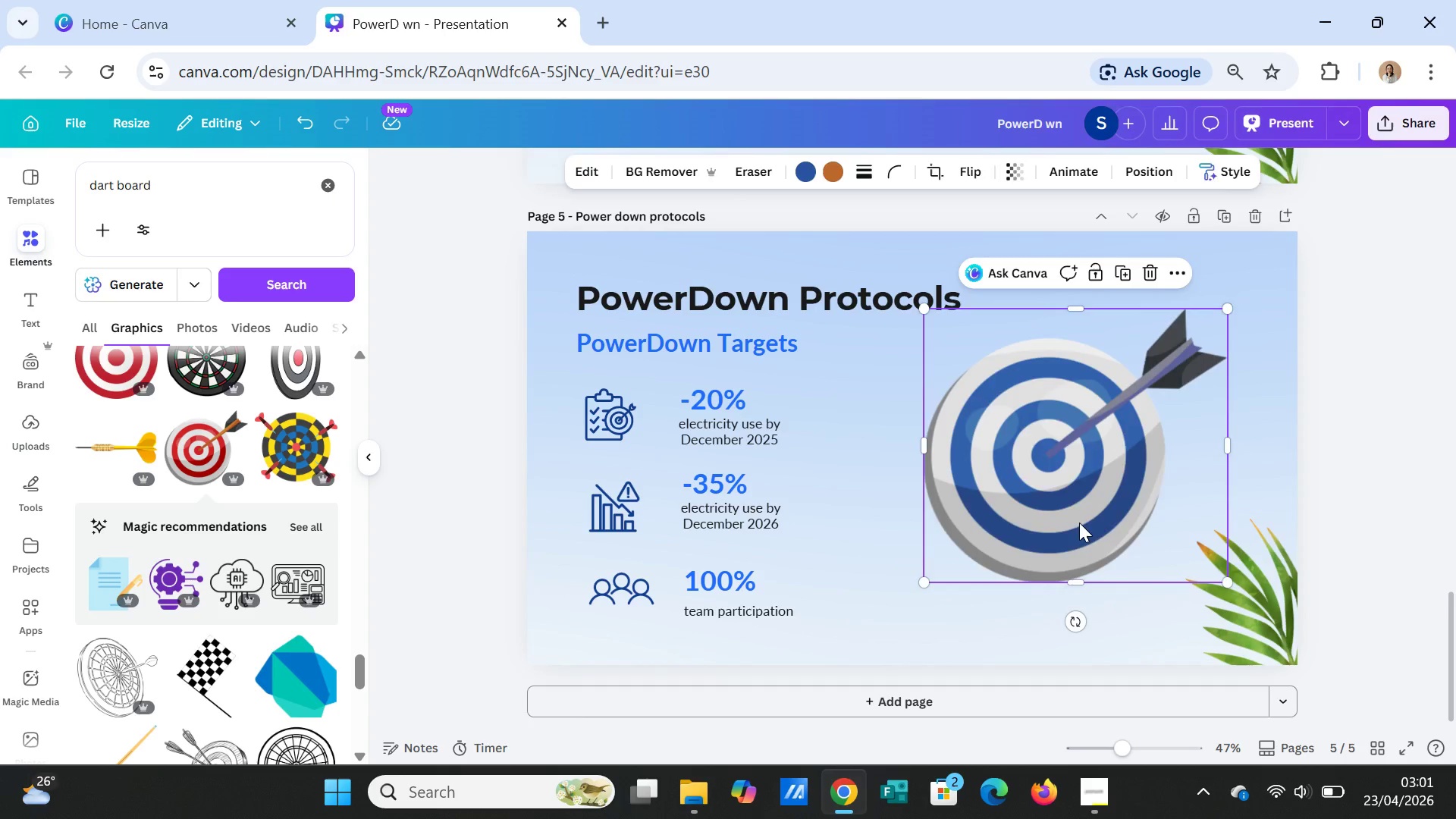 
key(Delete)
 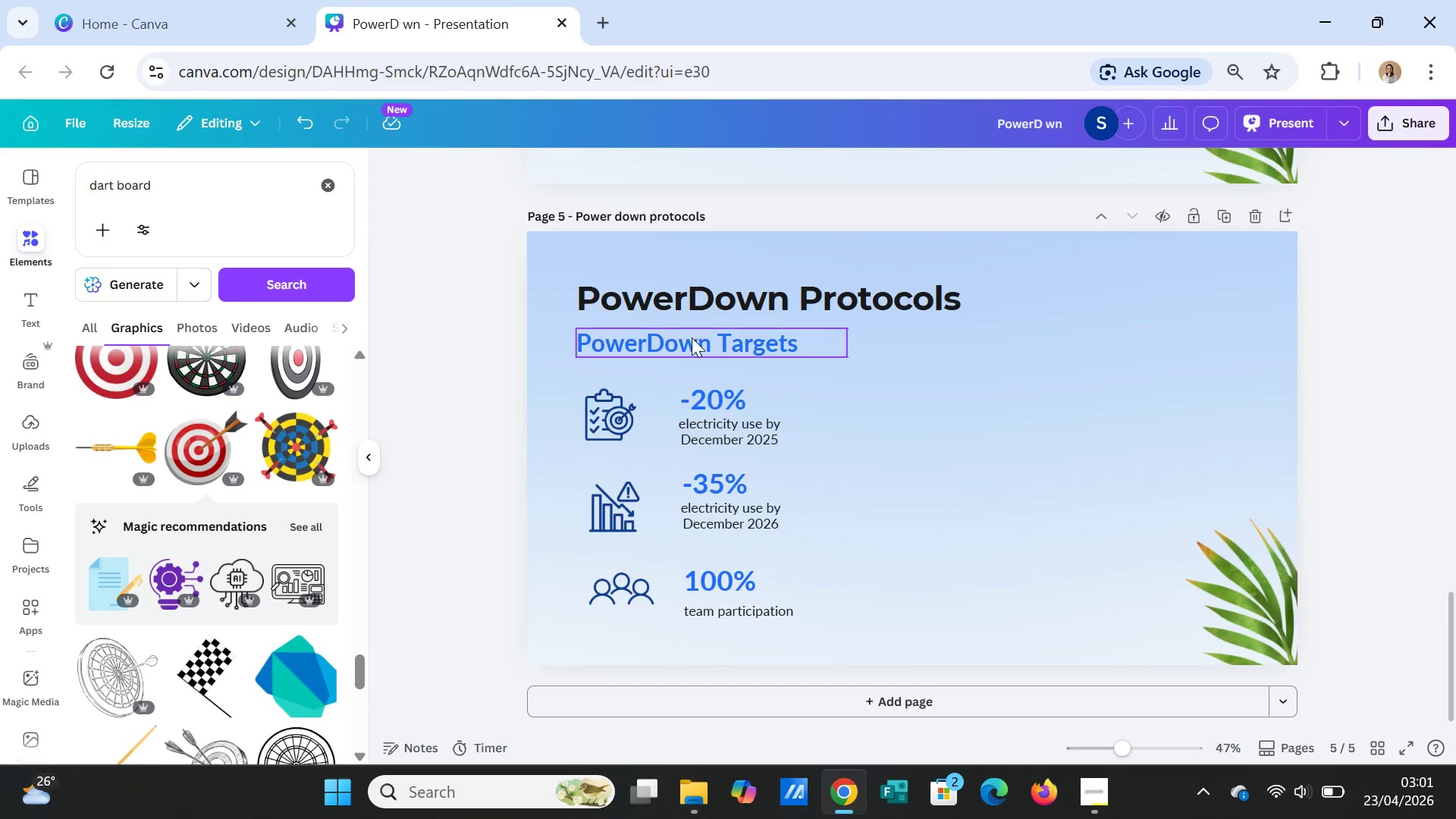 
double_click([679, 343])
 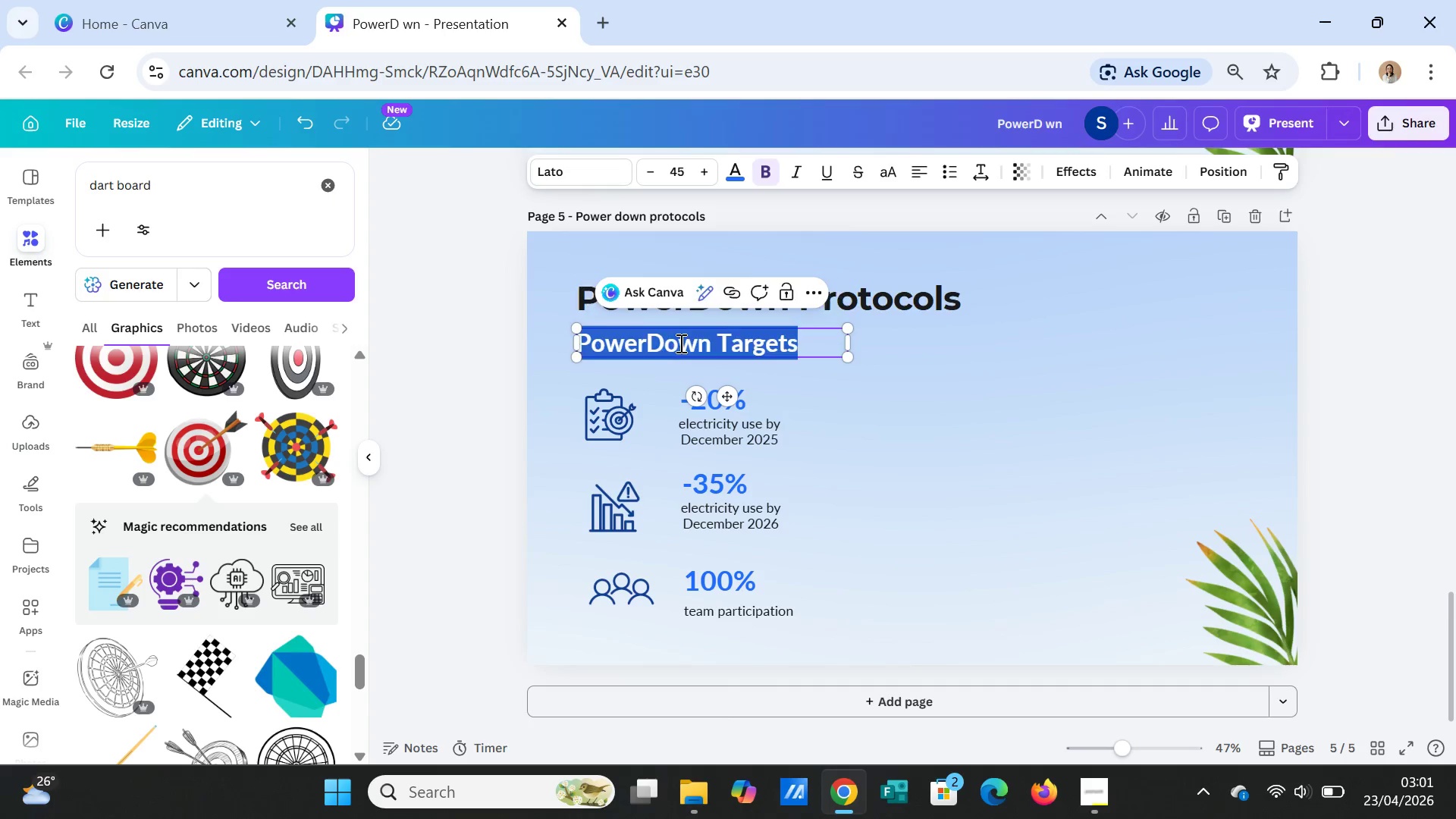 
triple_click([679, 343])
 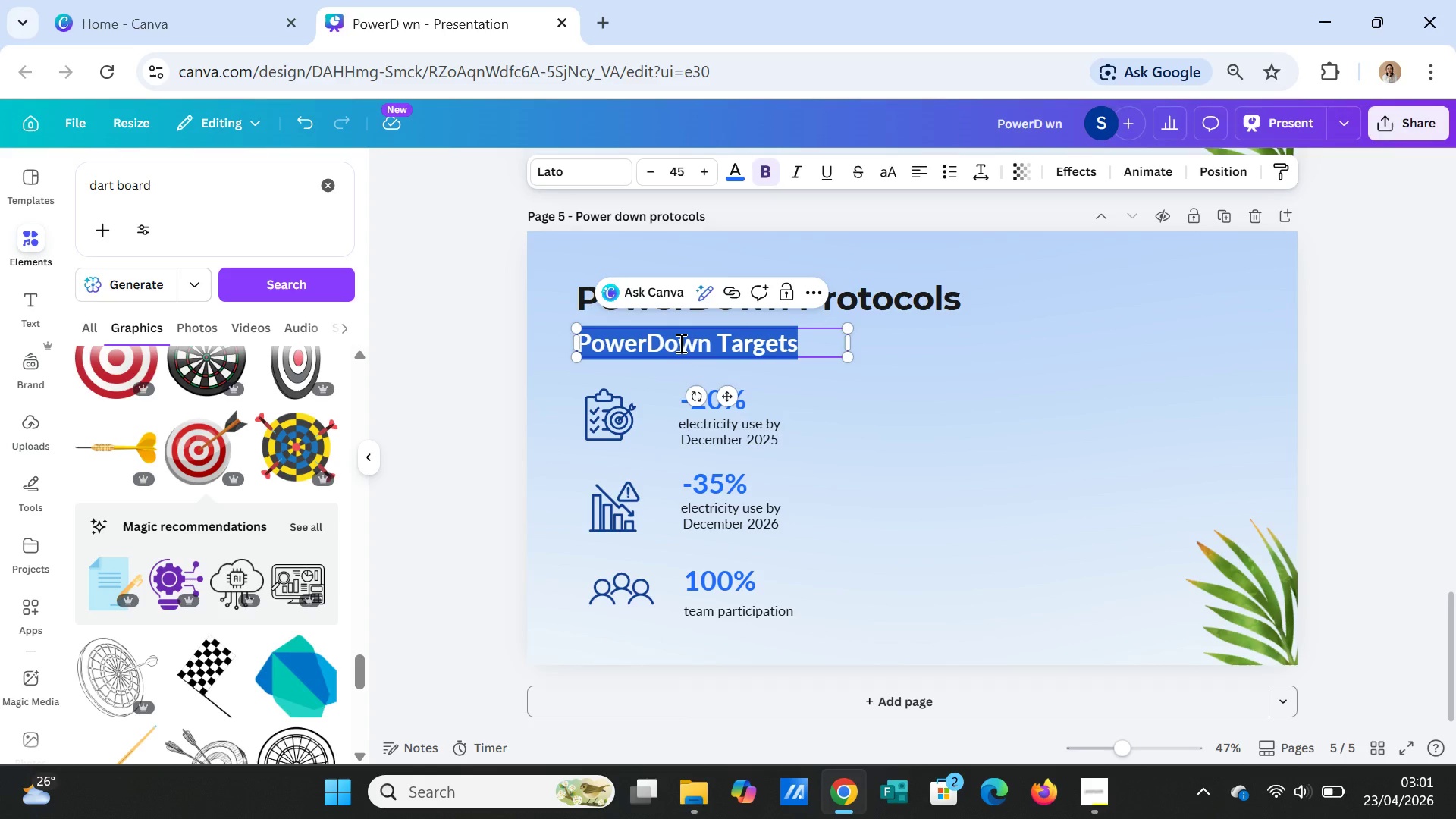 
type(Operational Changes That Make a Big Impact)
 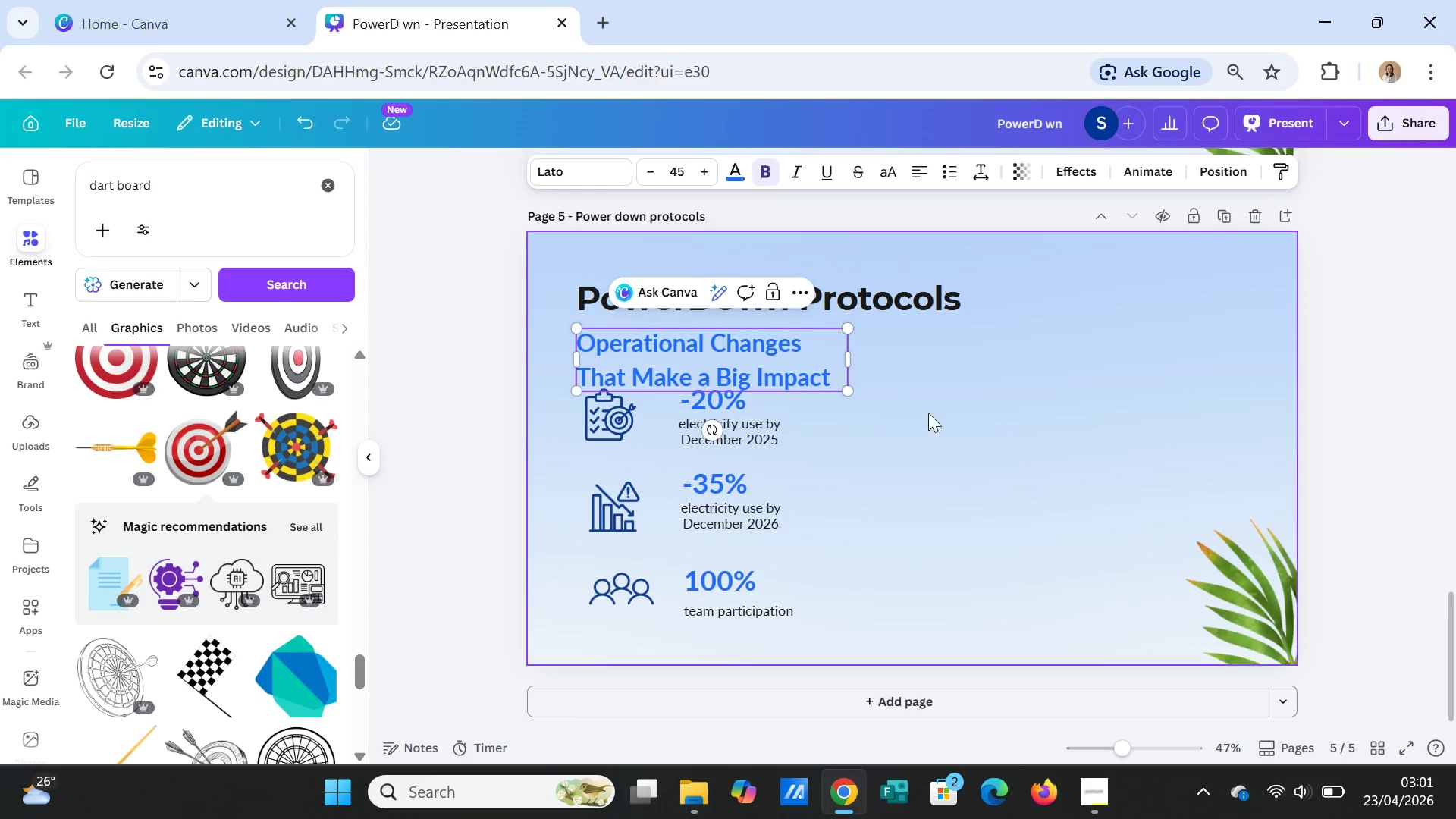 
left_click([959, 425])
 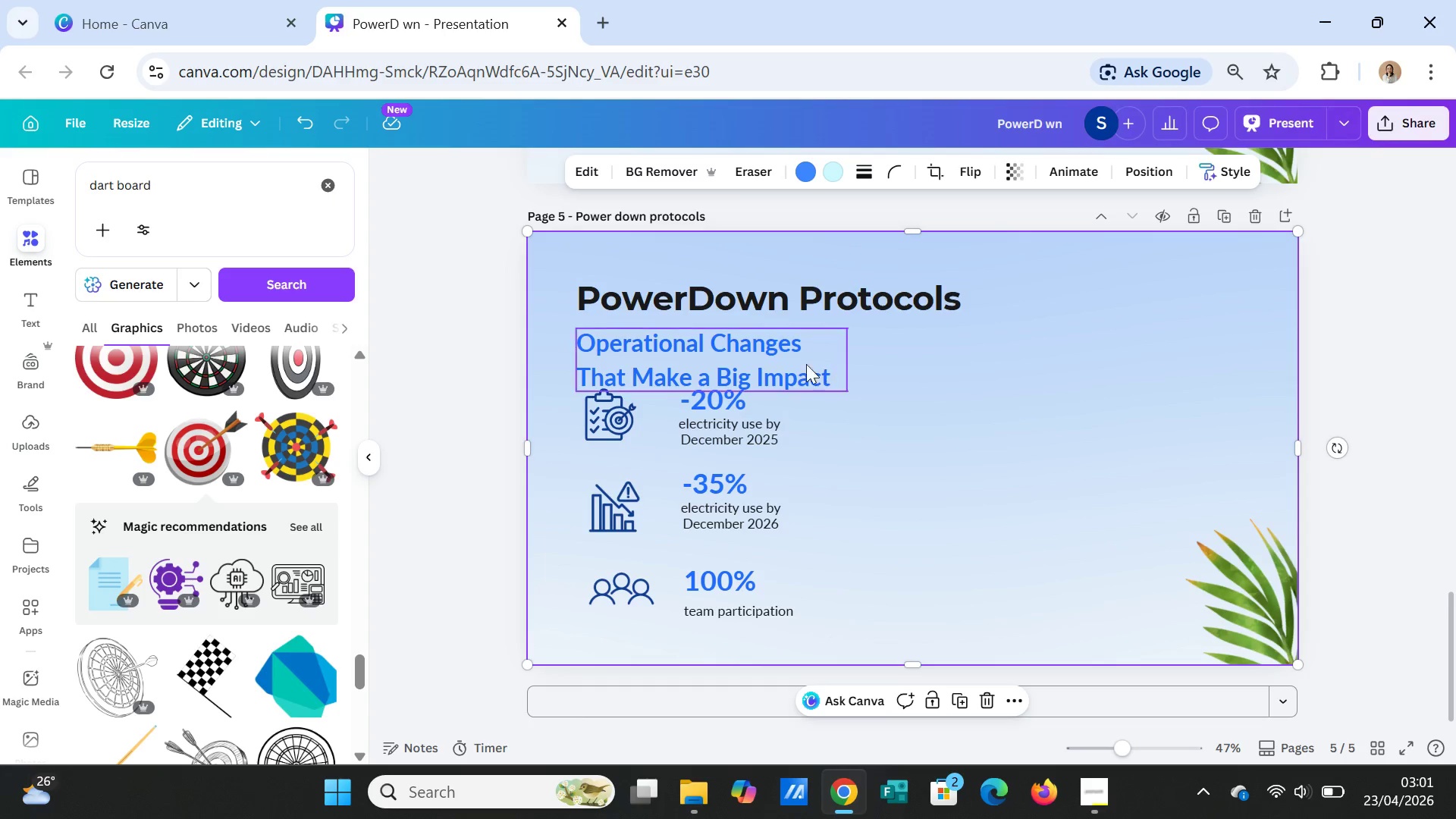 
left_click([792, 356])
 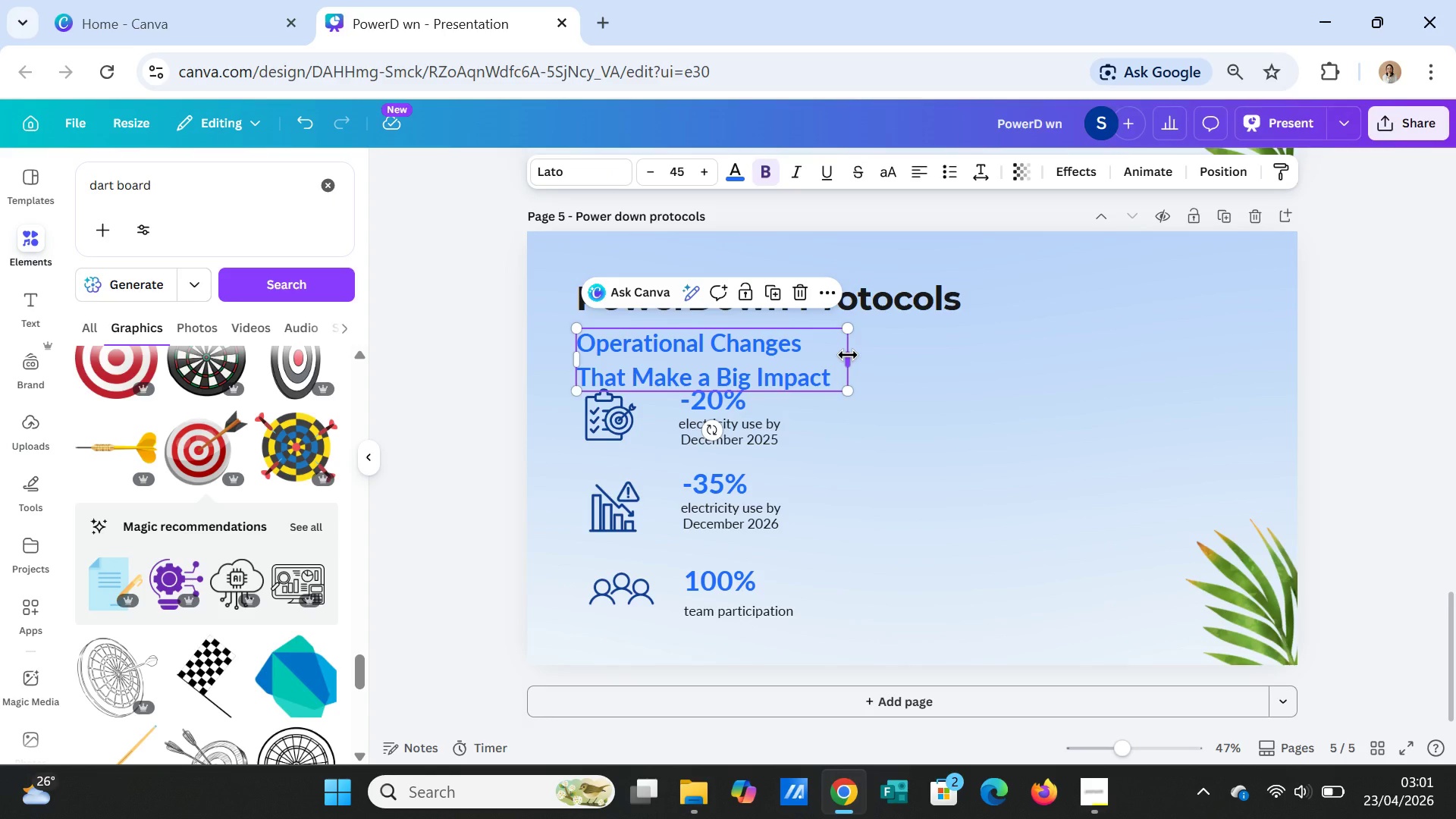 
left_click_drag(start_coordinate=[848, 355], to_coordinate=[1100, 335])
 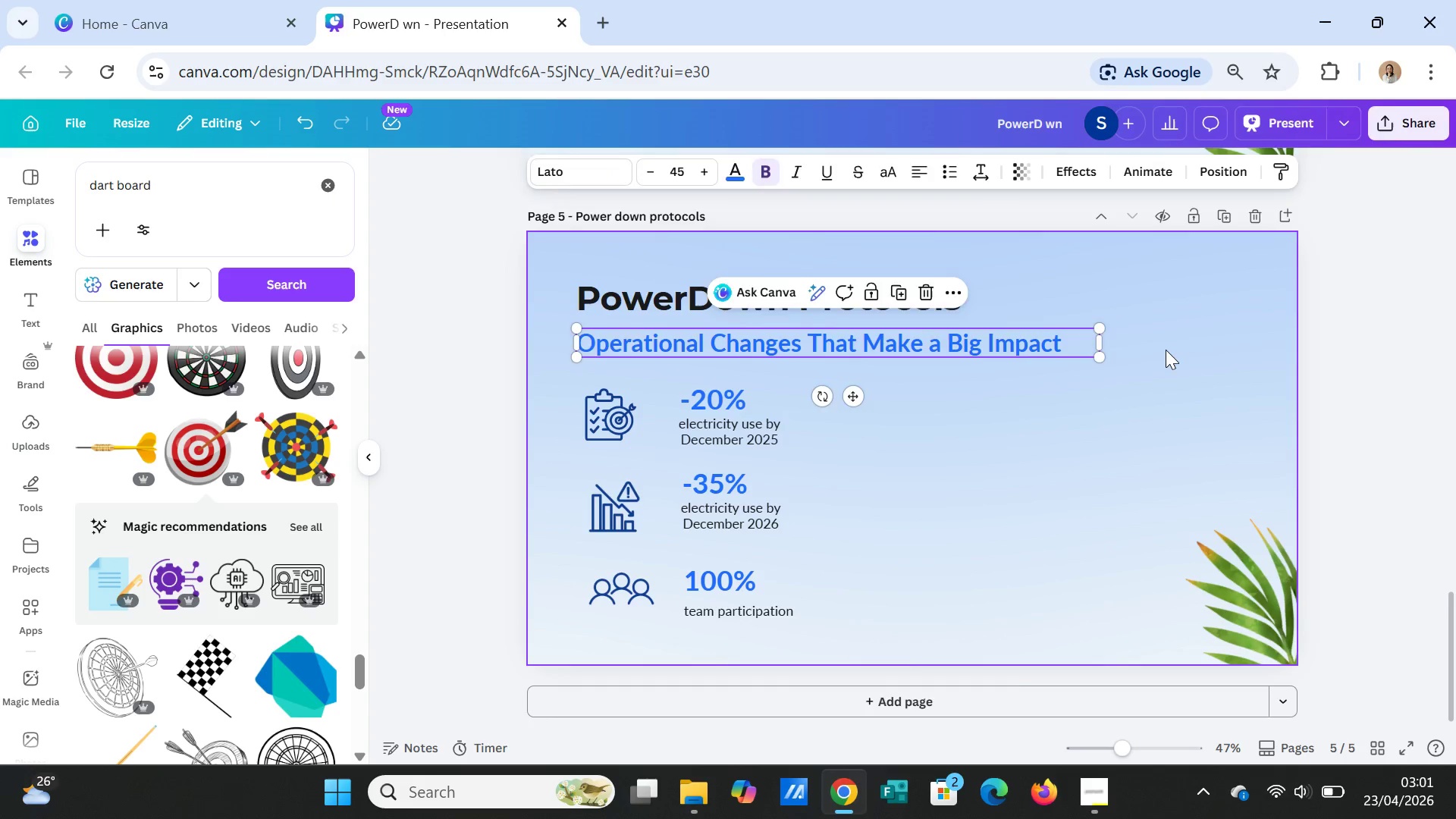 
left_click([1166, 350])
 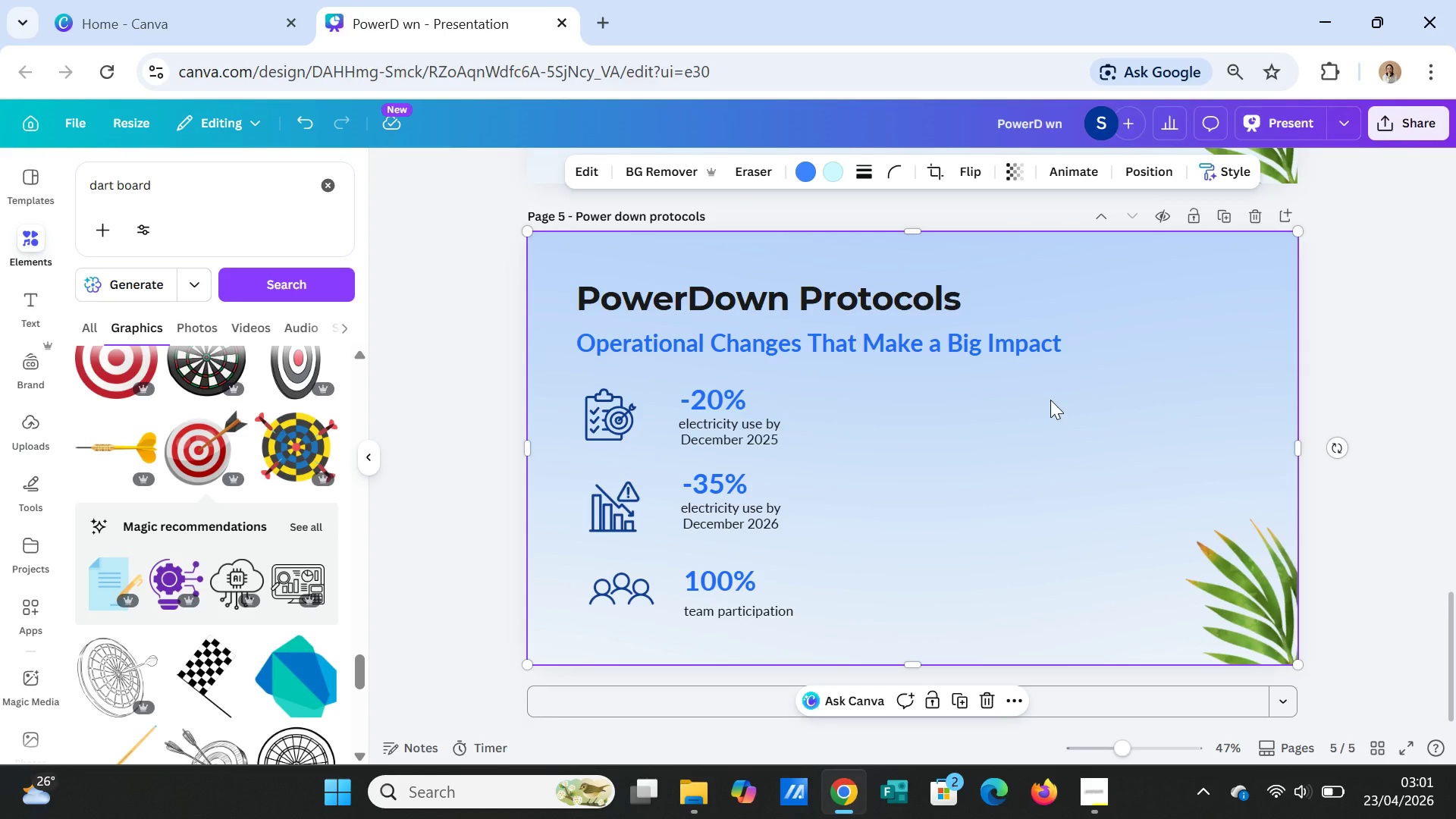 
left_click([641, 396])
 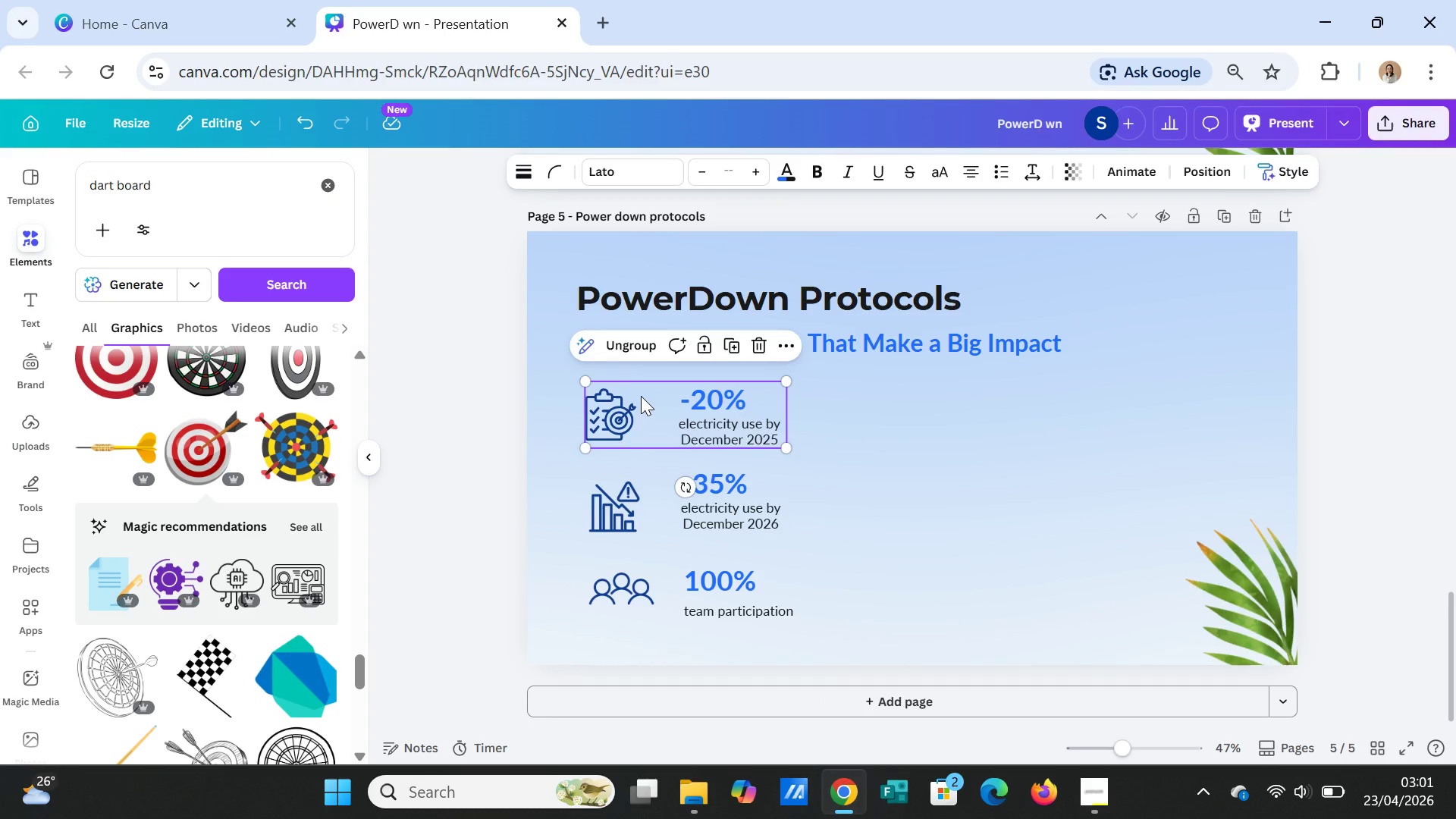 
key(Delete)
 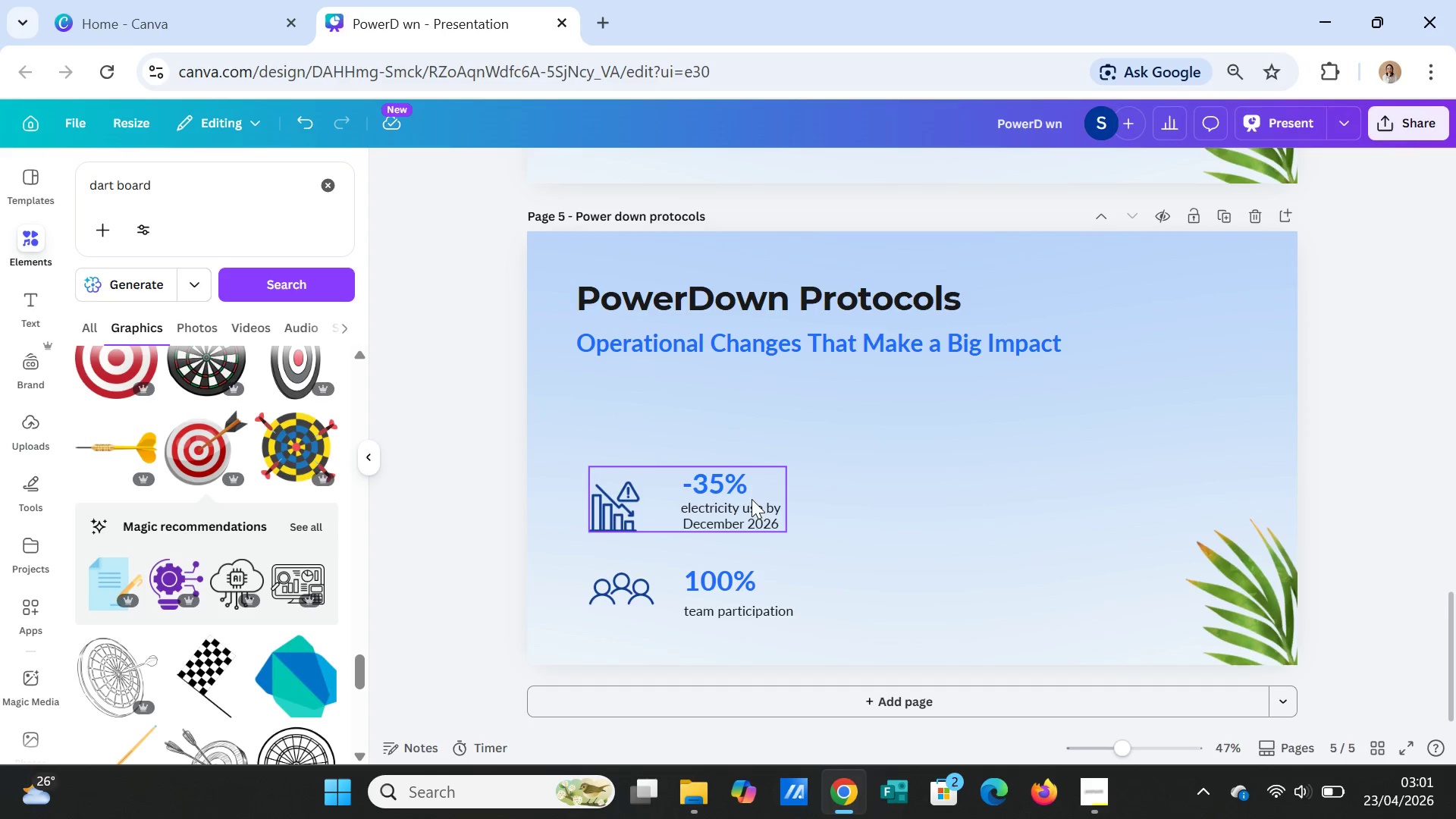 
double_click([755, 500])
 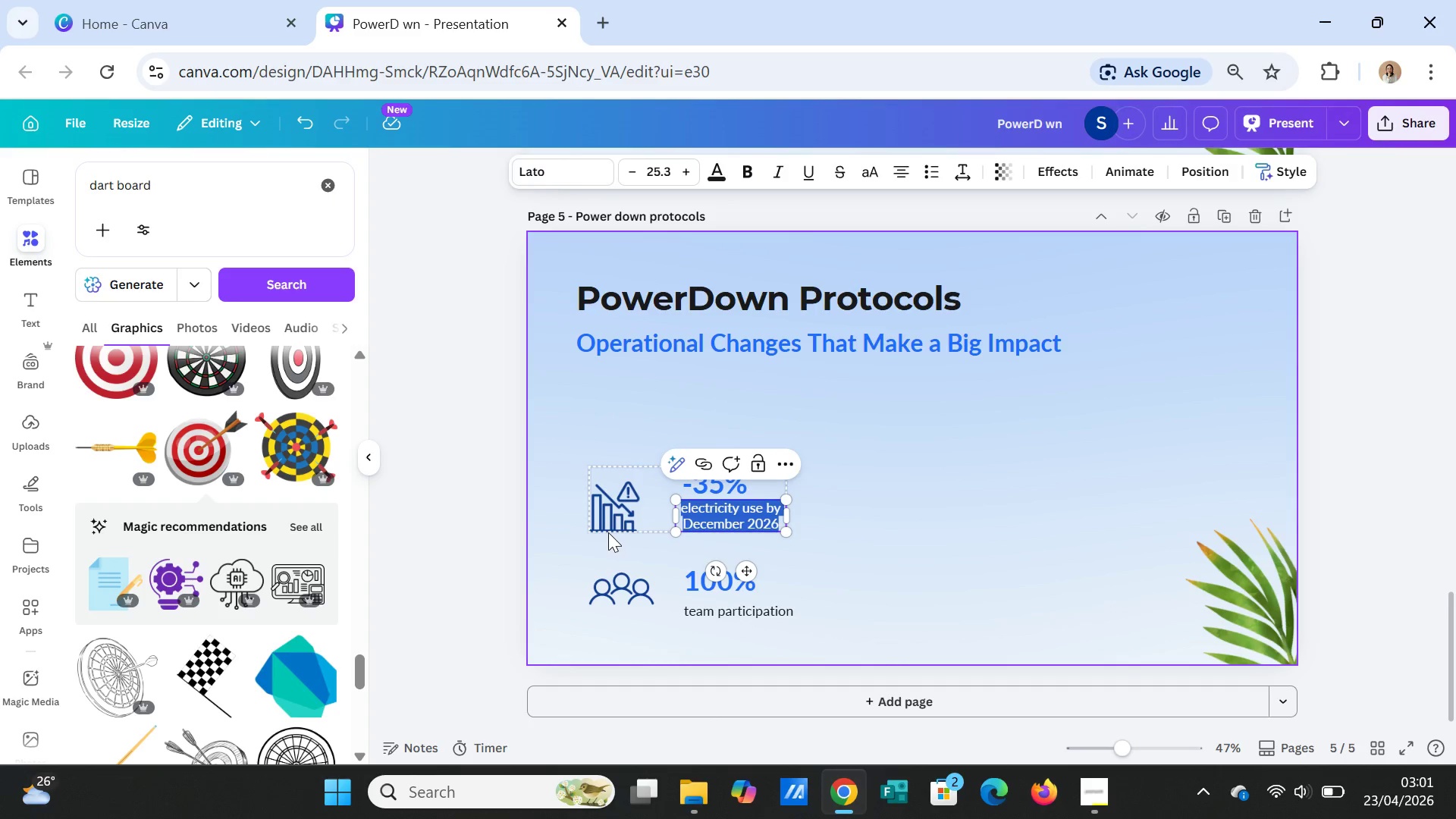 
left_click([886, 519])
 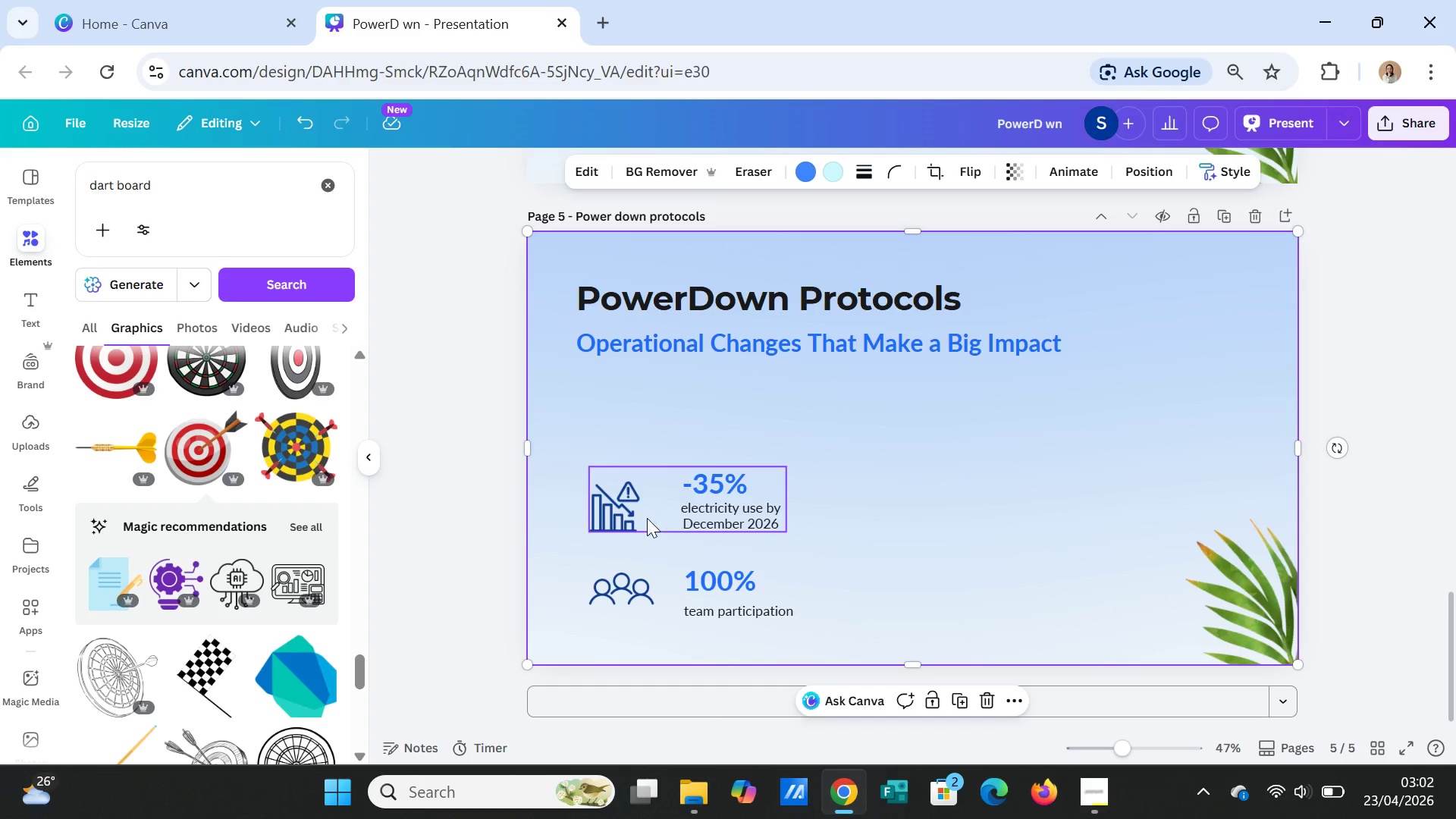 
left_click([646, 518])
 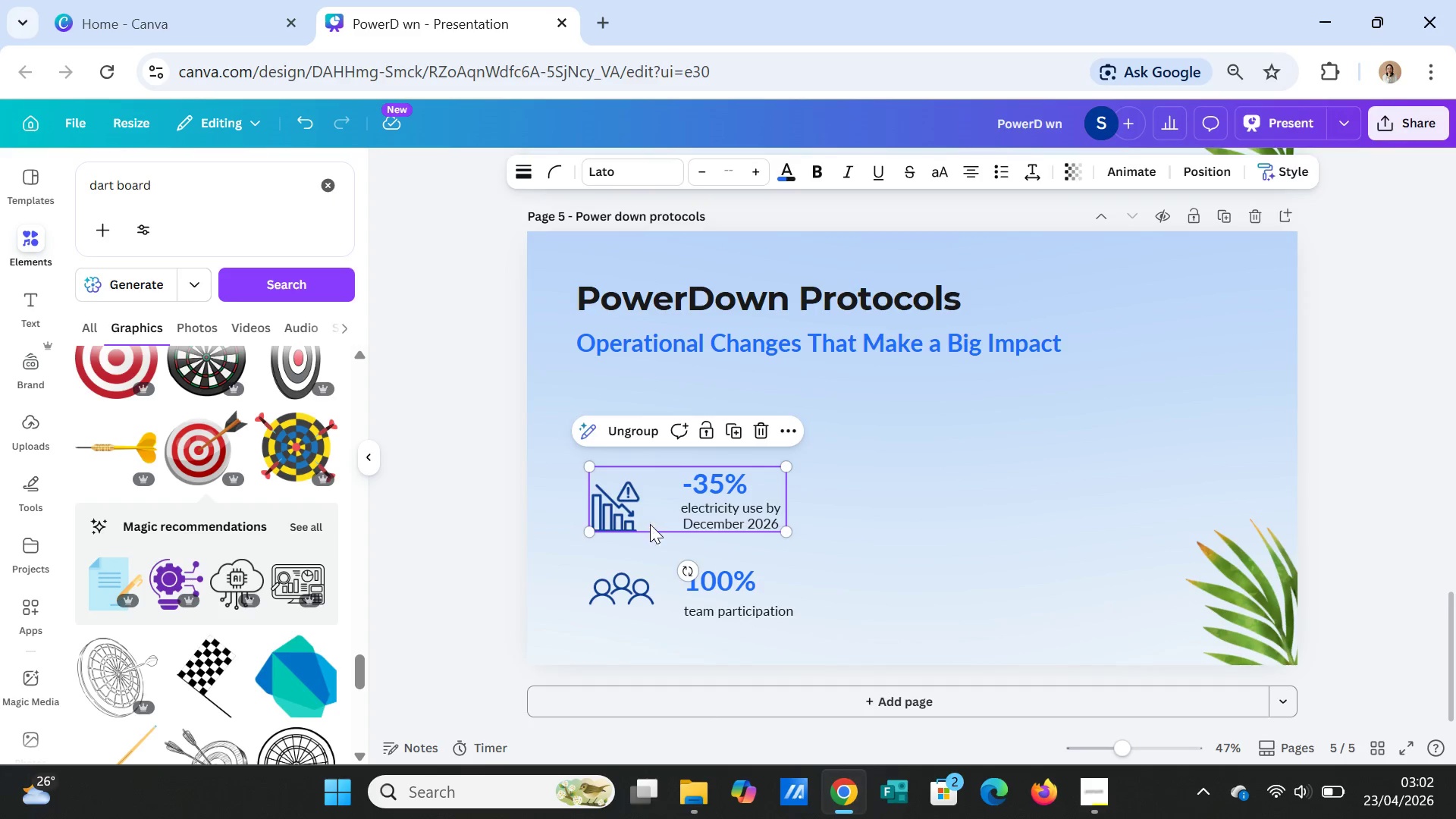 
key(Delete)
 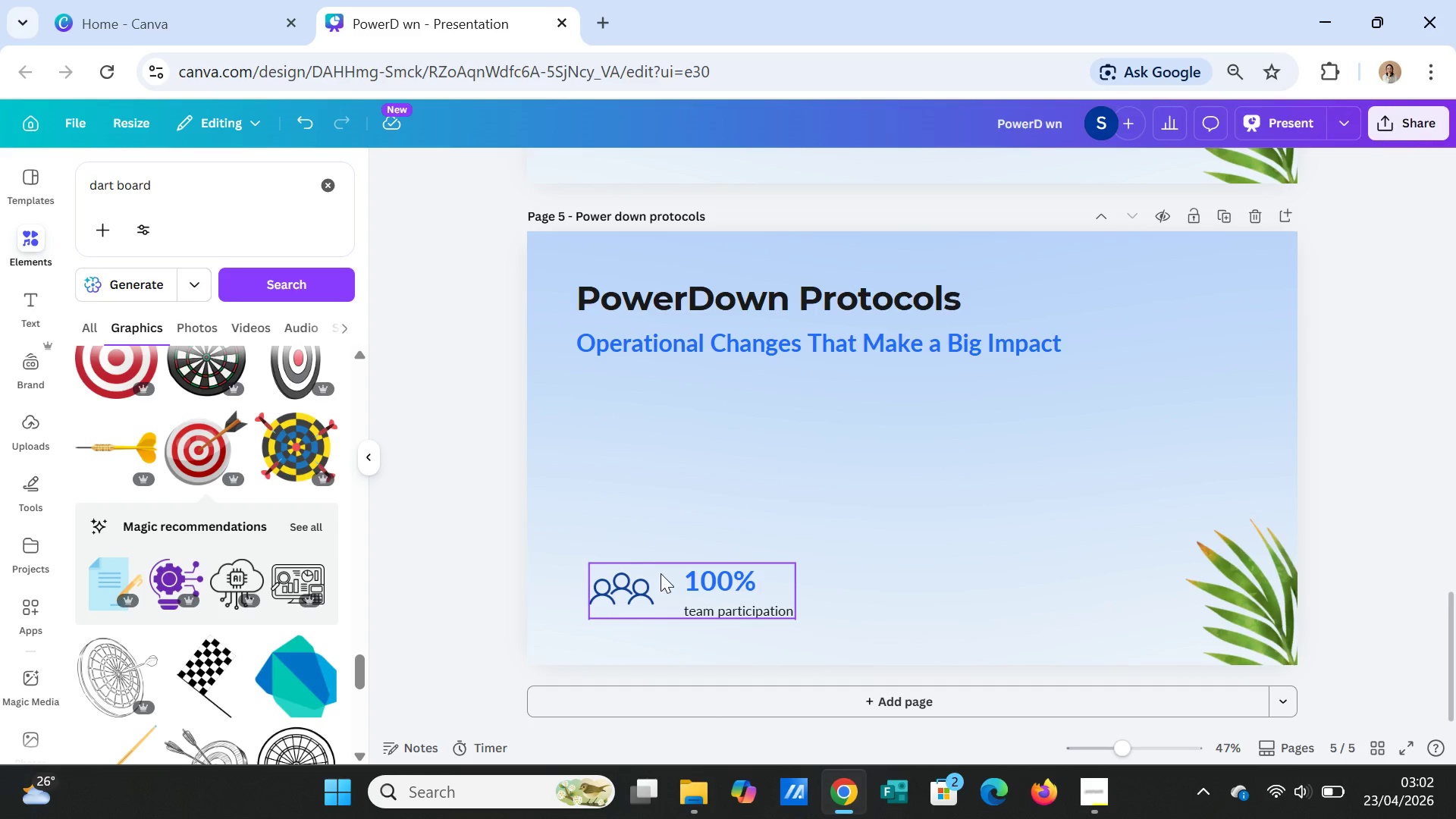 
left_click([661, 573])
 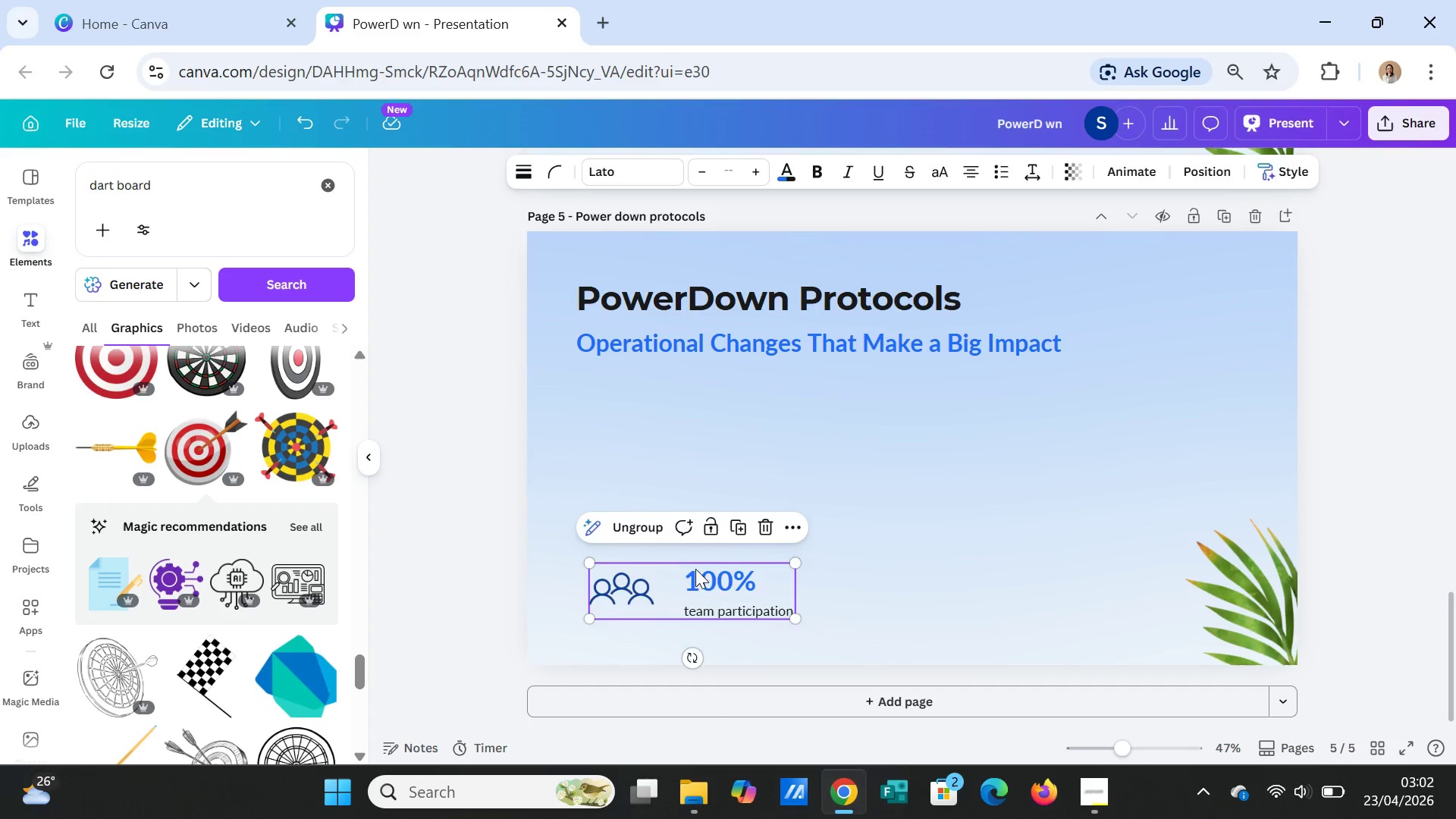 
key(Delete)
 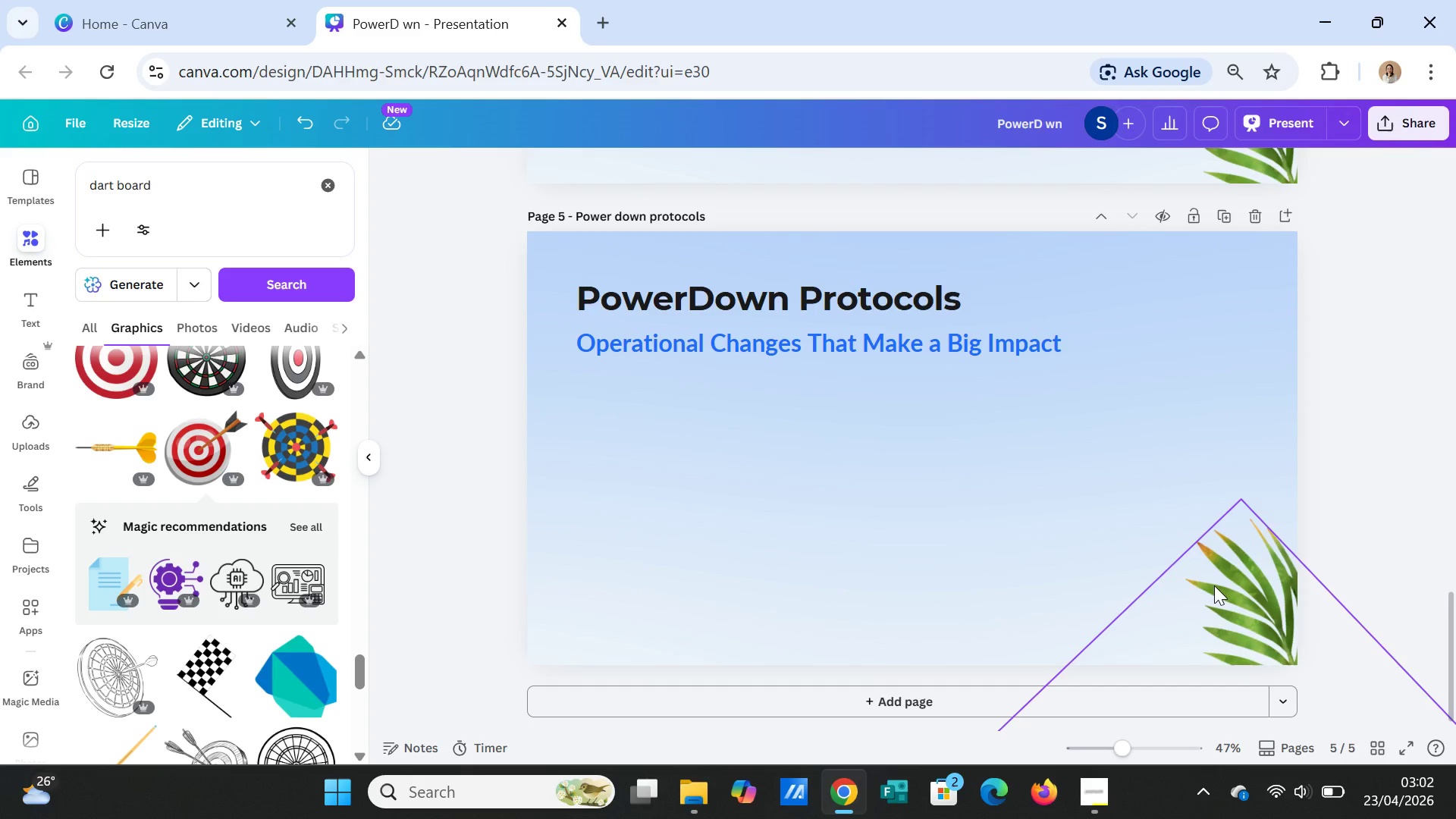 
left_click([1214, 585])
 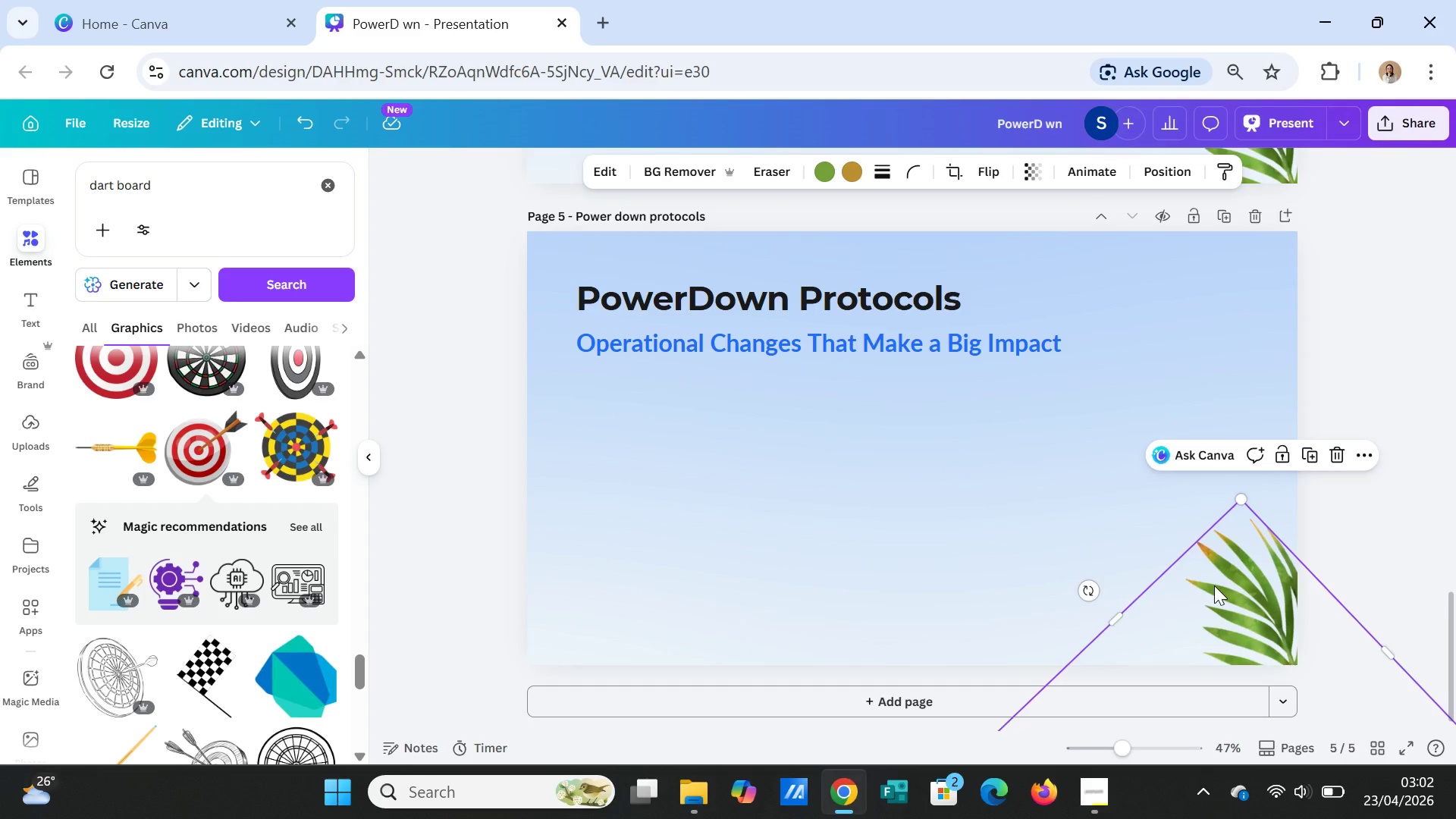 
key(Delete)
 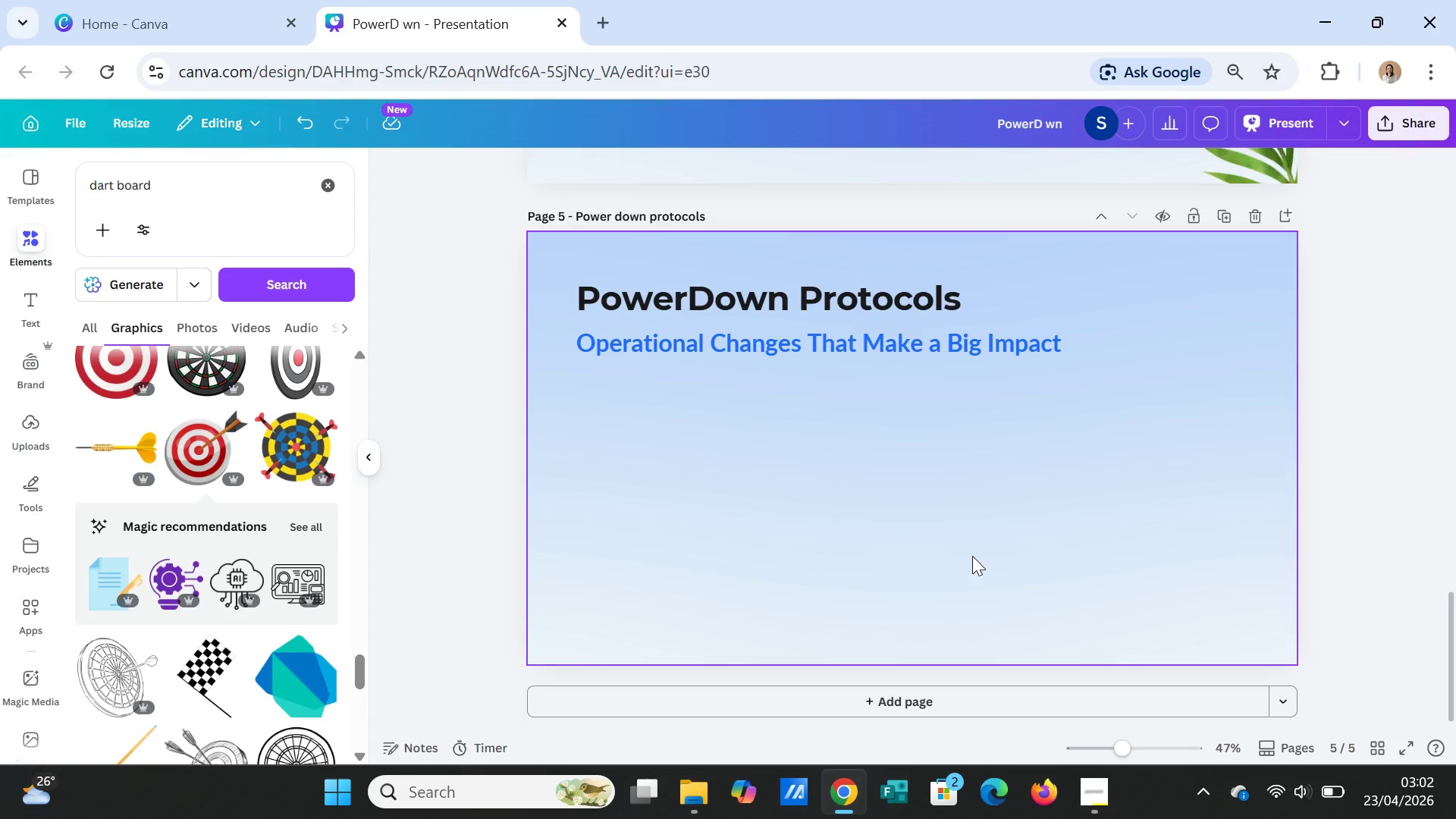 
wait(6.11)
 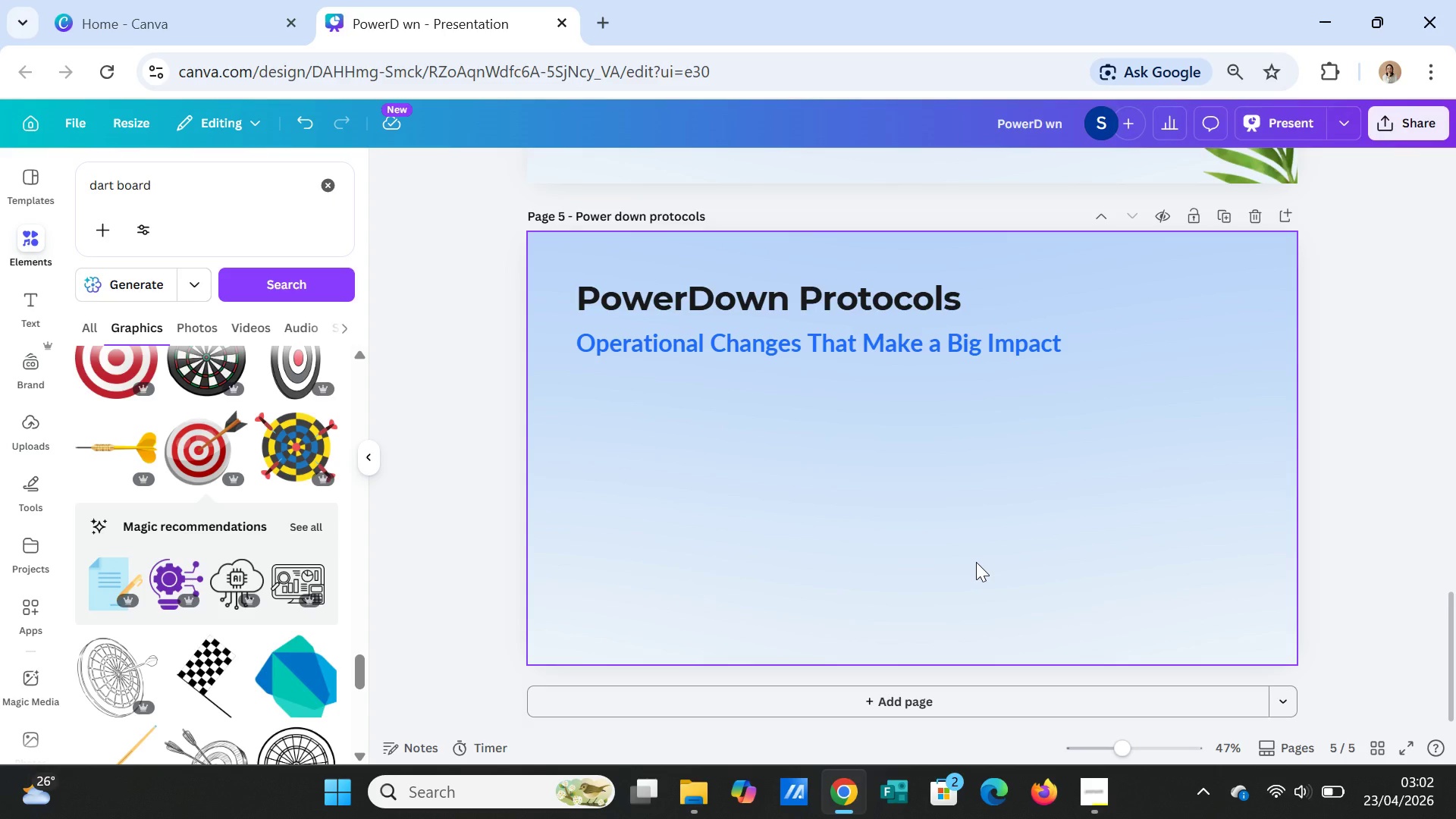 
left_click_drag(start_coordinate=[173, 184], to_coordinate=[55, 190])
 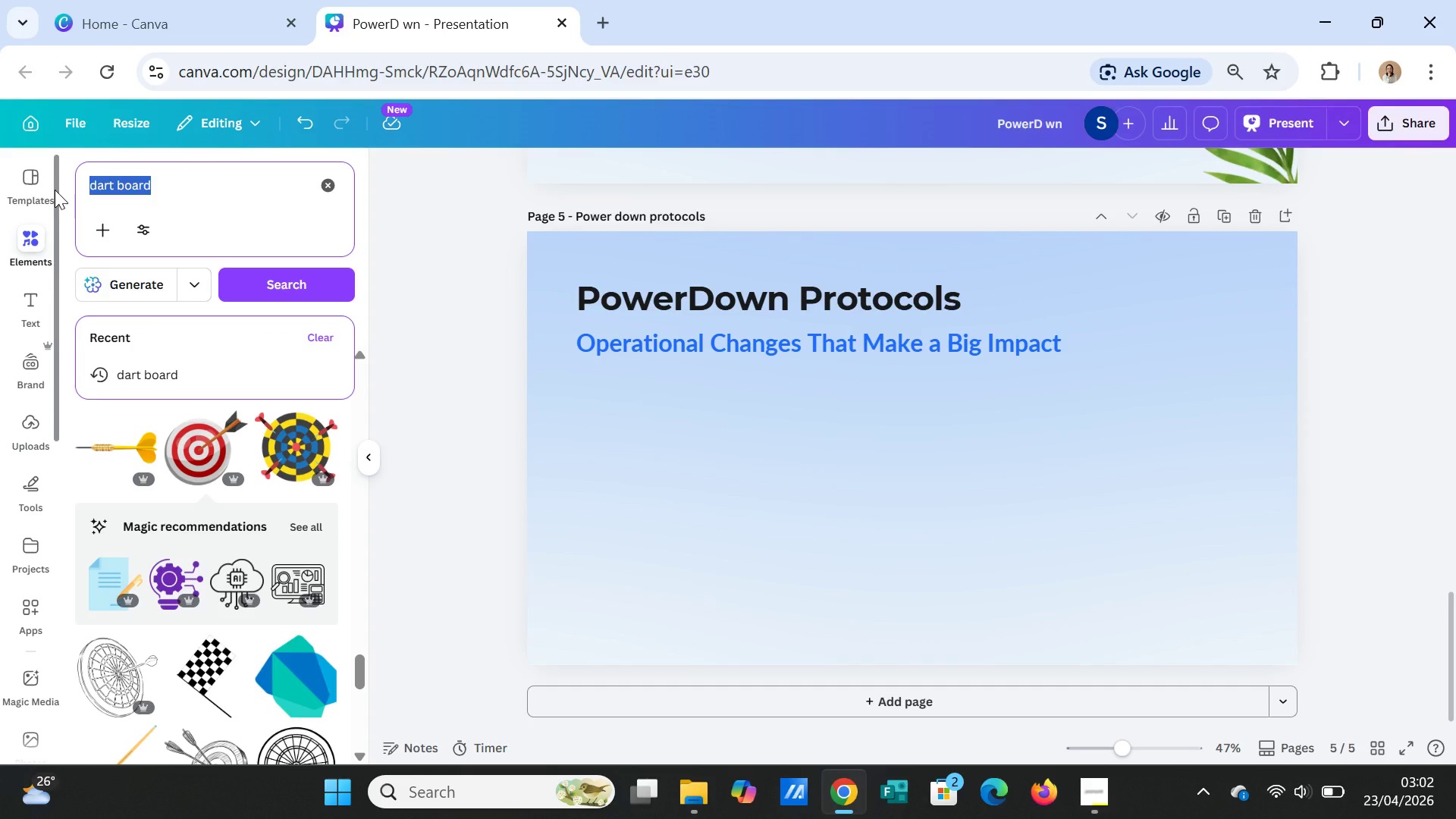 
type(printers[Delete][Delete])
key(Backspace)
 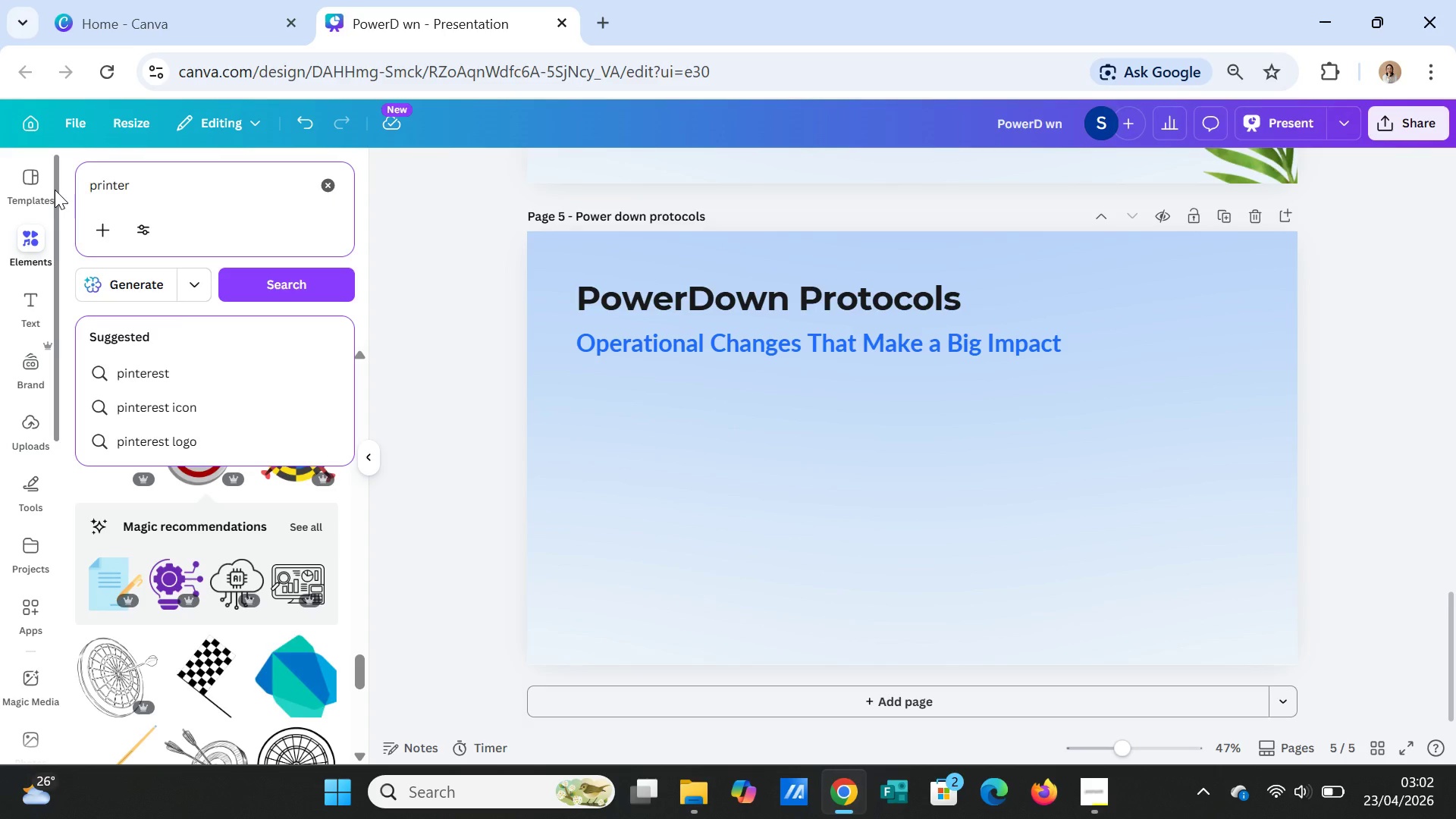 
key(Enter)
 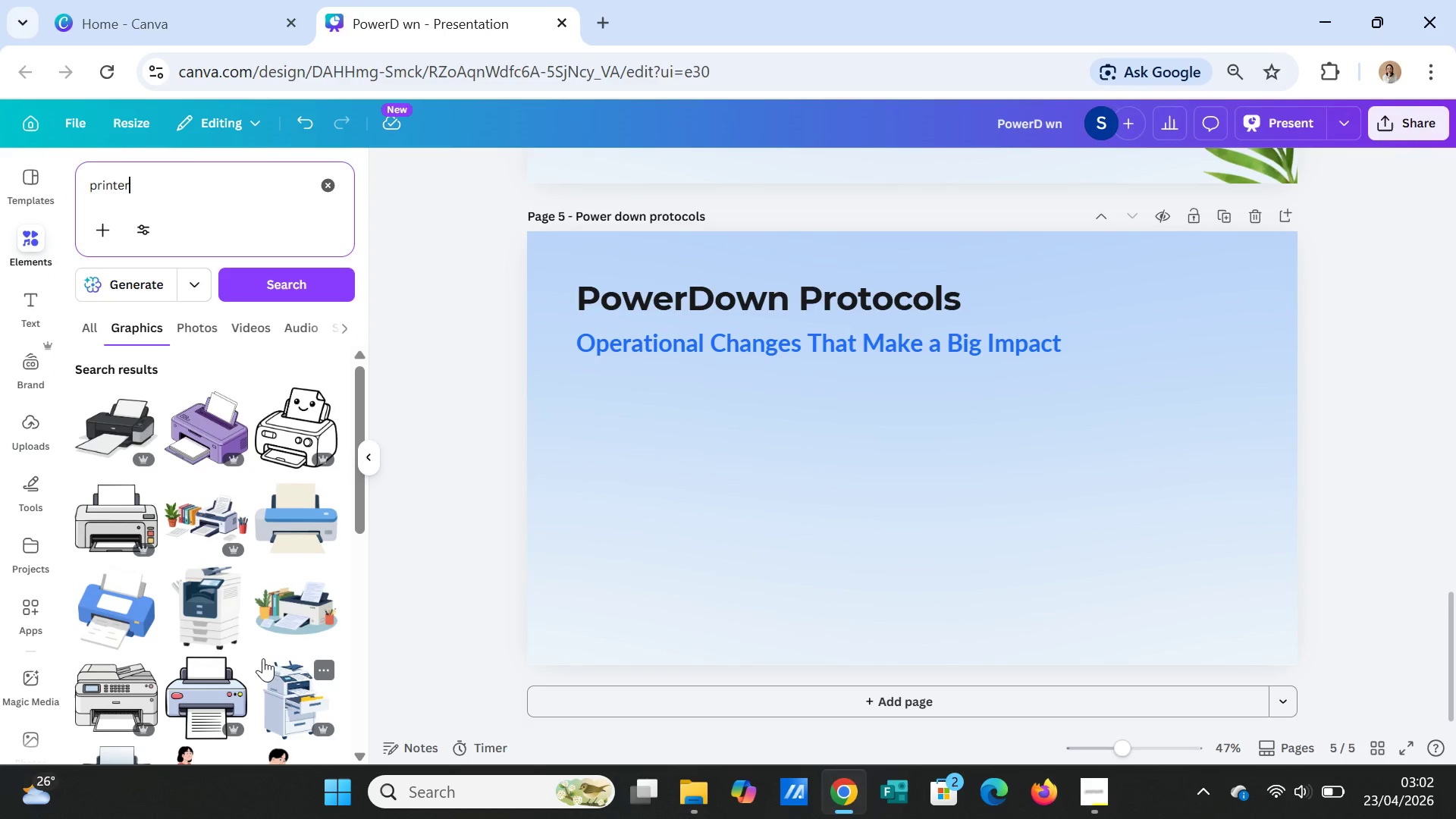 
wait(8.56)
 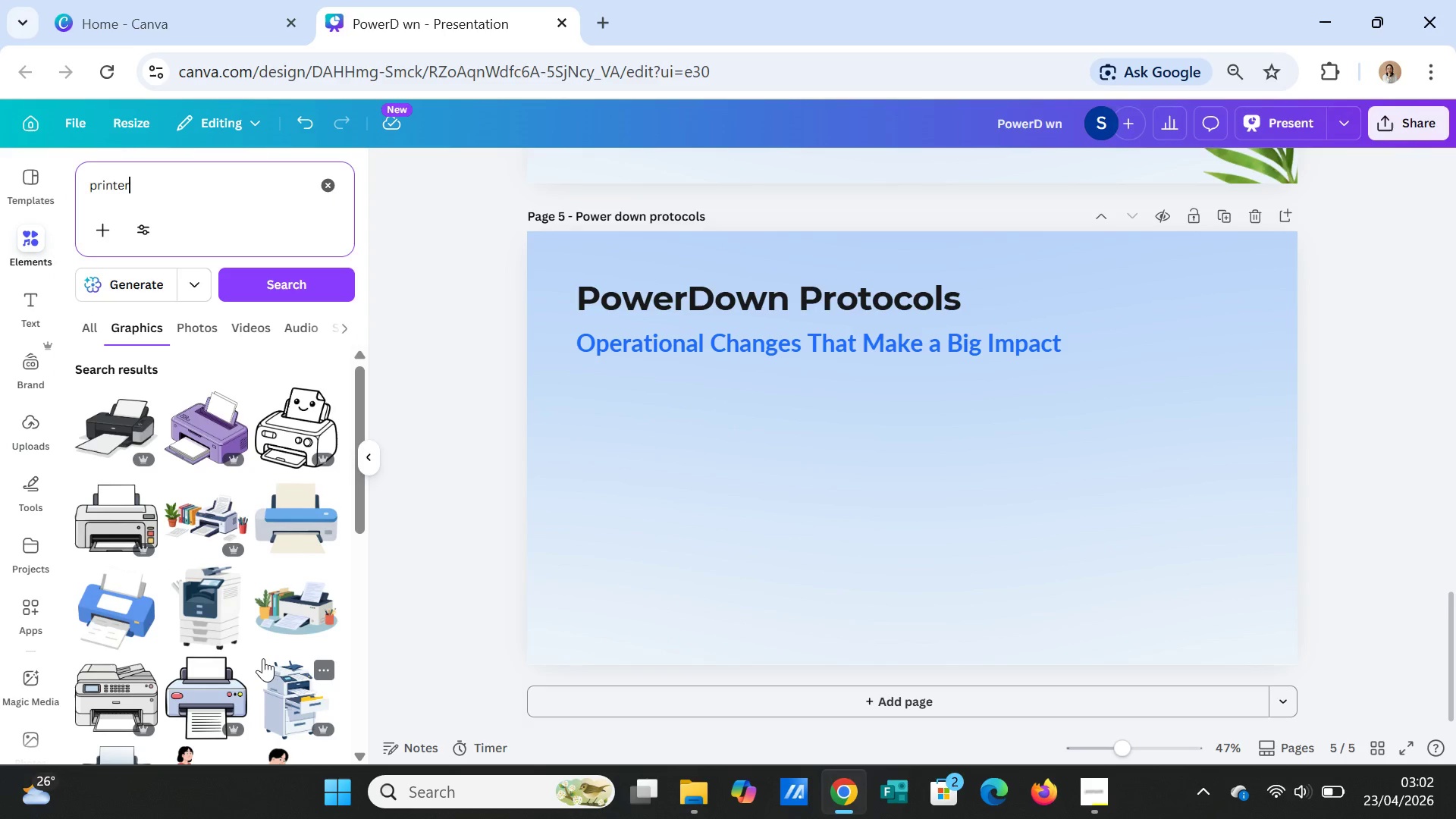 
type( integrate)
 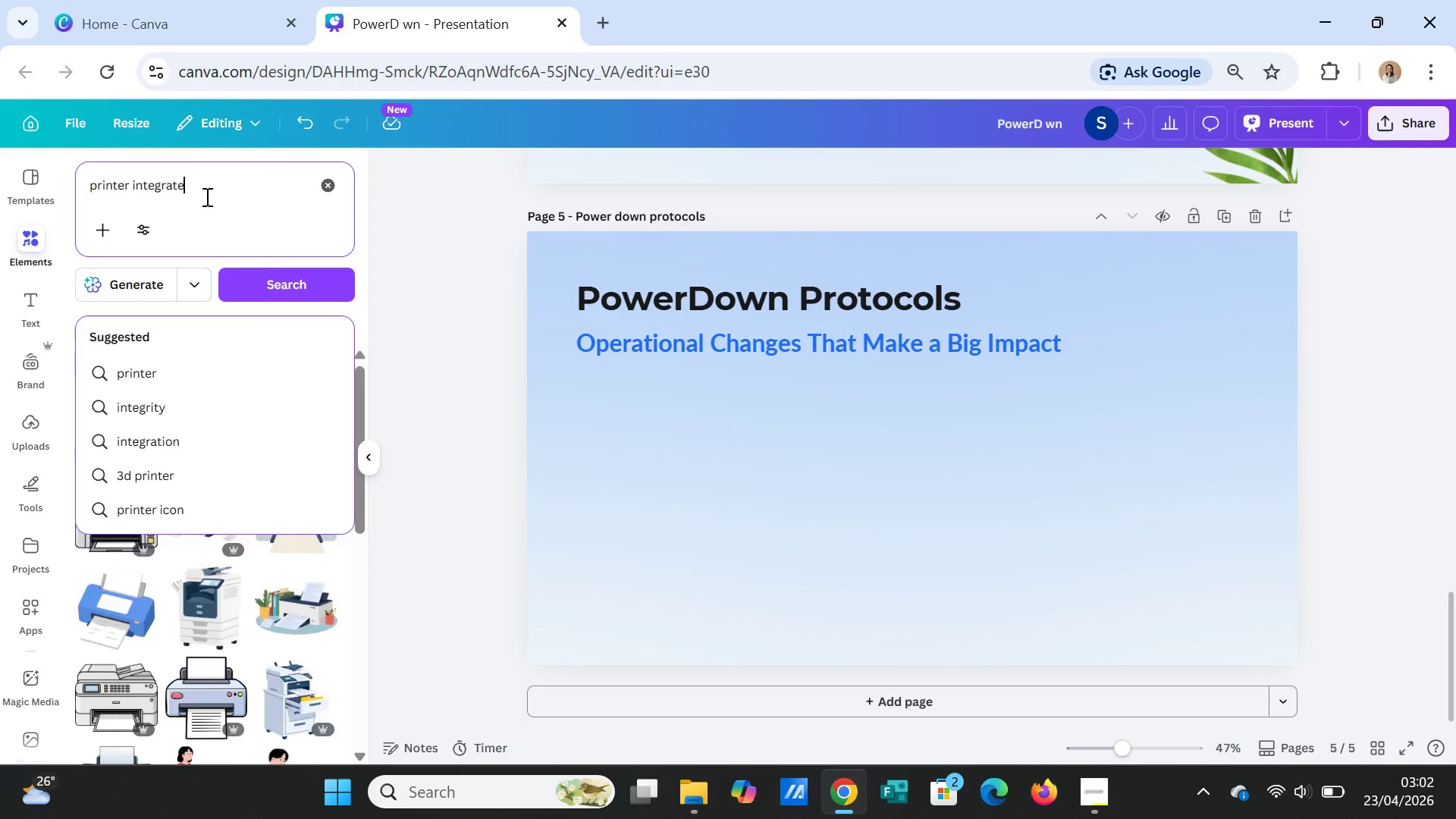 
key(Enter)
 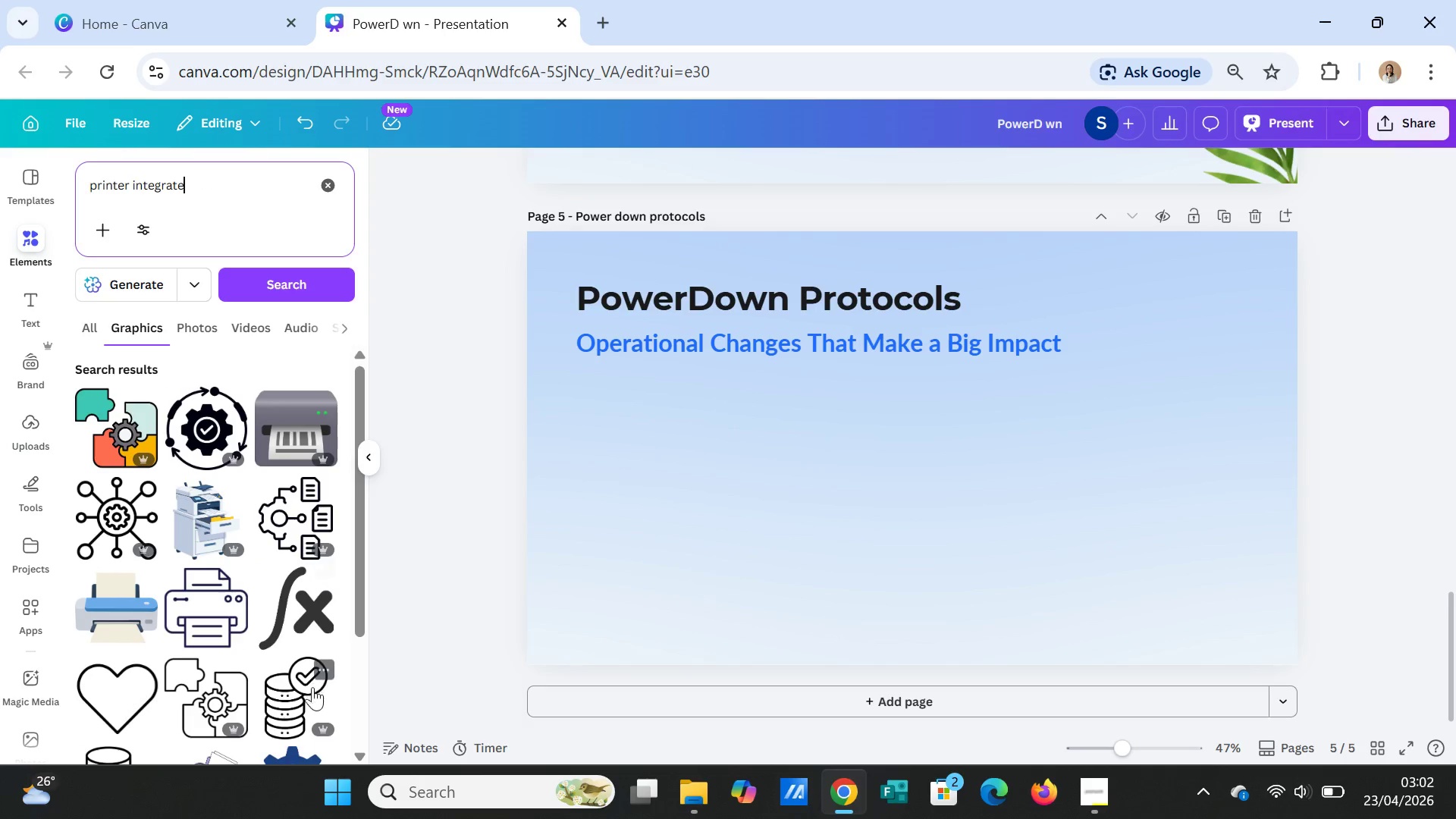 
scroll: coordinate [267, 671], scroll_direction: down, amount: 6.0
 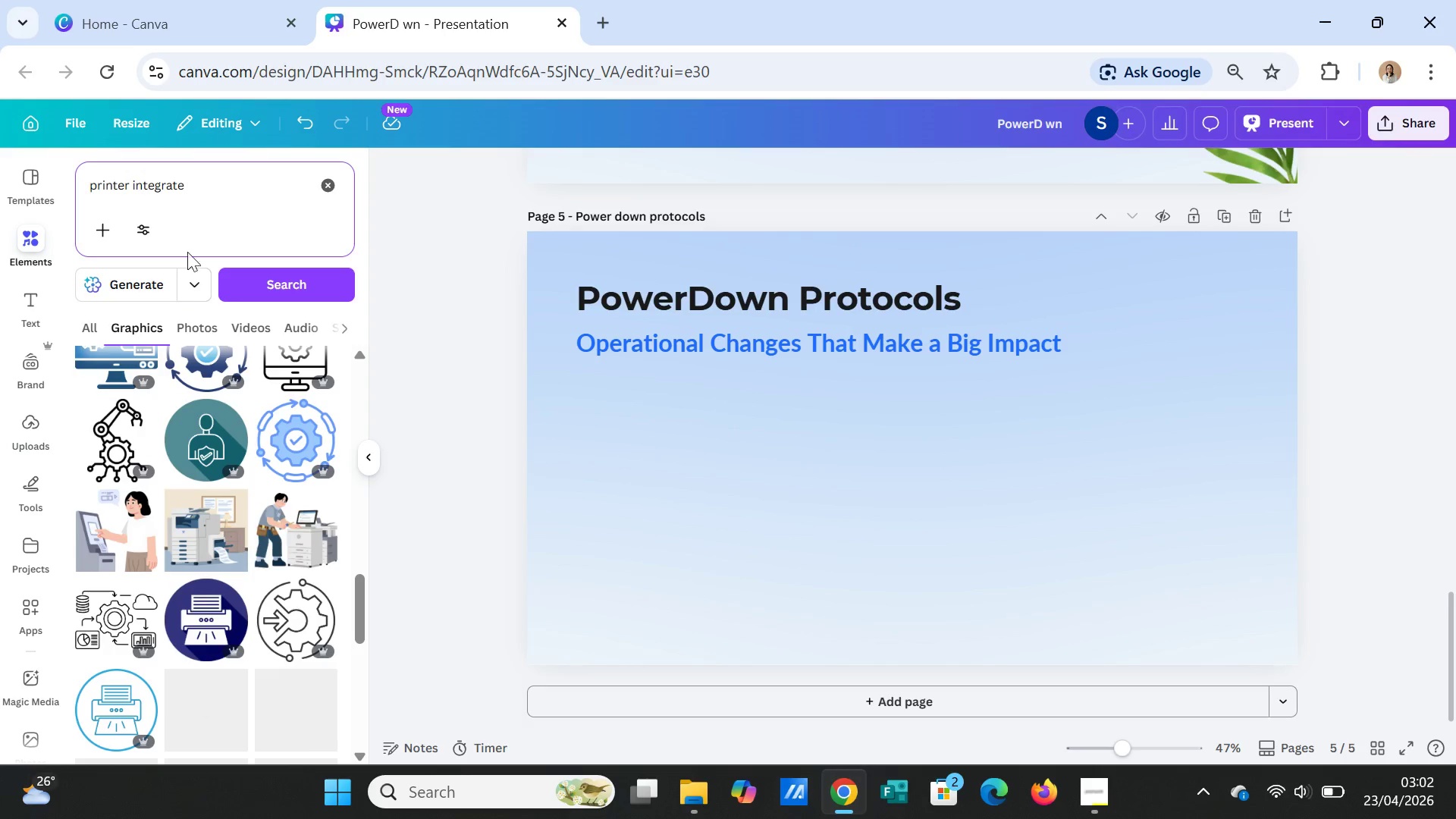 
left_click_drag(start_coordinate=[202, 196], to_coordinate=[130, 191])
 